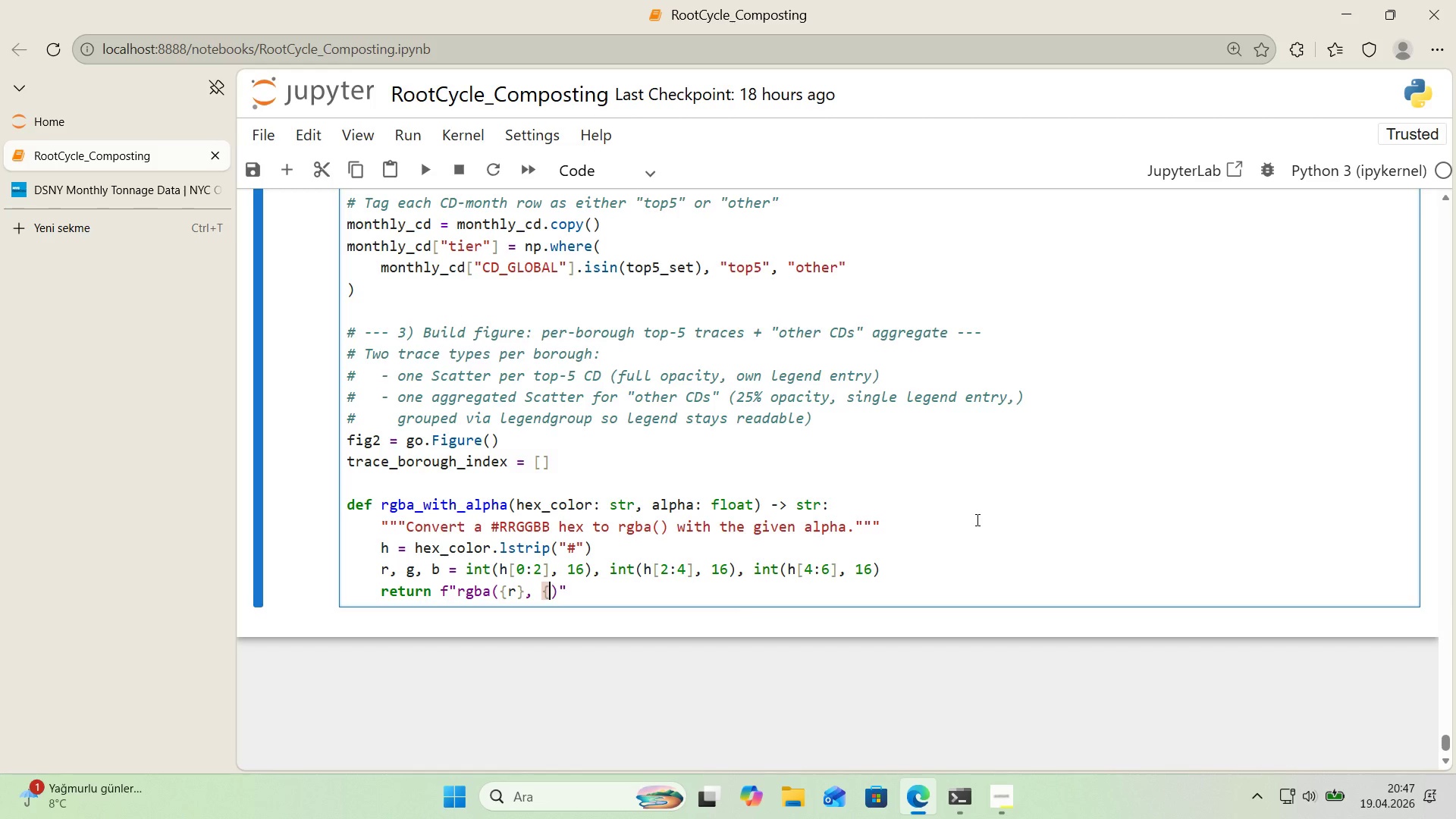 
key(Alt+Control+0)
 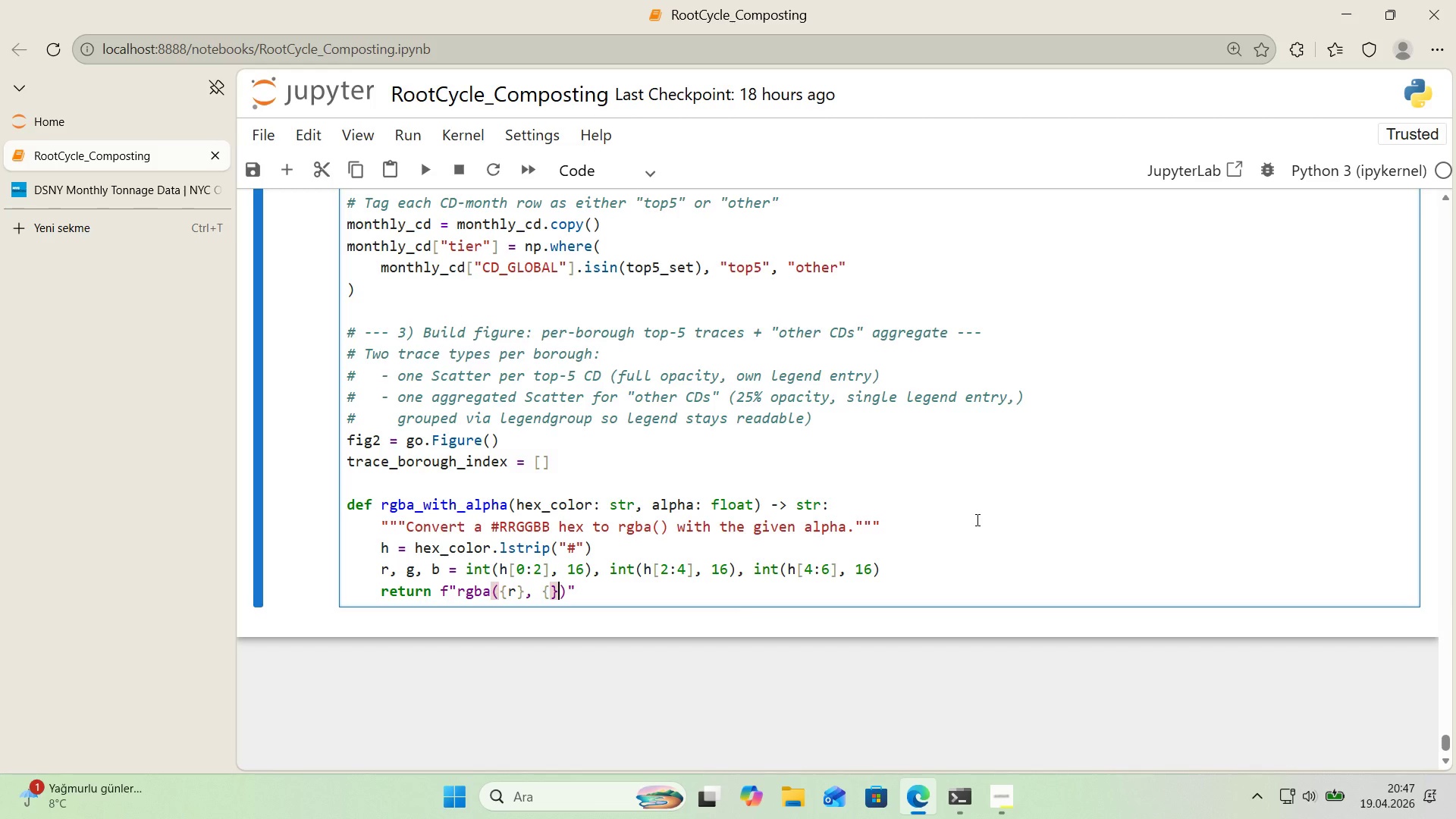 
key(ArrowLeft)
 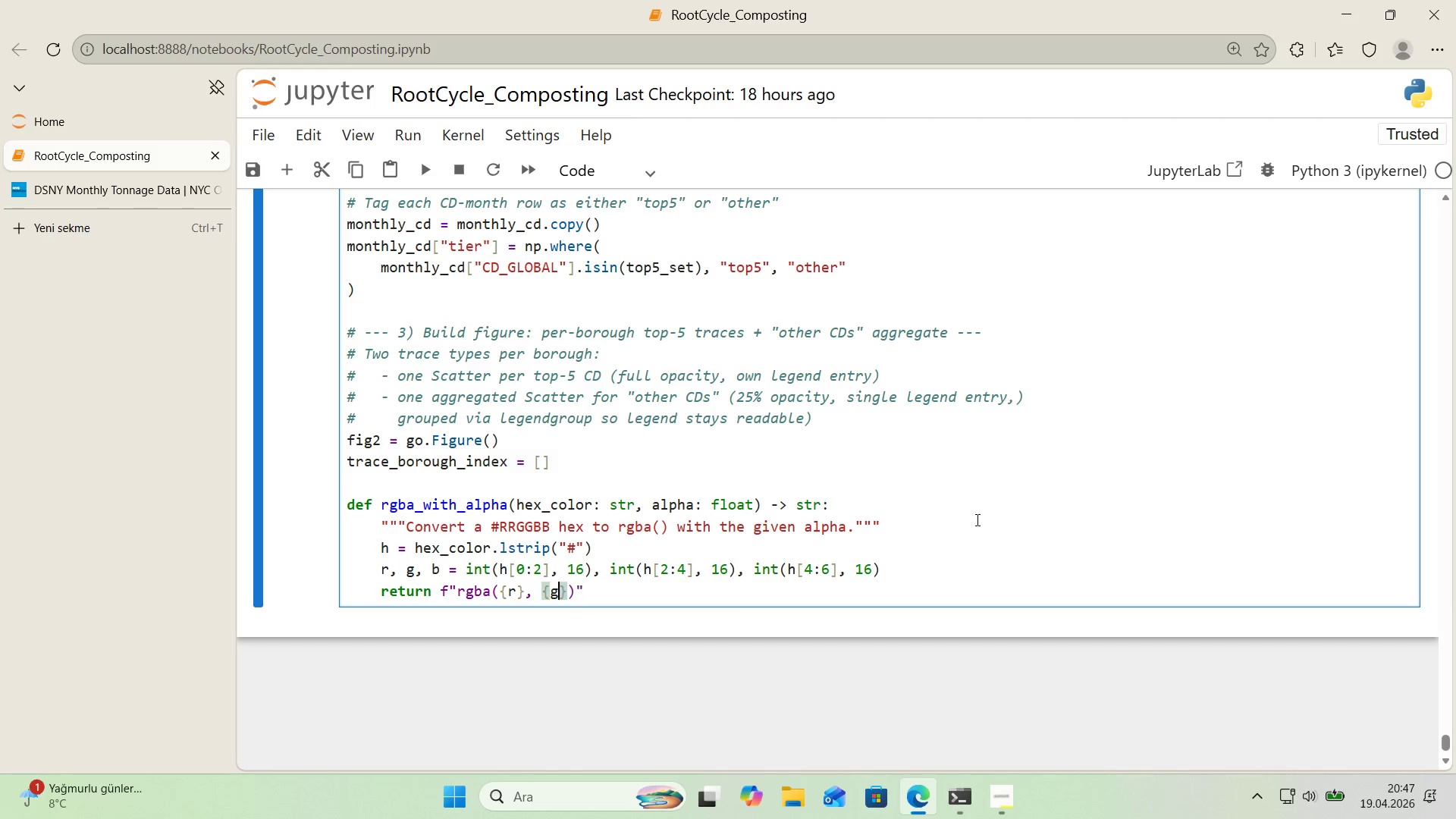 
key(G)
 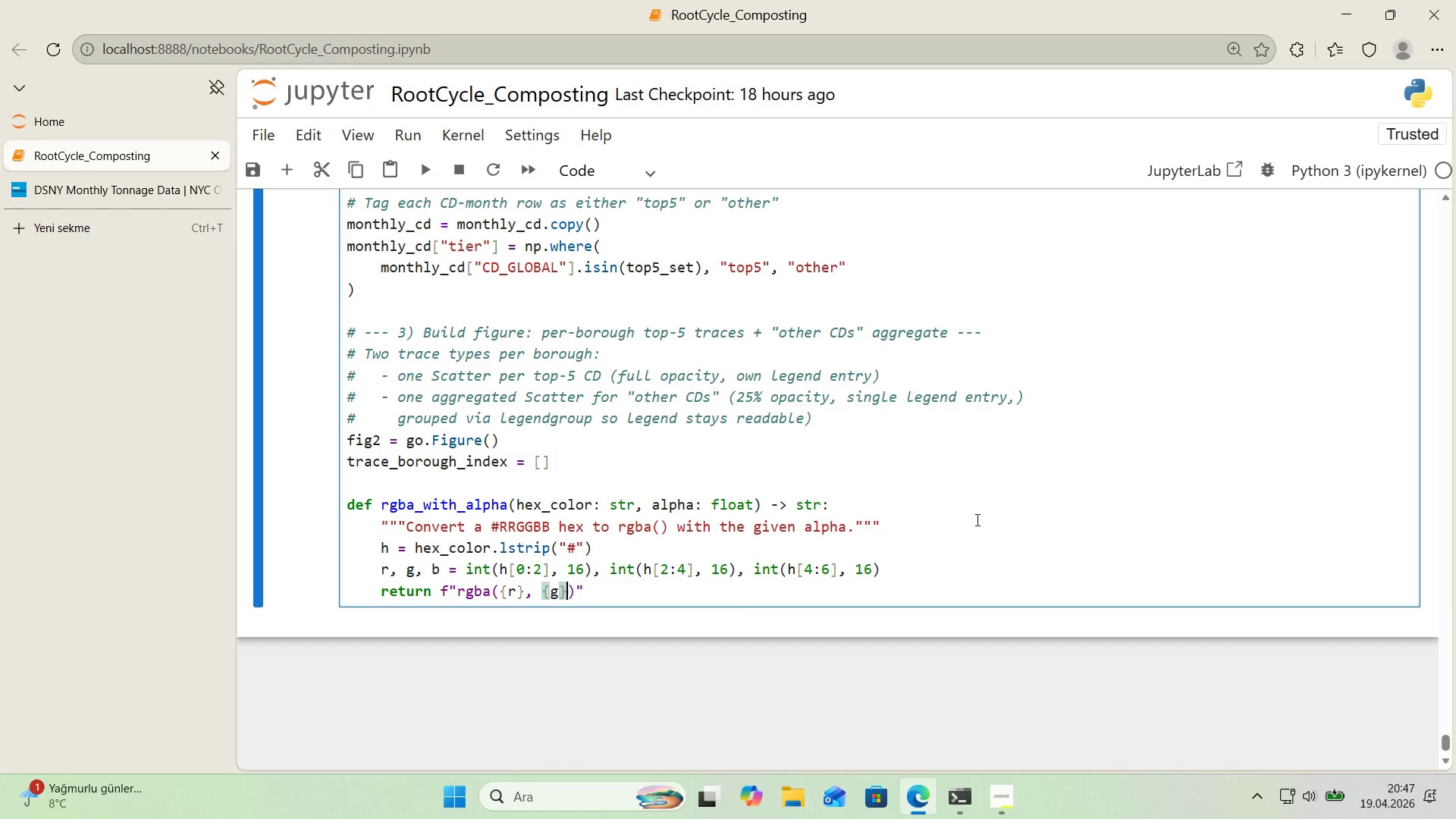 
key(ArrowRight)
 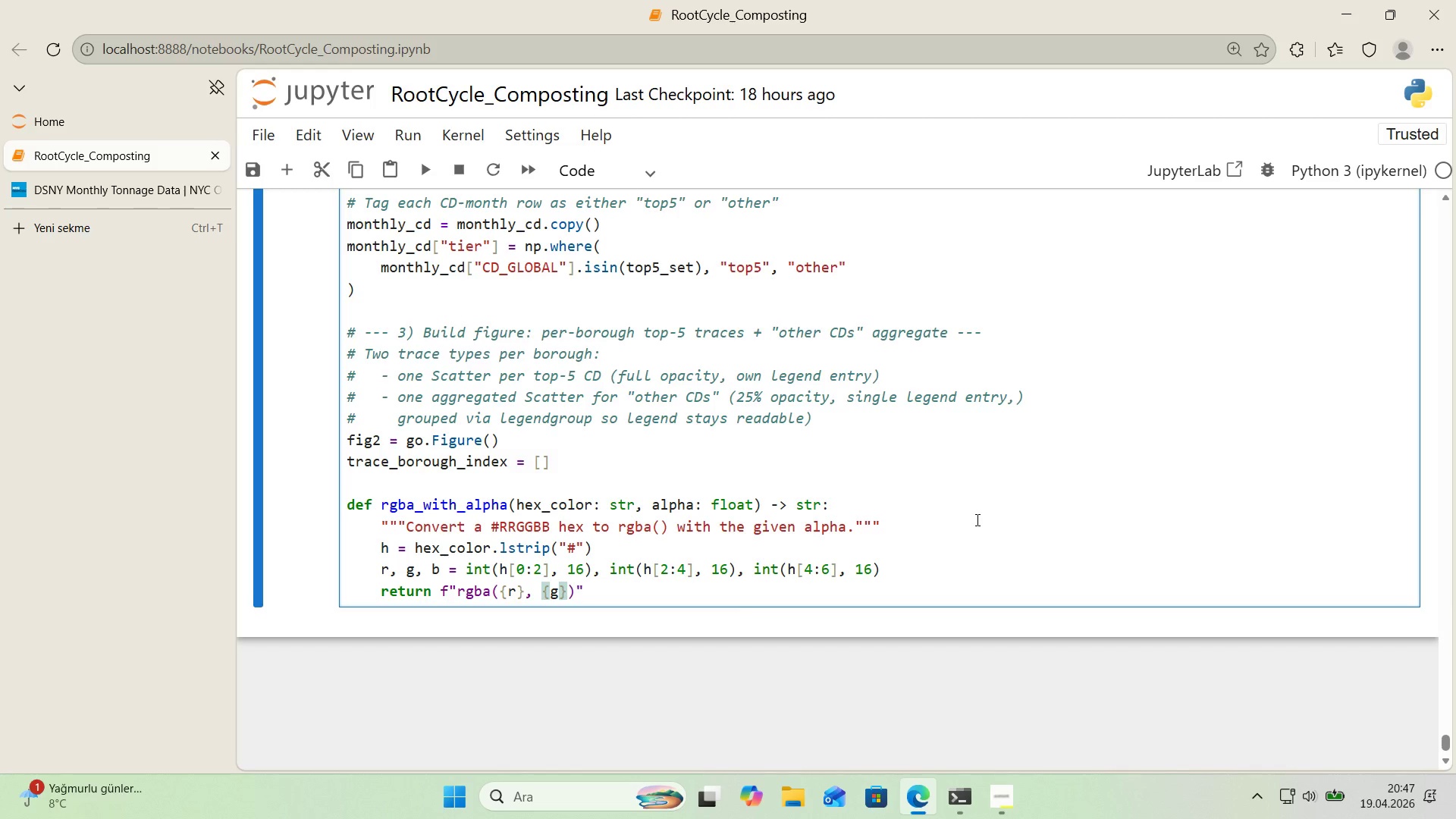 
key(Comma)
 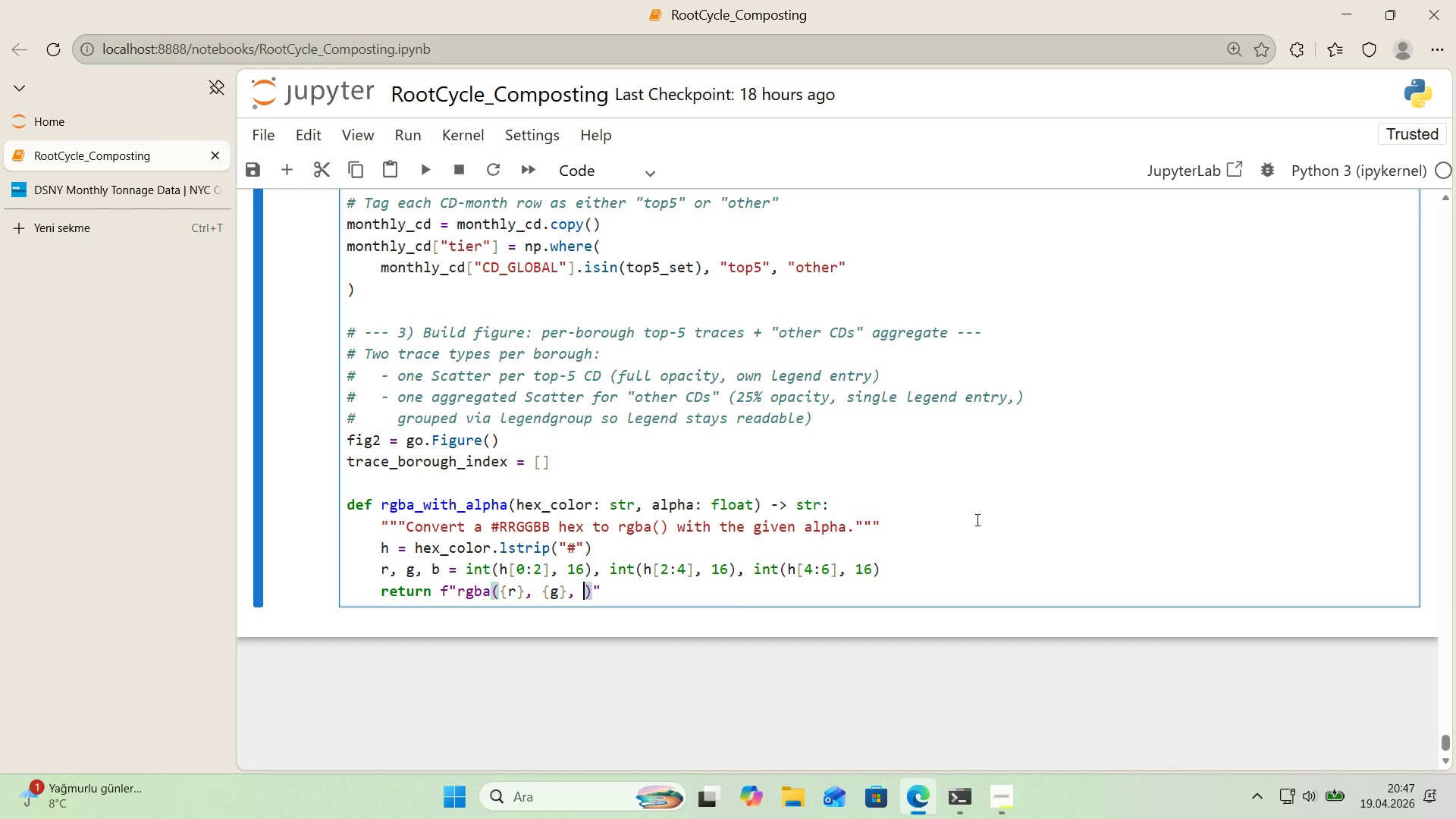 
key(Space)
 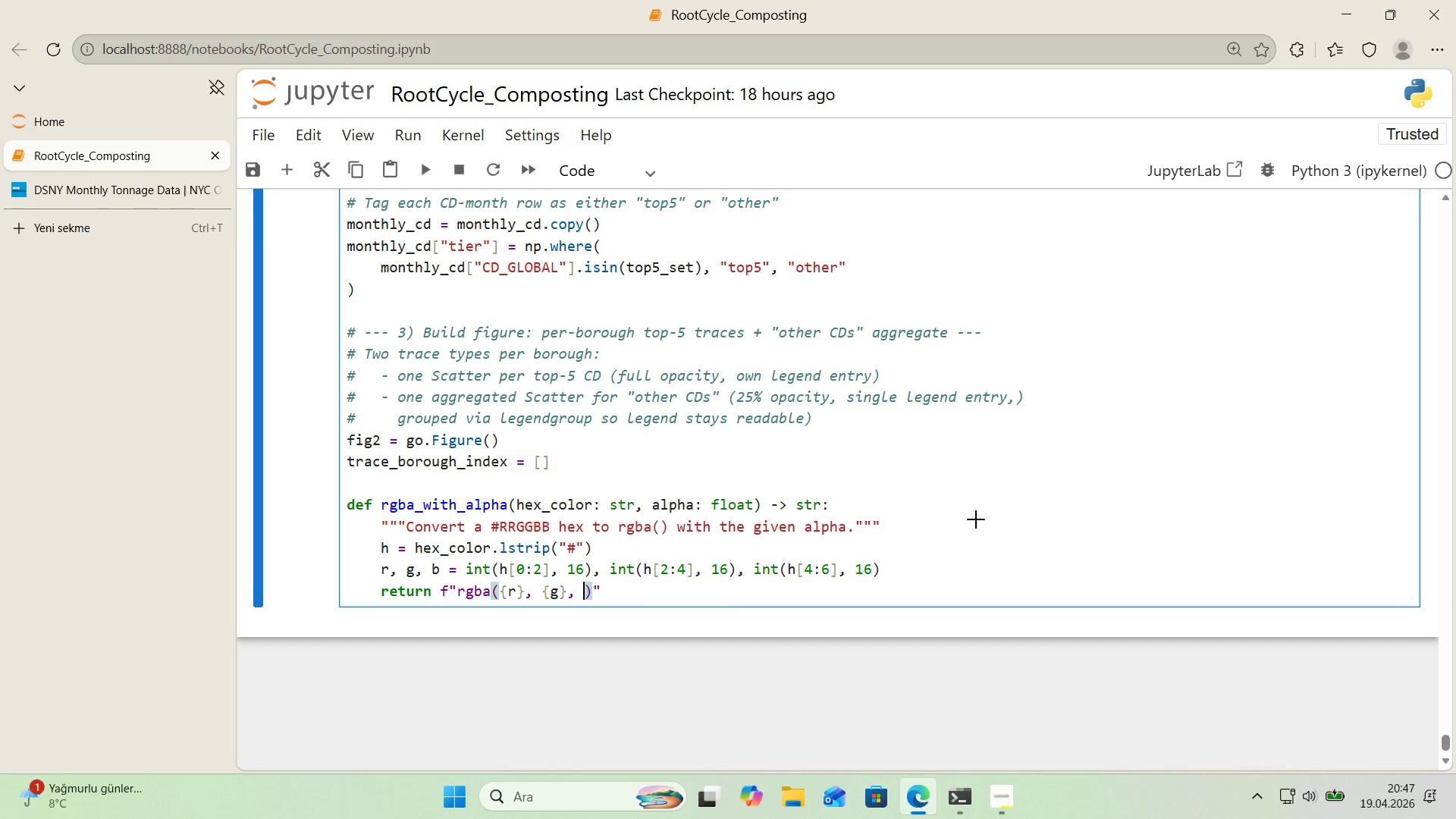 
key(Alt+Control+7)
 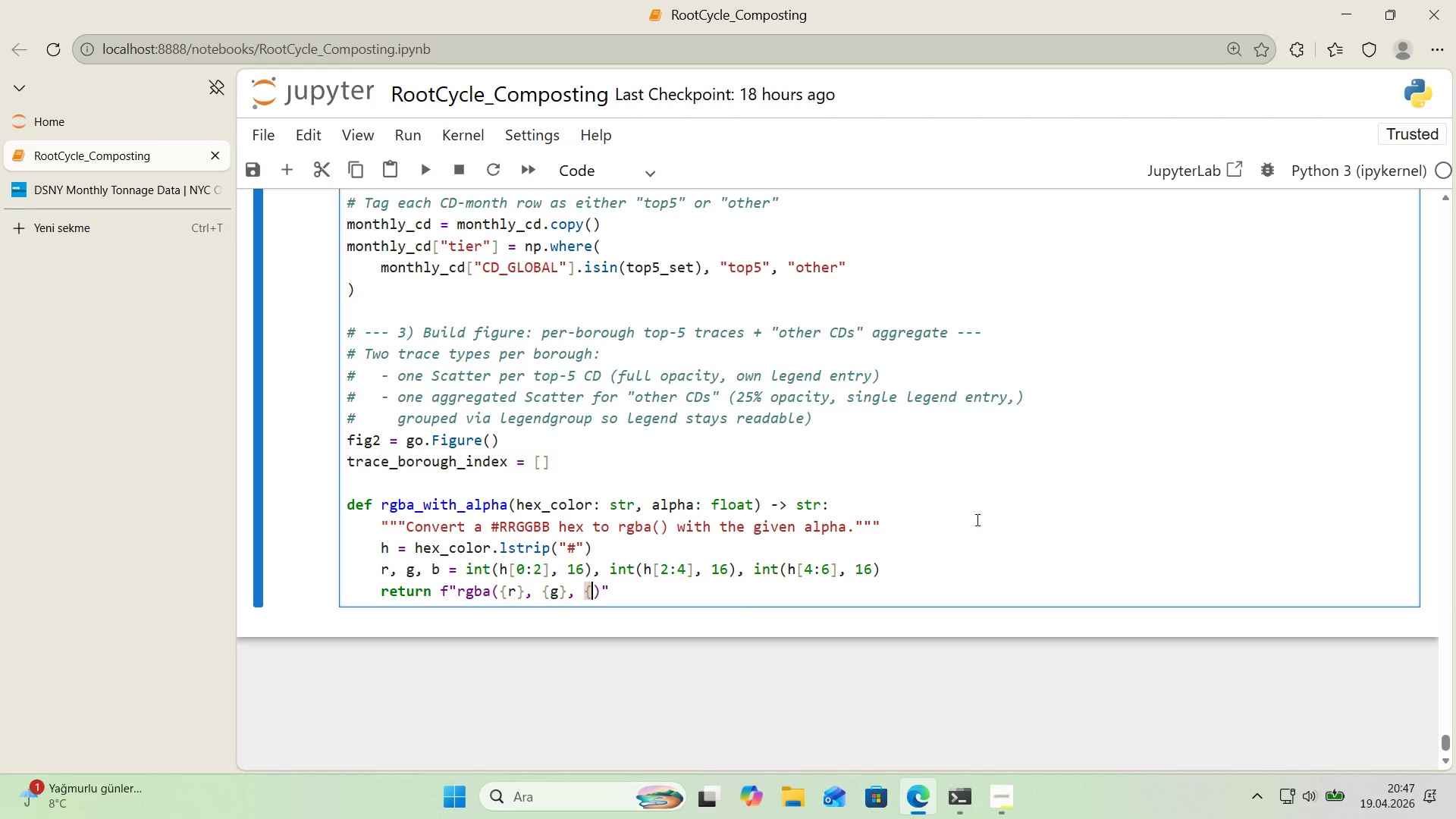 
key(Alt+Control+0)
 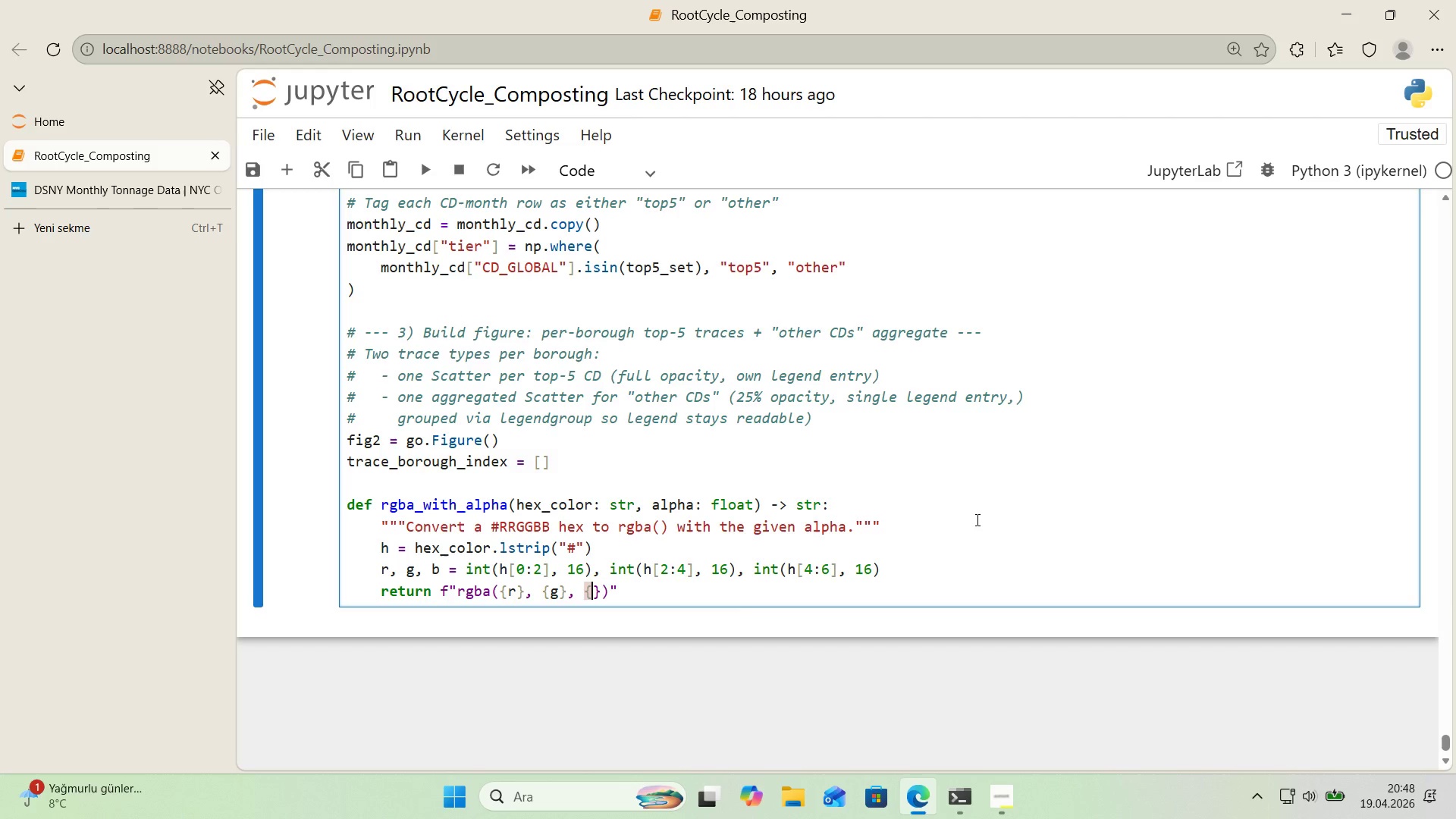 
key(ArrowLeft)
 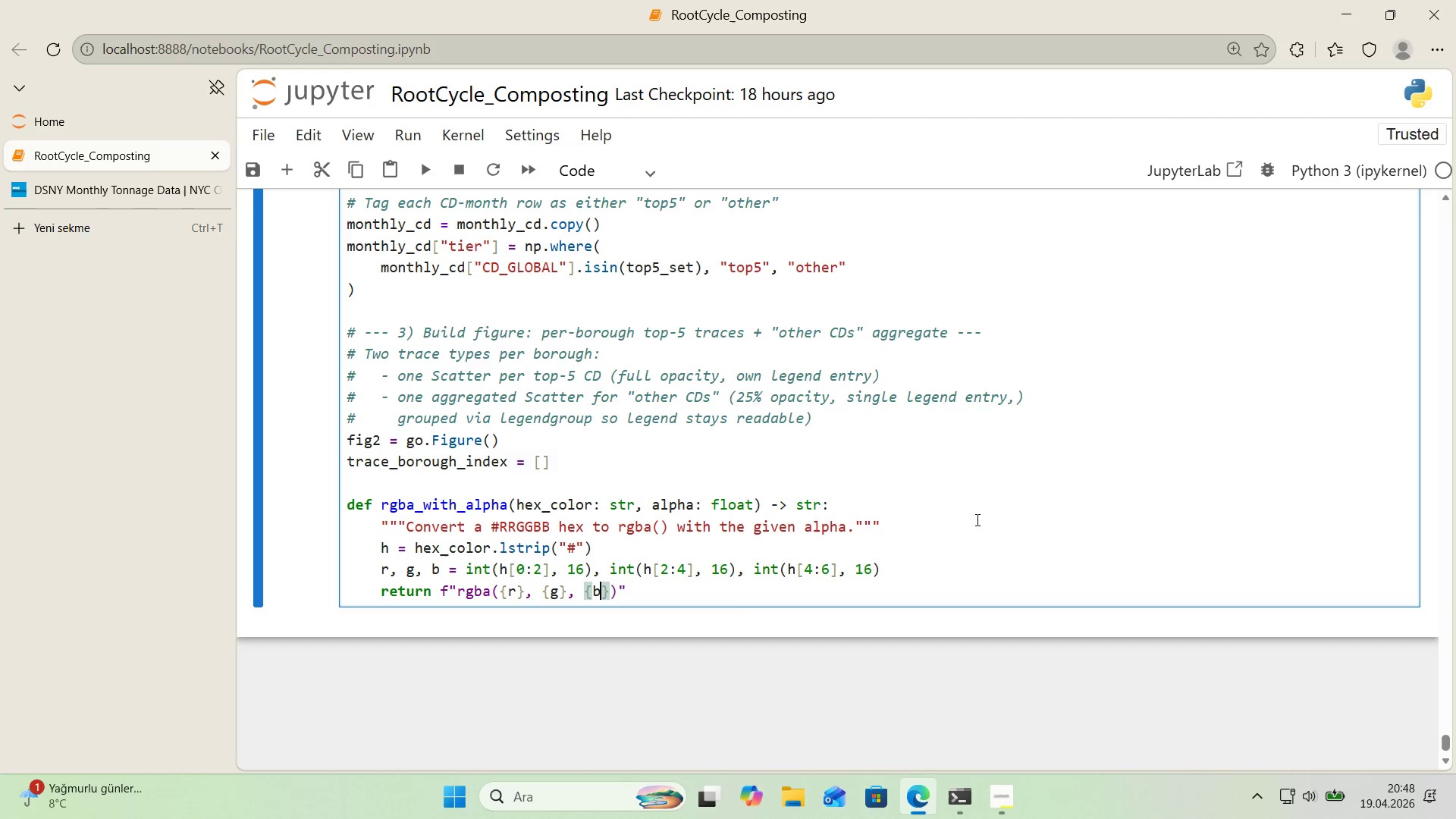 
key(B)
 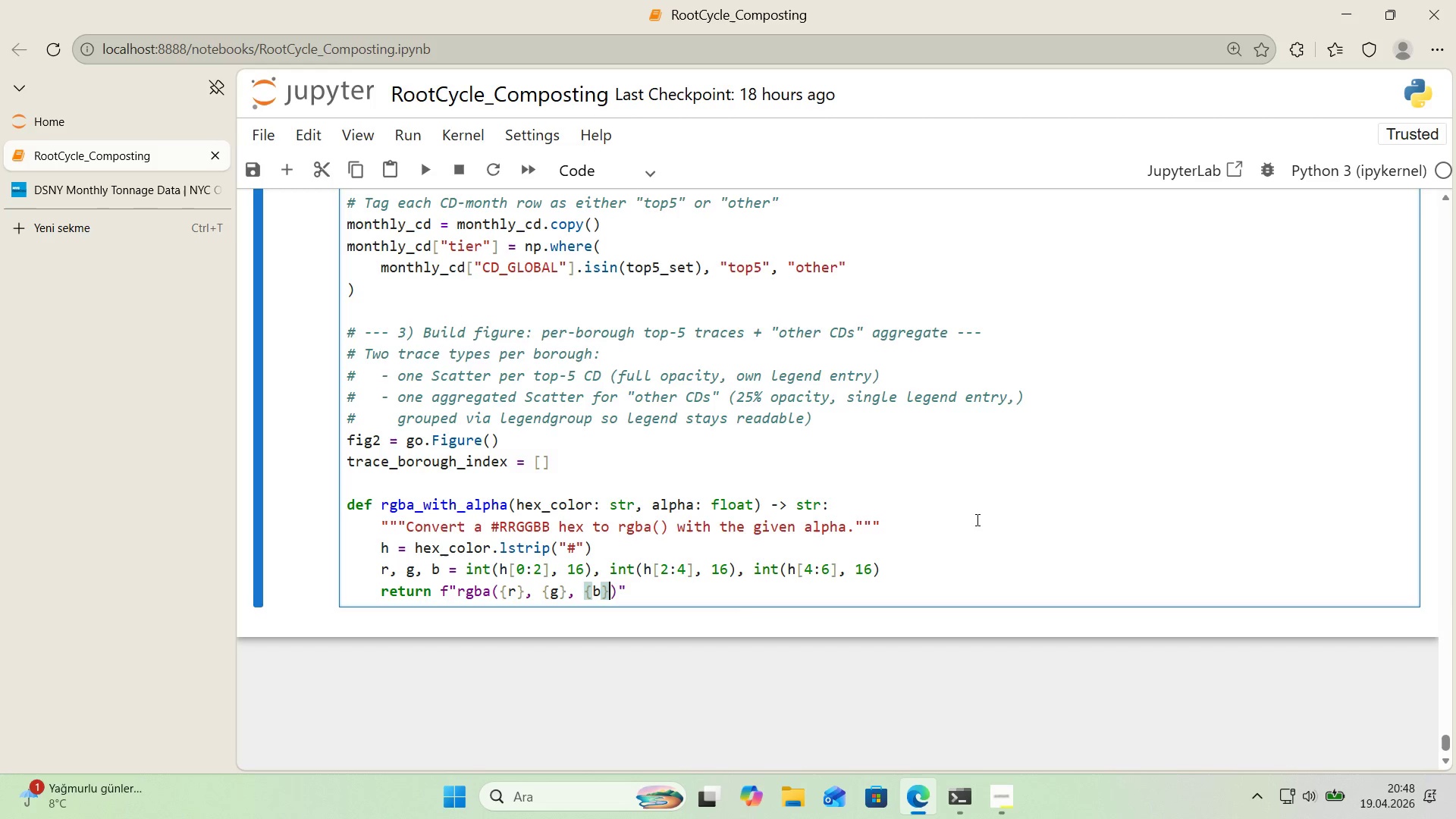 
key(ArrowRight)
 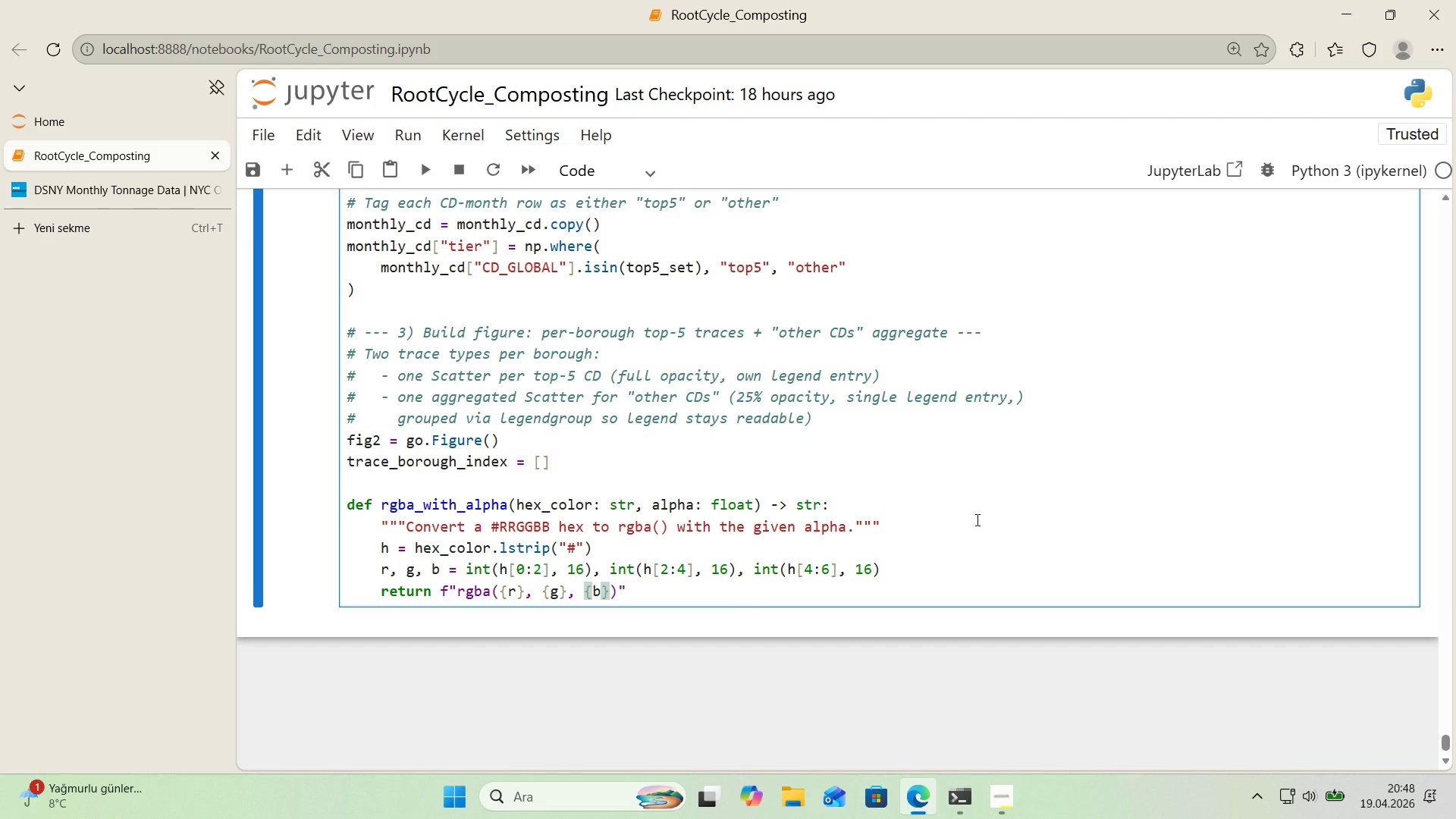 
key(Comma)
 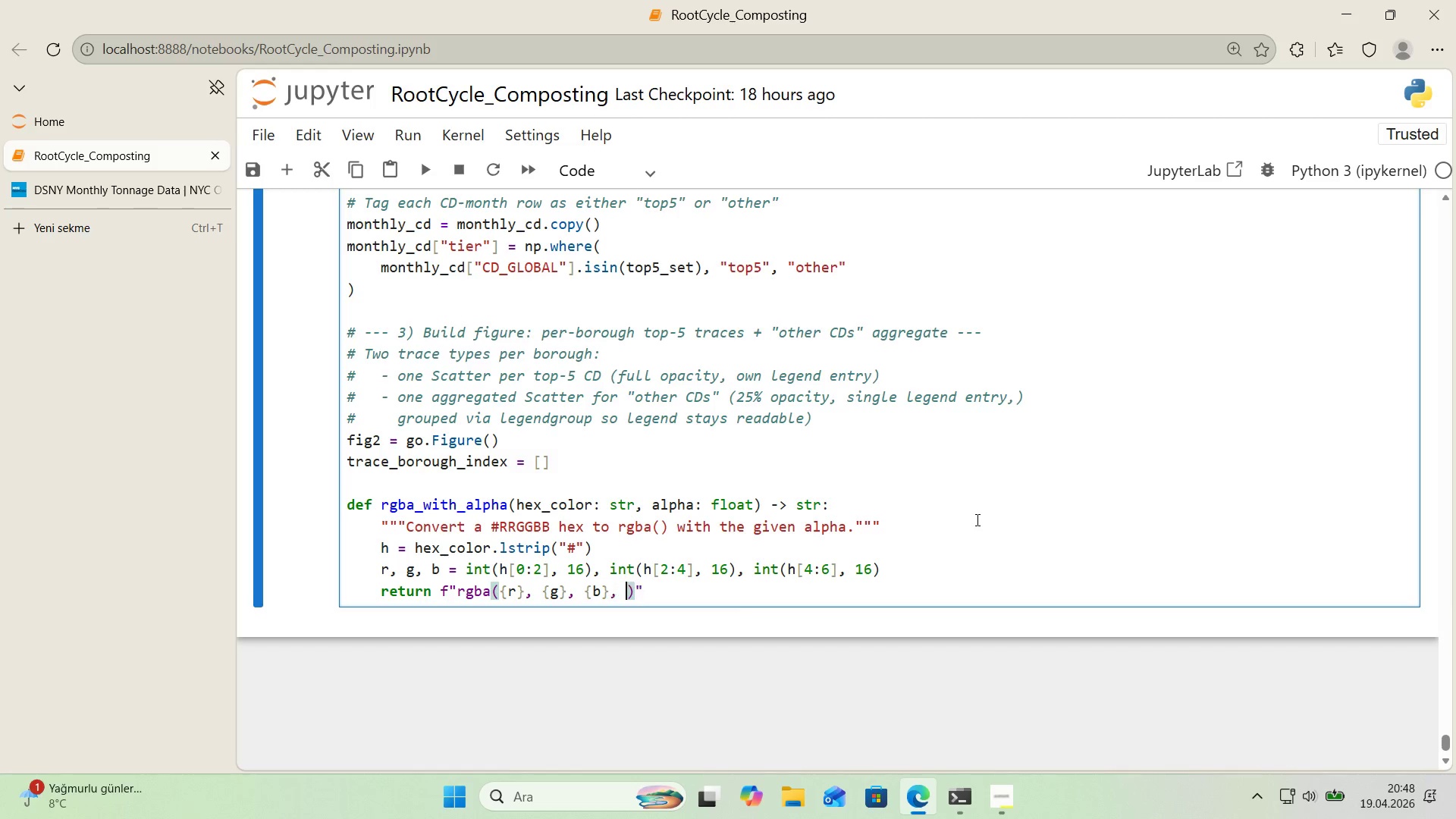 
key(Space)
 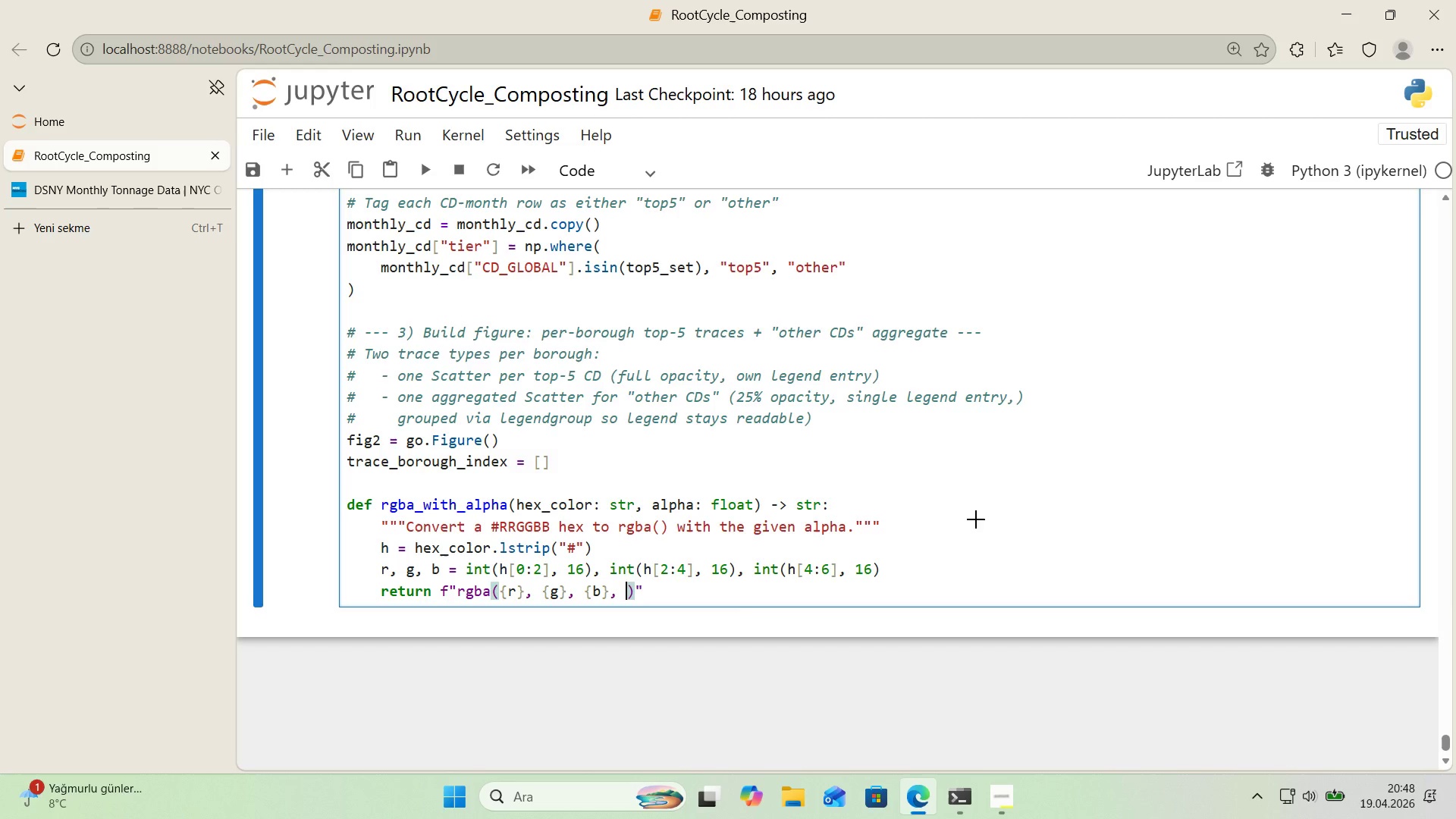 
key(Alt+Control+7)
 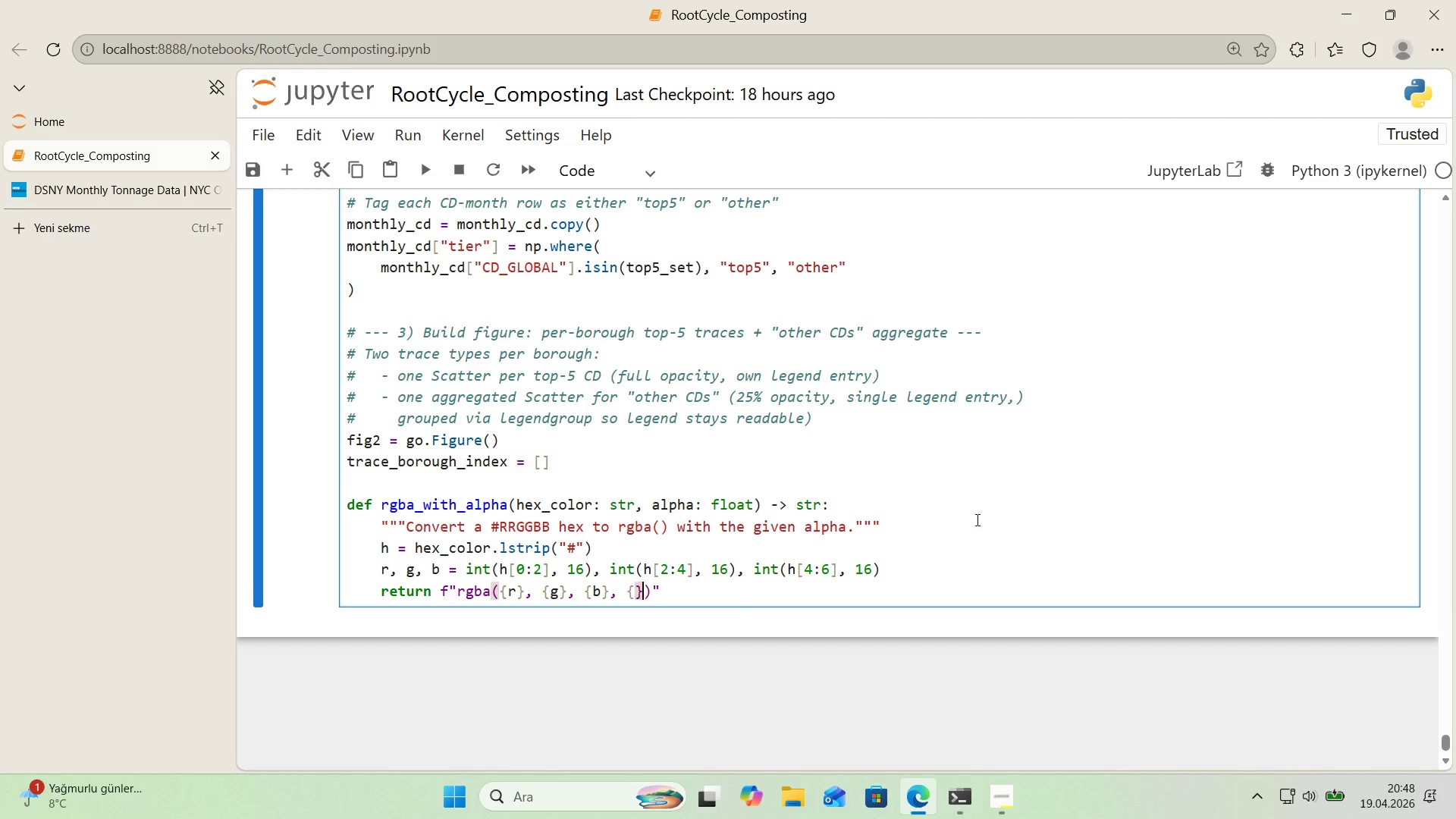 
key(Alt+Control+0)
 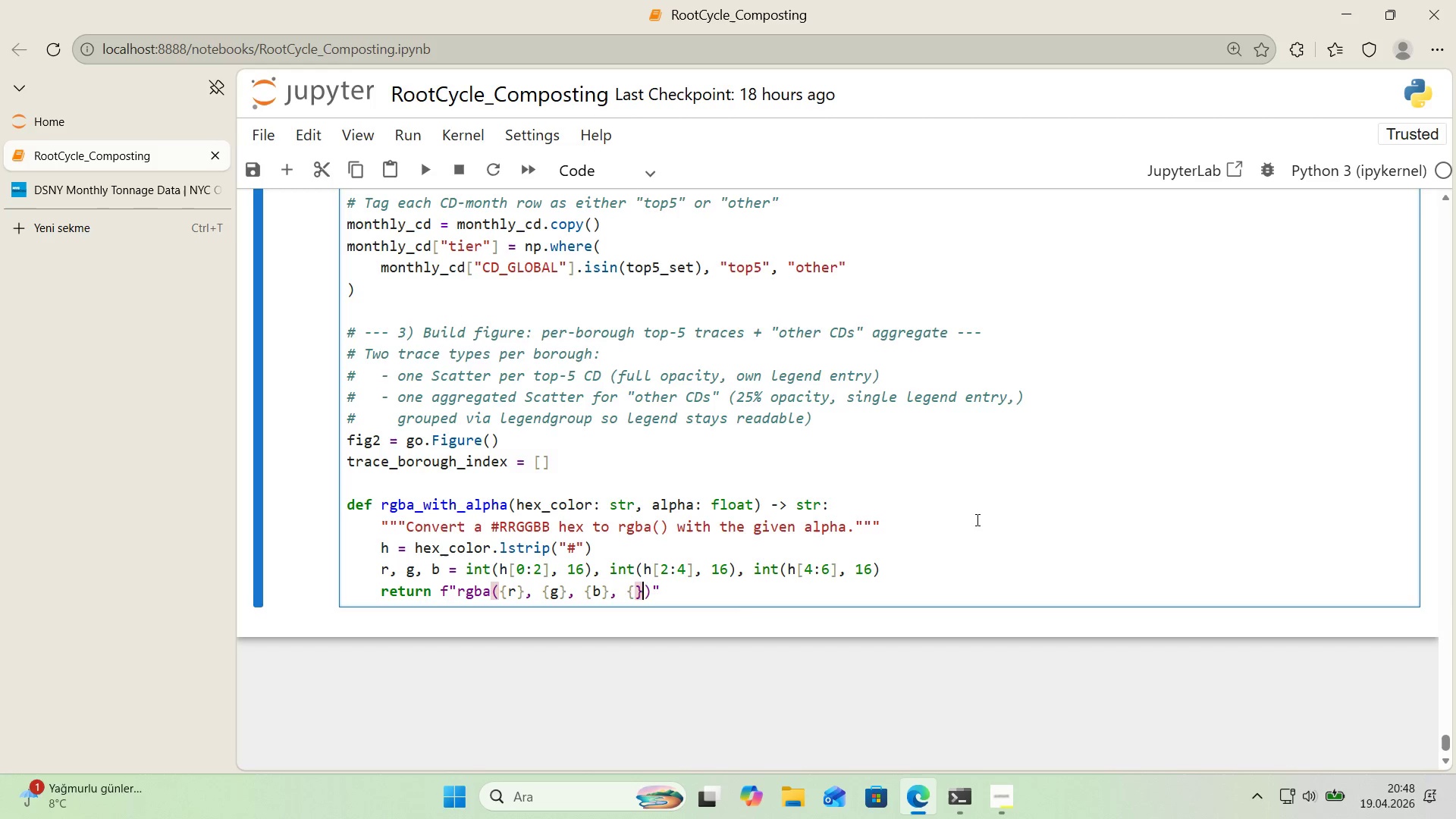 
key(ArrowLeft)
 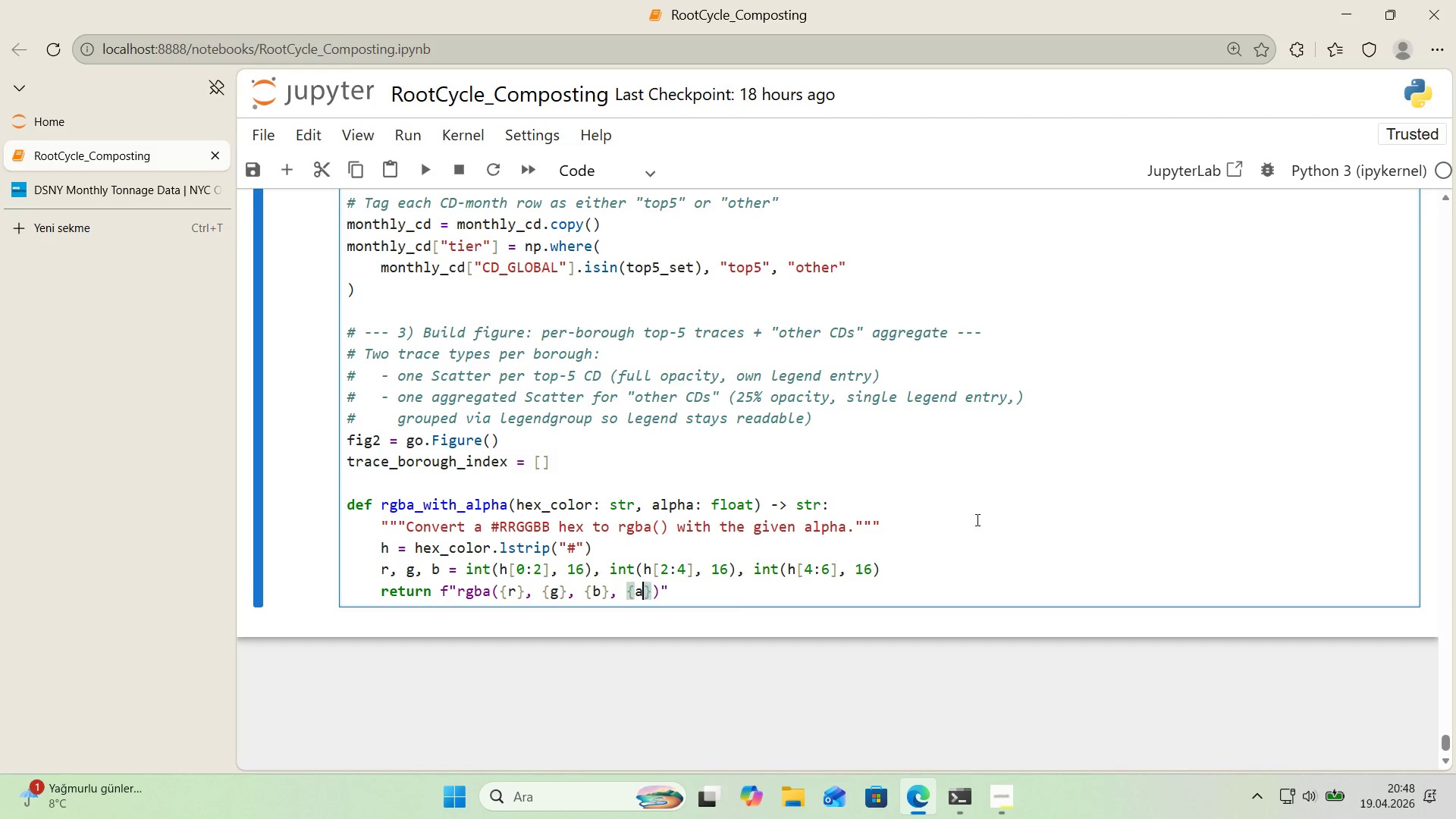 
type(alpha)
 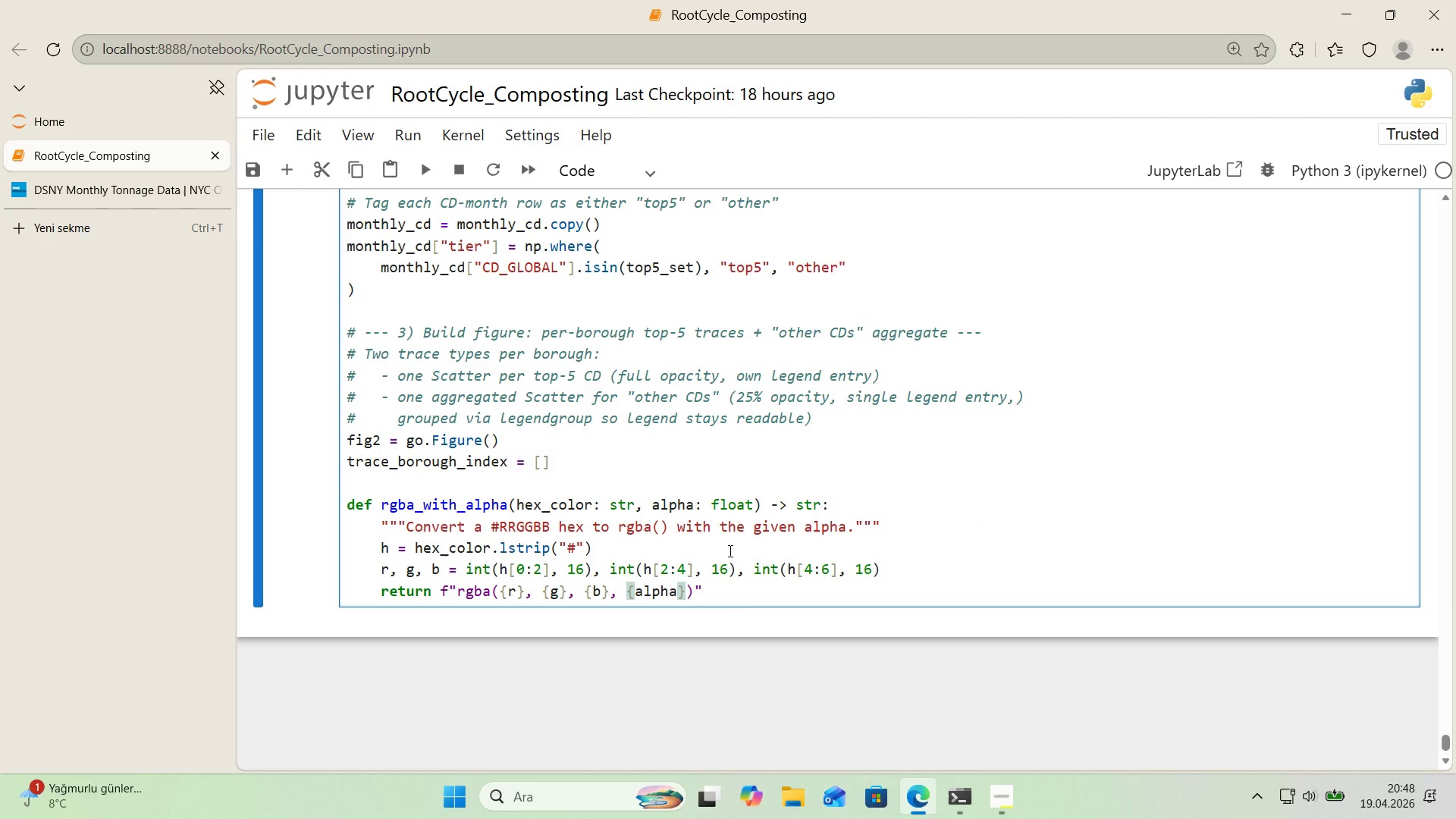 
wait(23.89)
 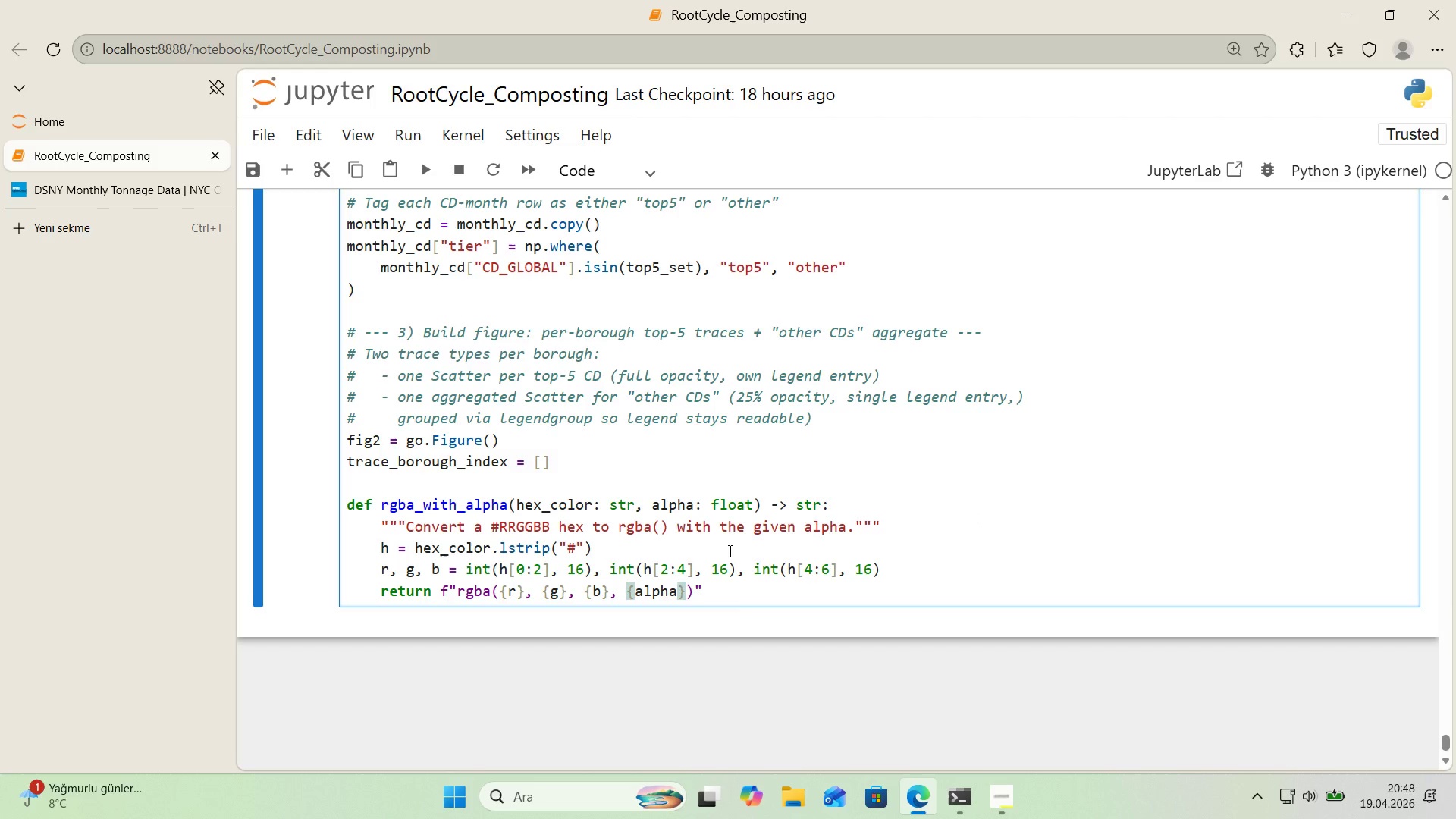 
left_click([711, 592])
 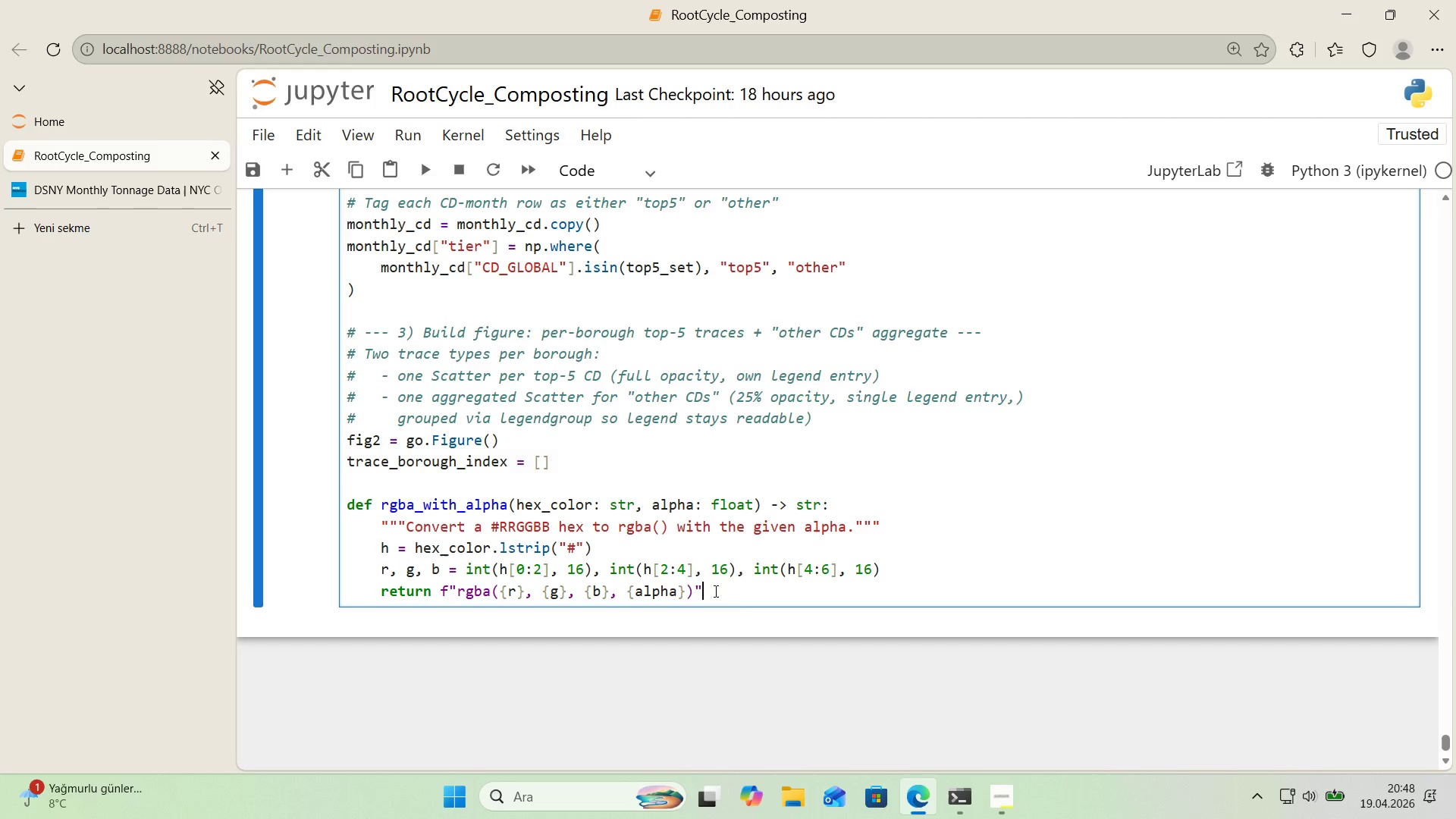 
key(Enter)
 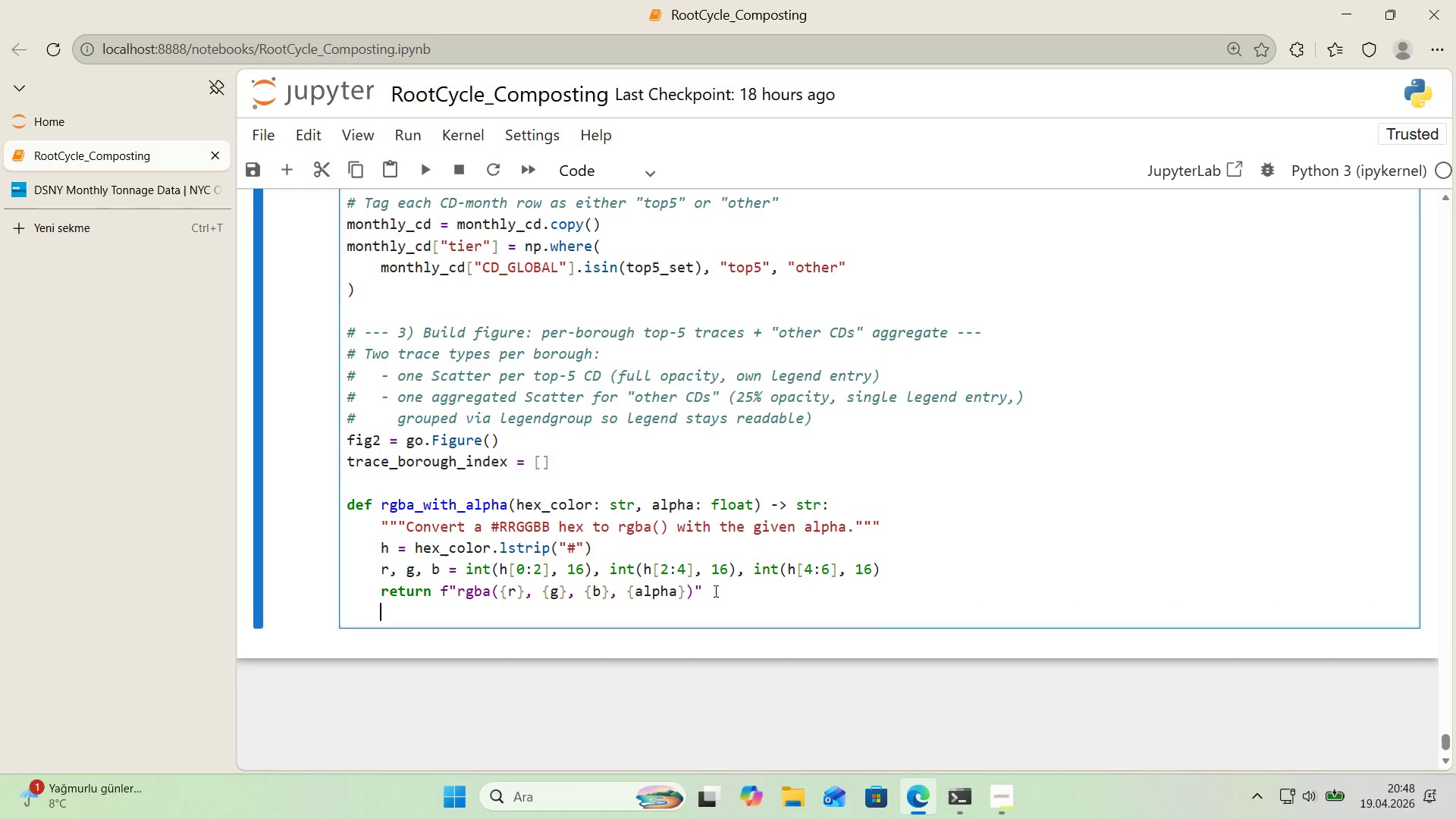 
key(Enter)
 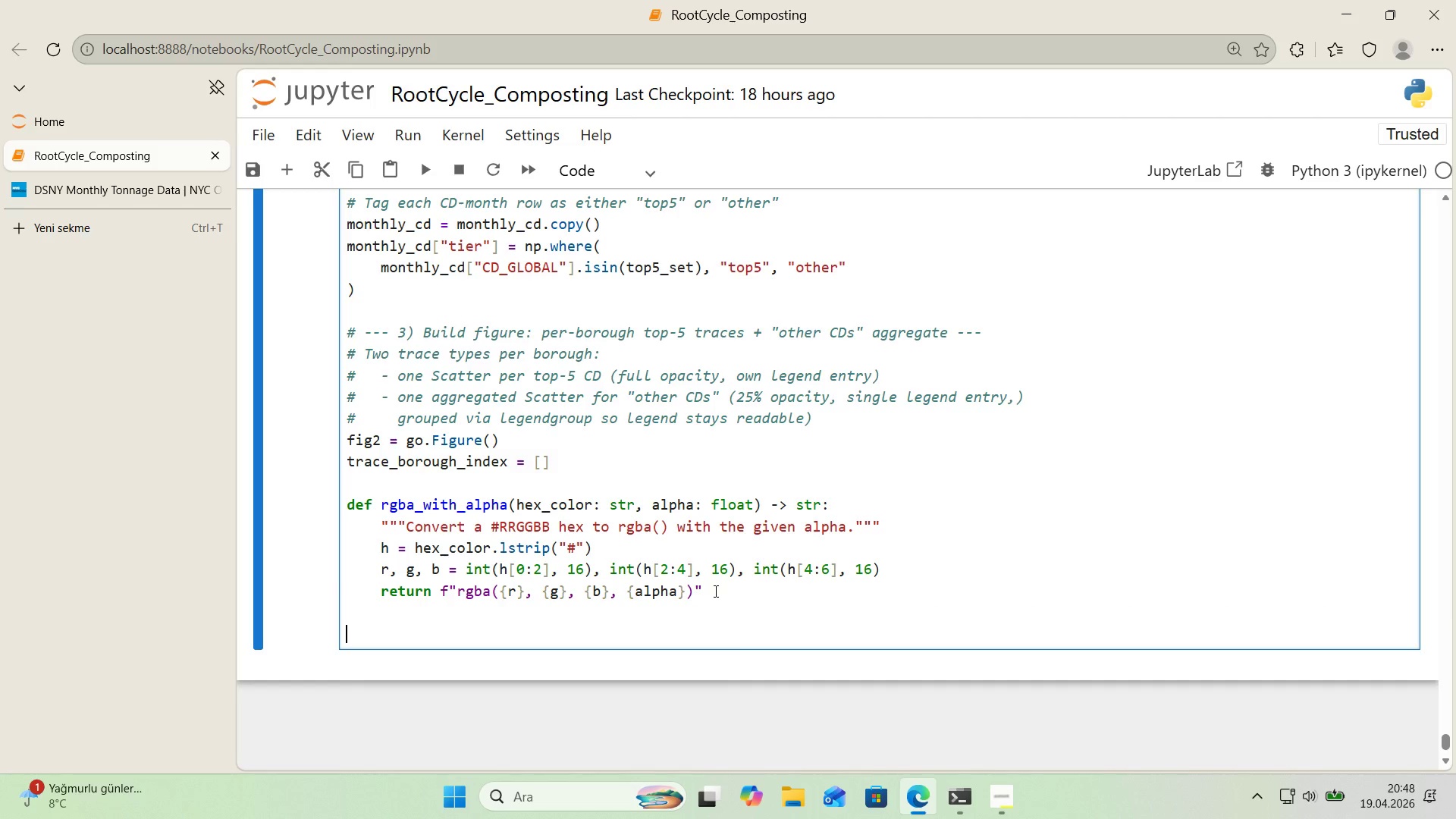 
key(Backspace)
type(fro b)
key(Backspace)
key(Backspace)
key(Backspace)
key(Backspace)
type(or boo)
key(Backspace)
type(rough 'n BOROUGH_ORDER>)
 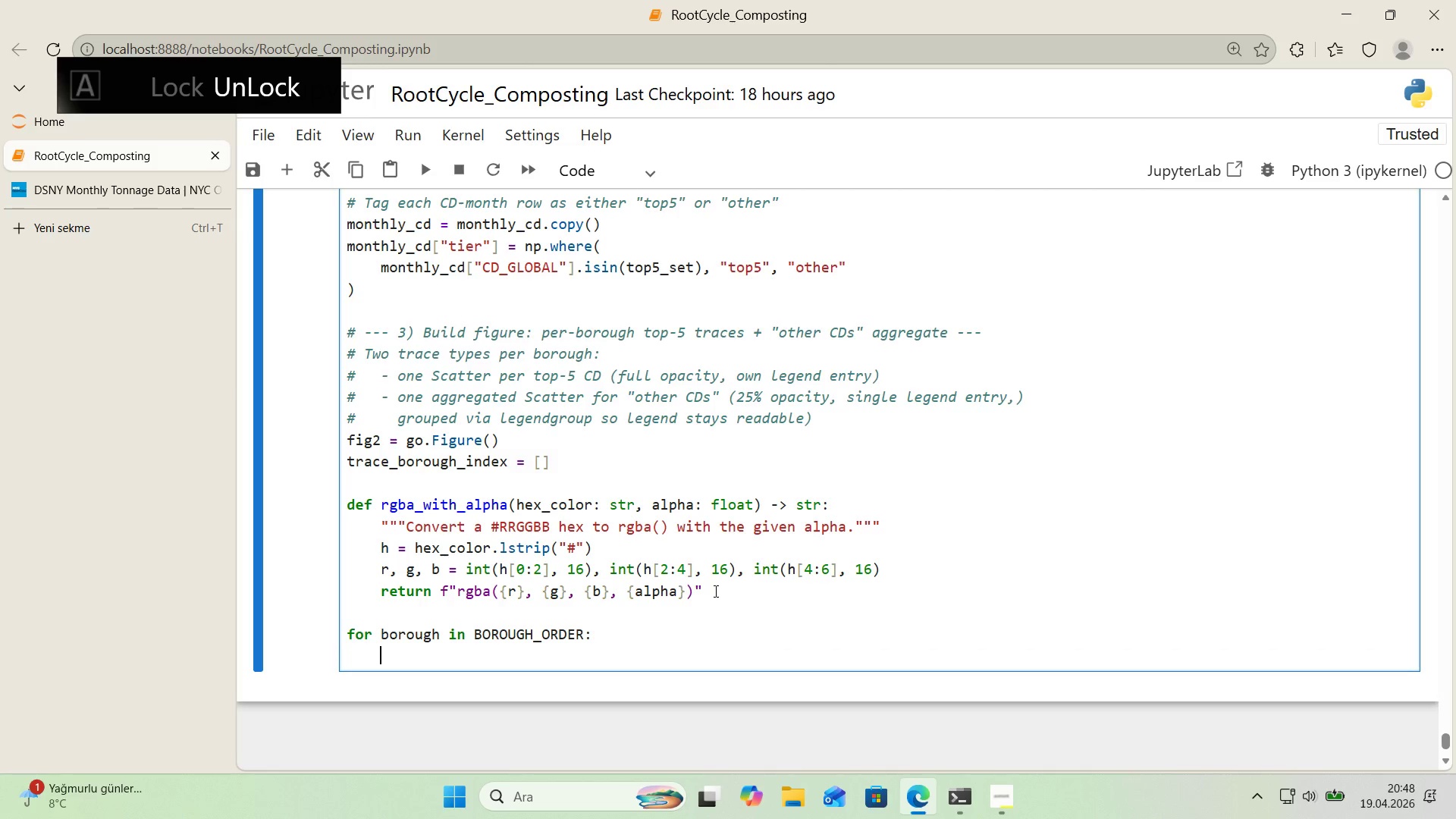 
 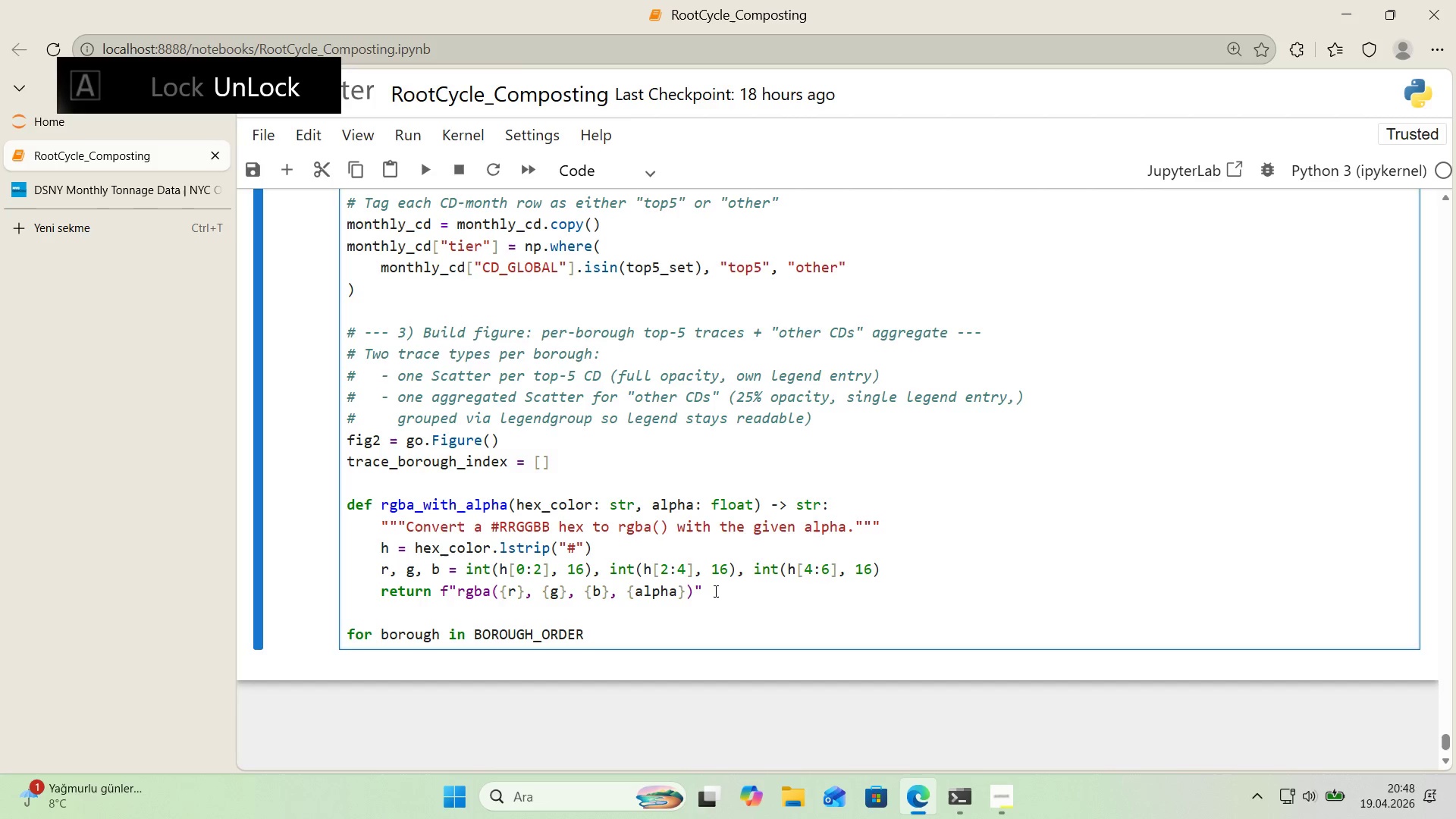 
key(Enter)
 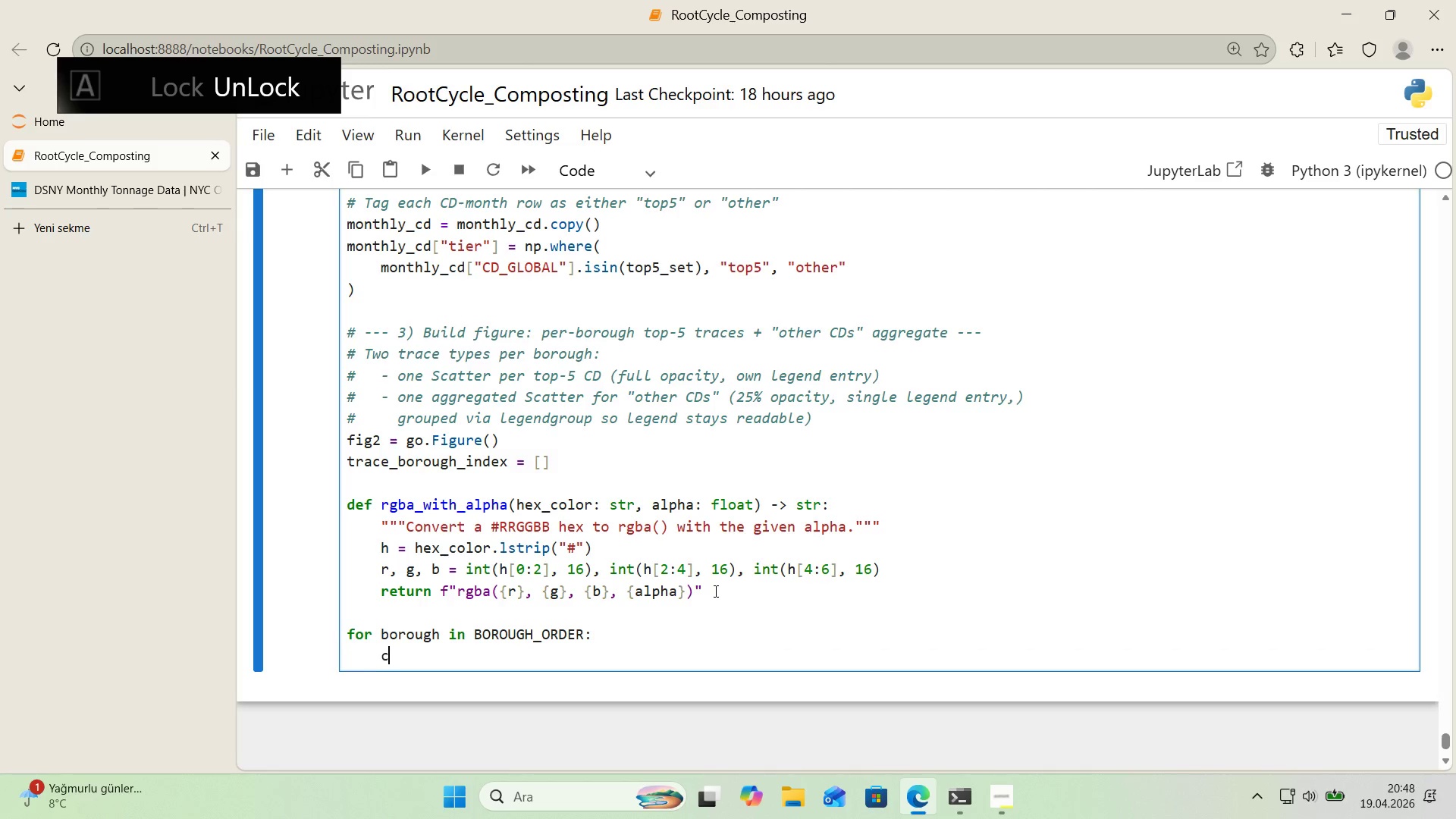 
type(color ) BOROUGH_ORD)
key(Backspace)
key(Backspace)
key(Backspace)
type(COLORS)
 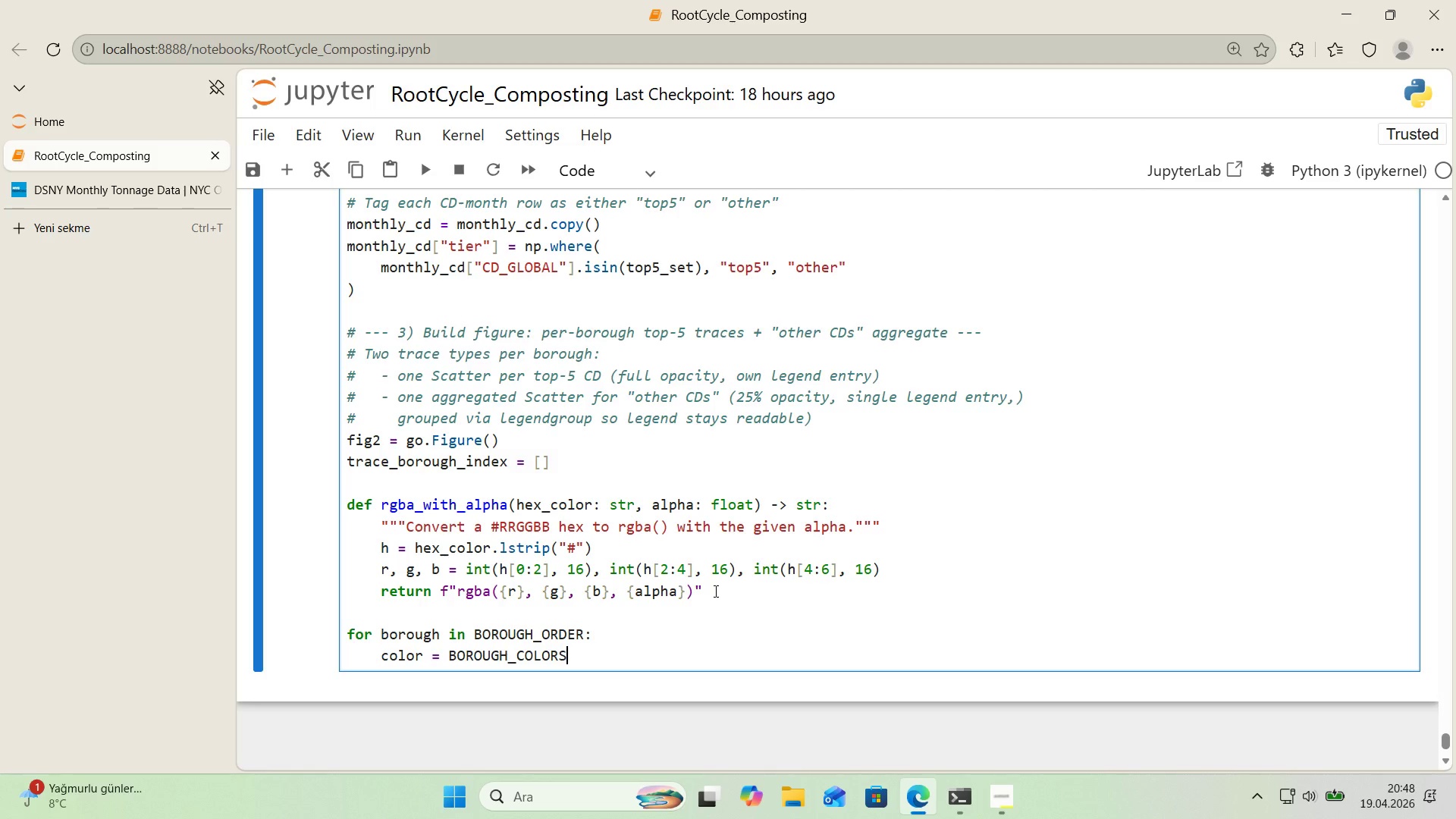 
key(Alt+Control+8)
 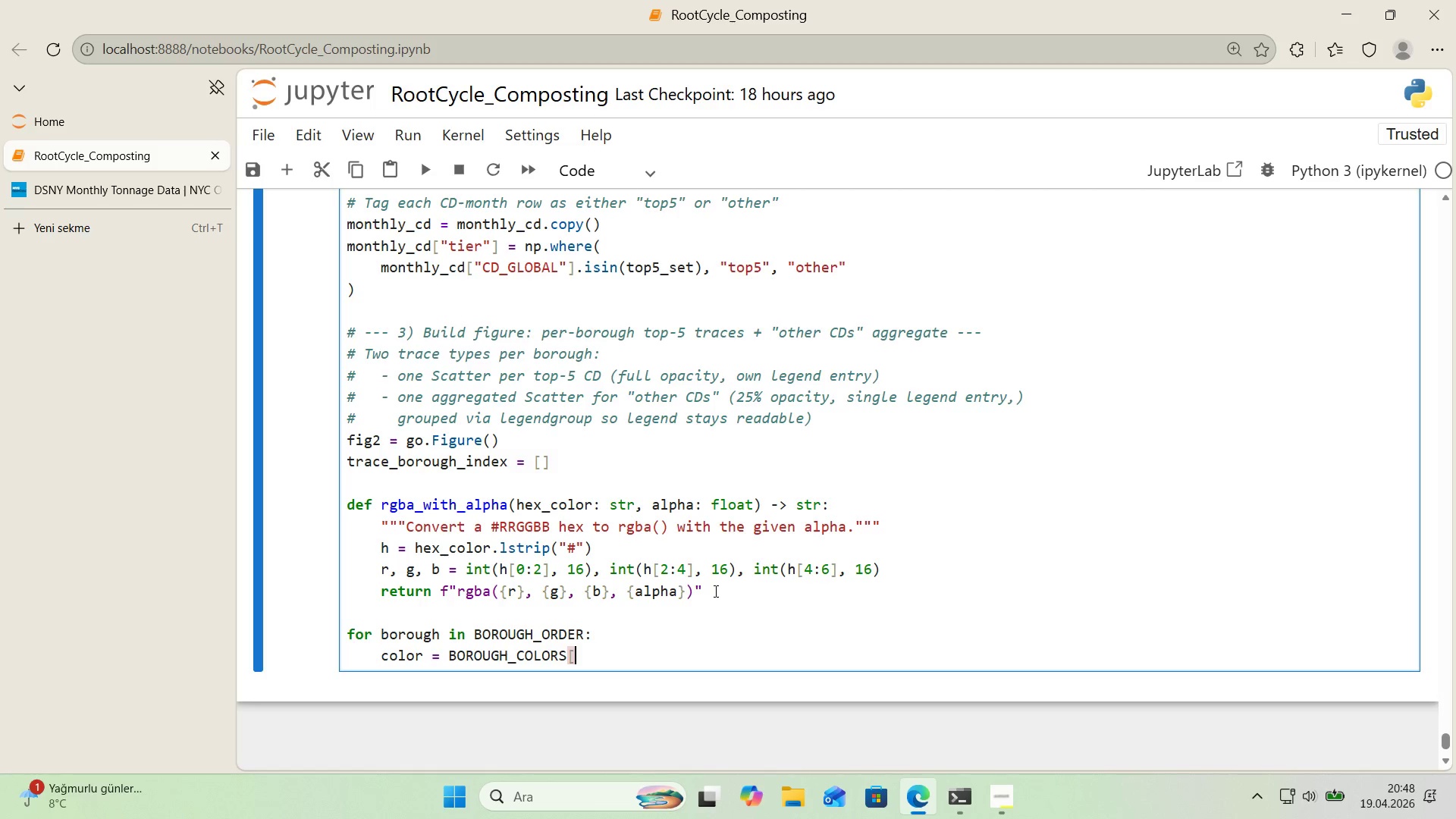 
key(Alt+Control+9)
 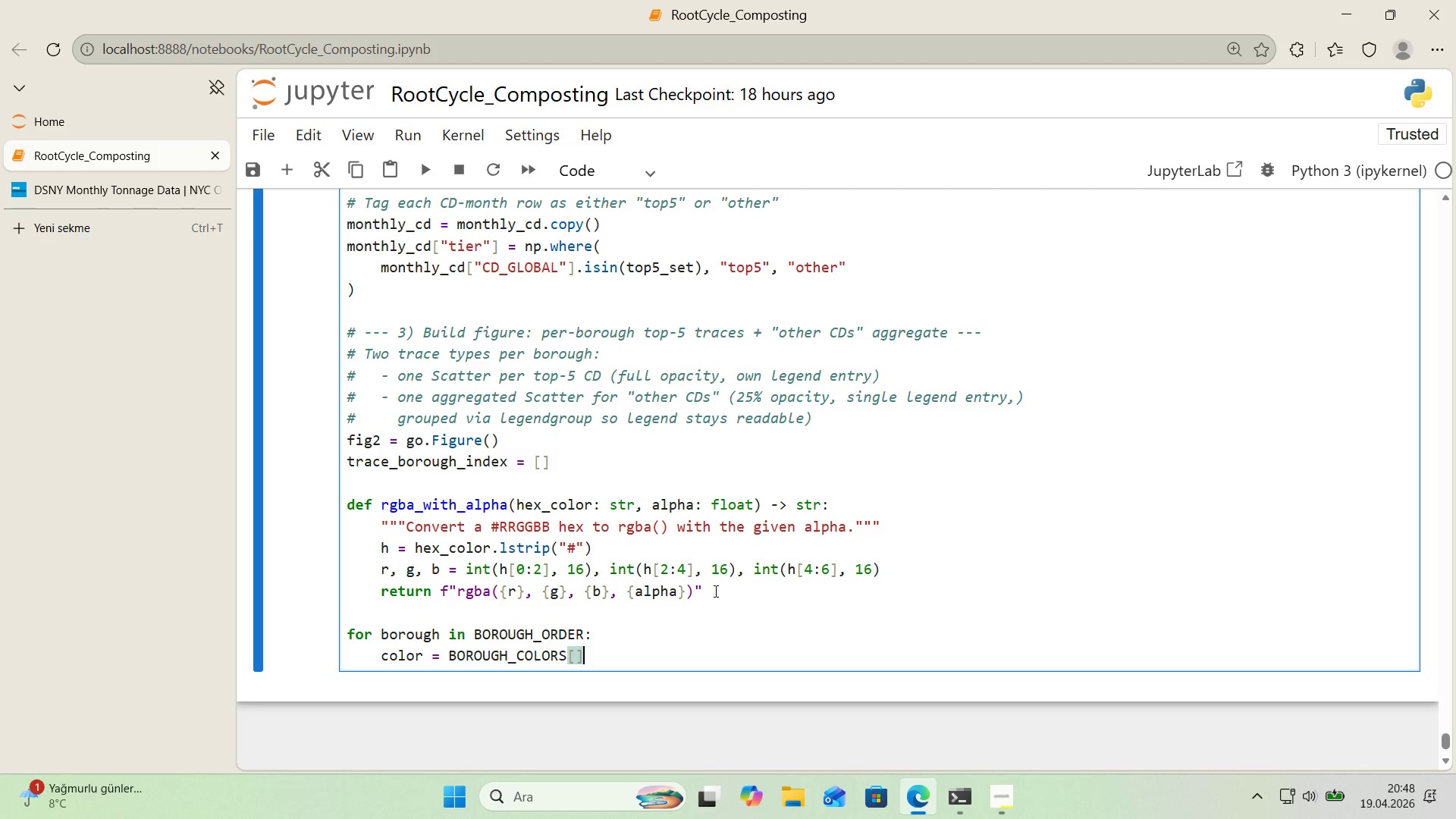 
key(ArrowLeft)
 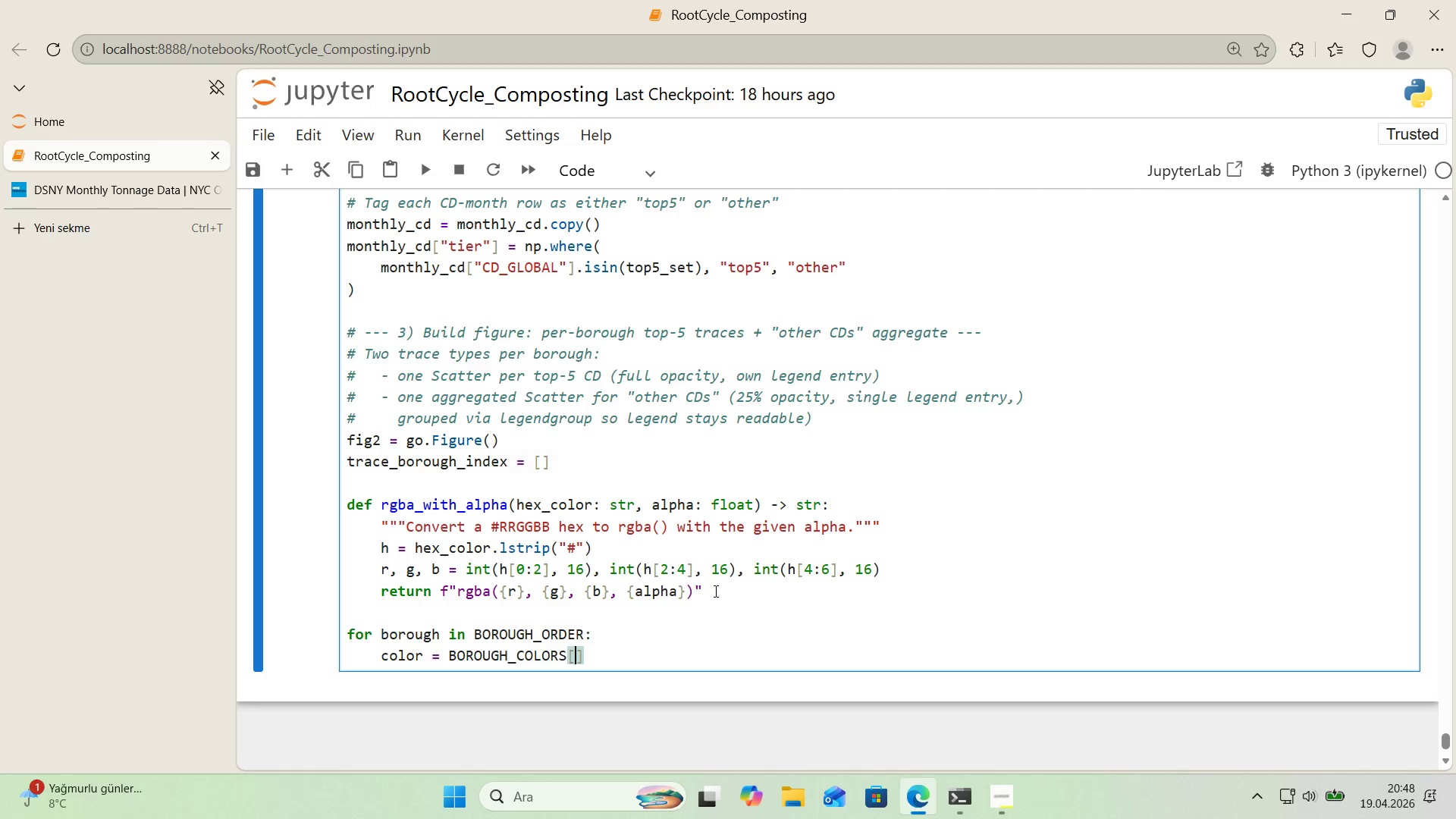 
type(borough)
 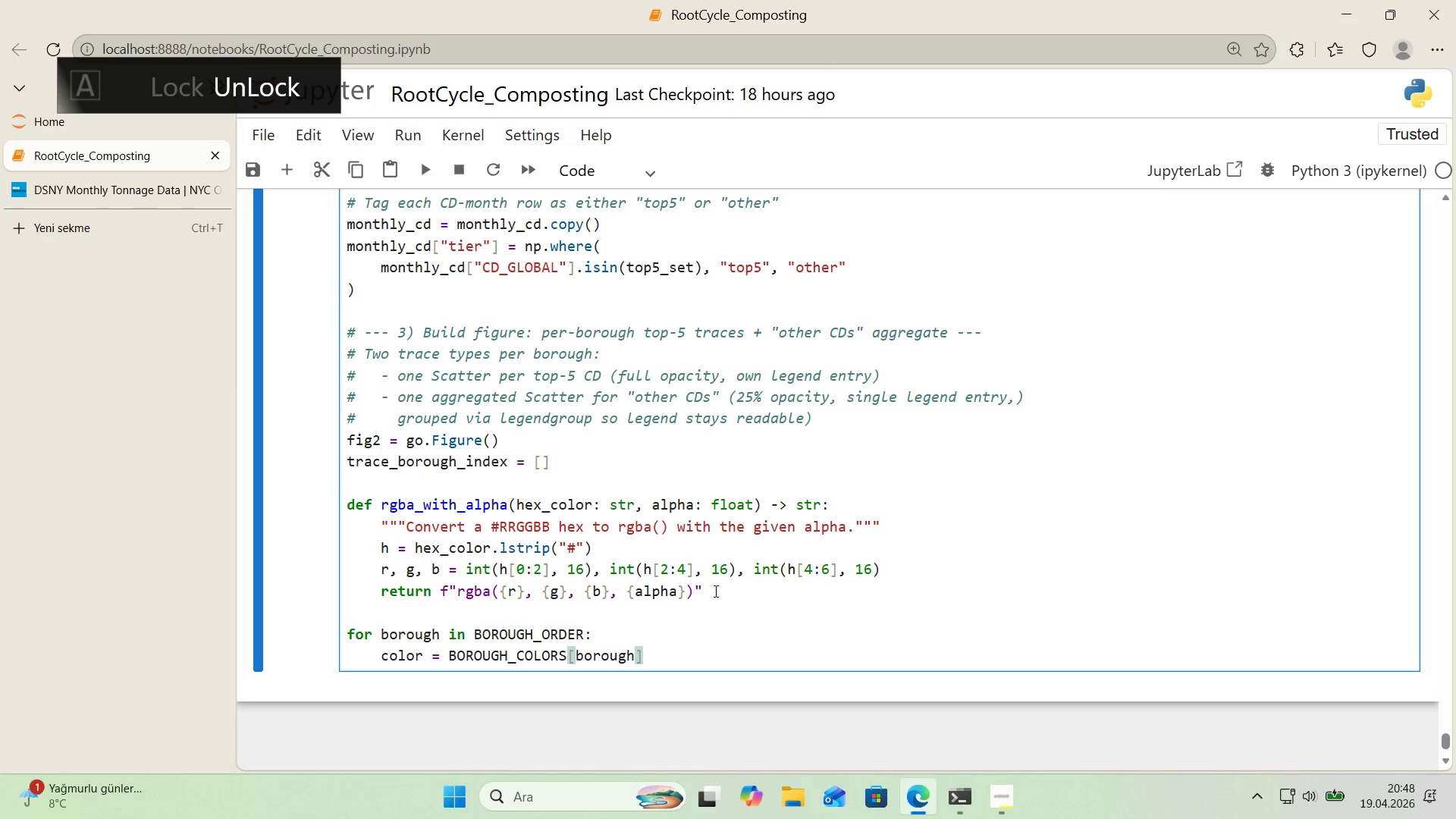 
key(ArrowRight)
 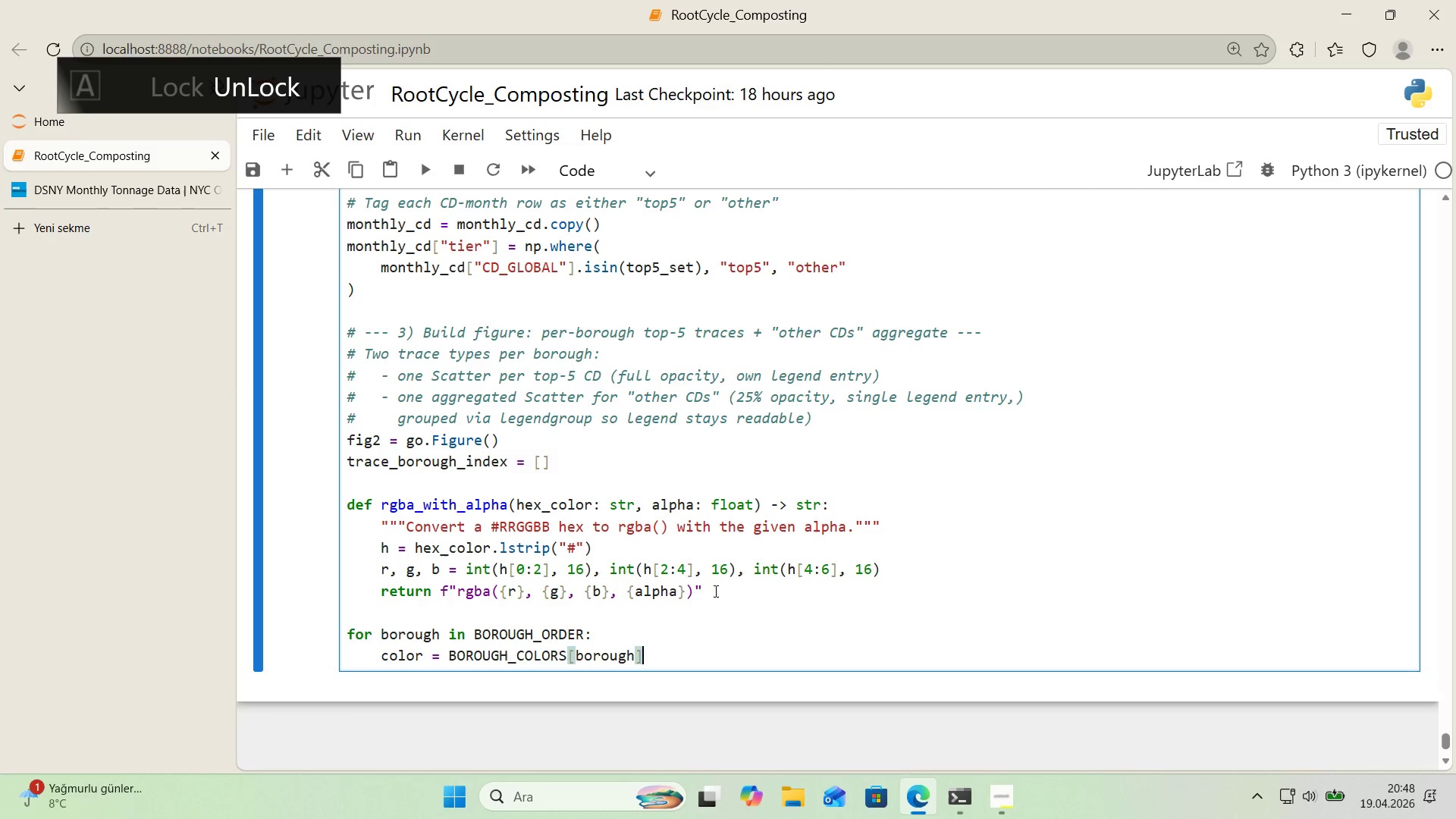 
key(Enter)
 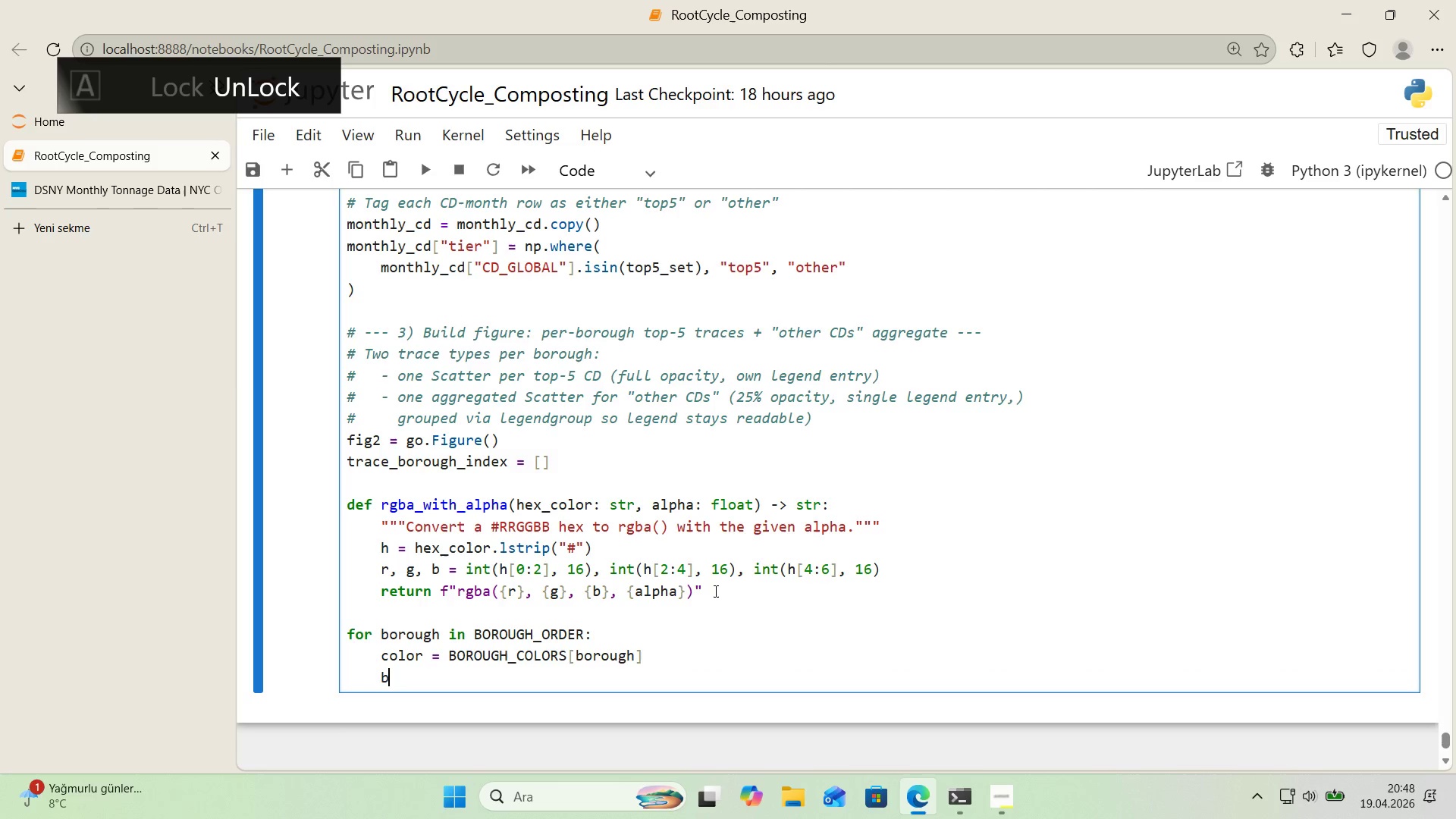 
type(borough_top5 ) top5_by_borough)
 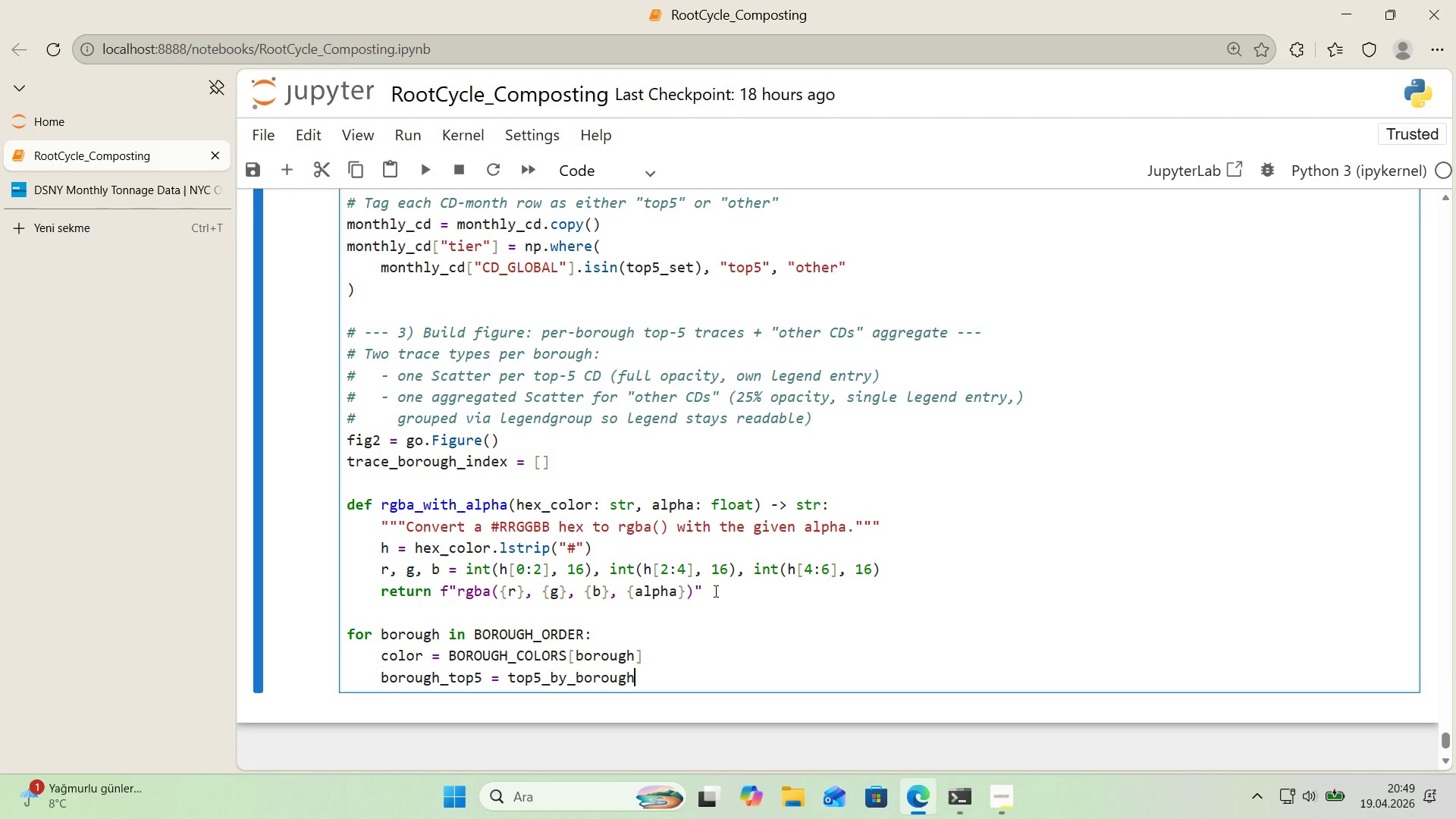 
wait(26.41)
 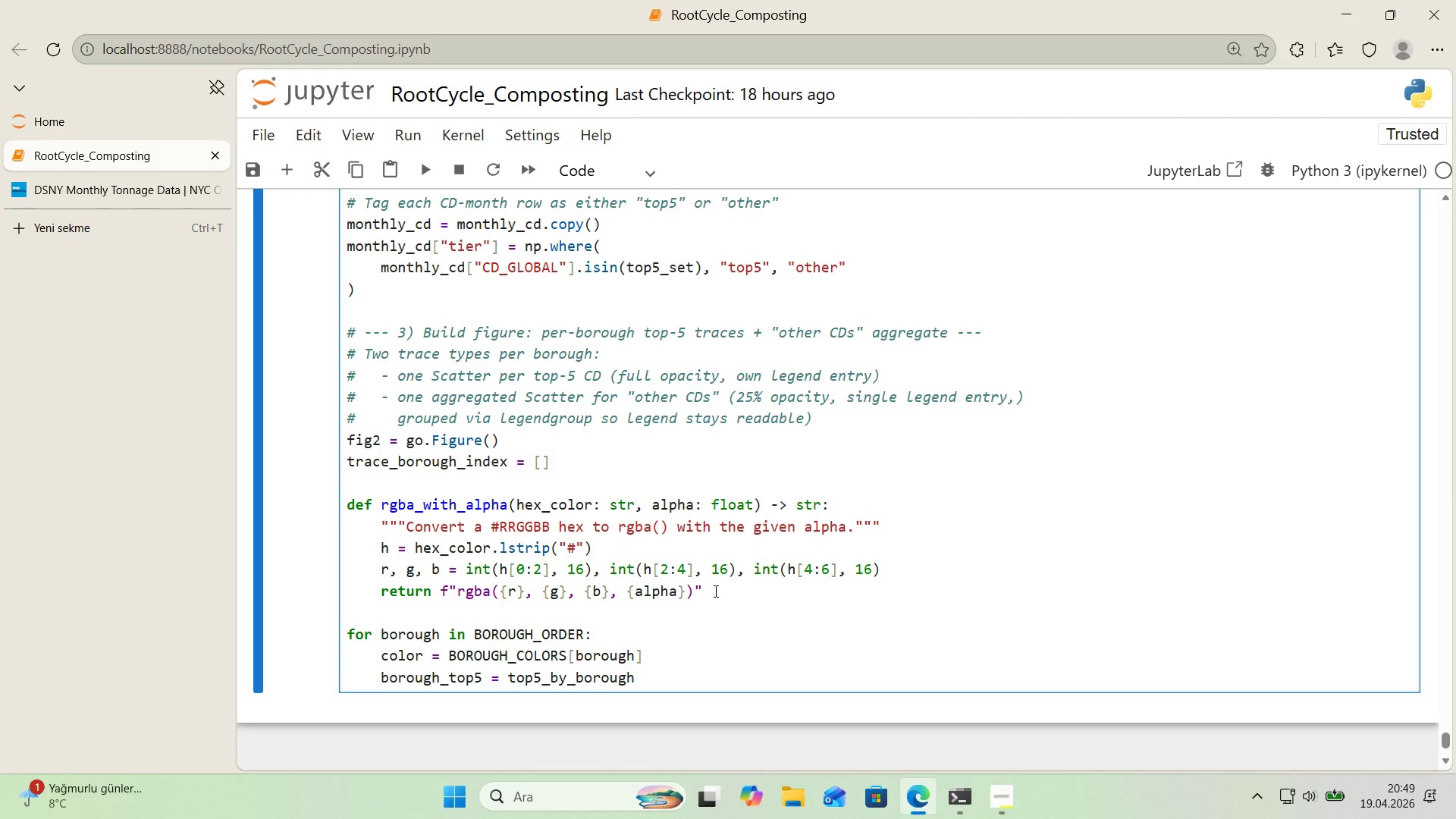 
scroll: coordinate [670, 607], scroll_direction: down, amount: 1.0
 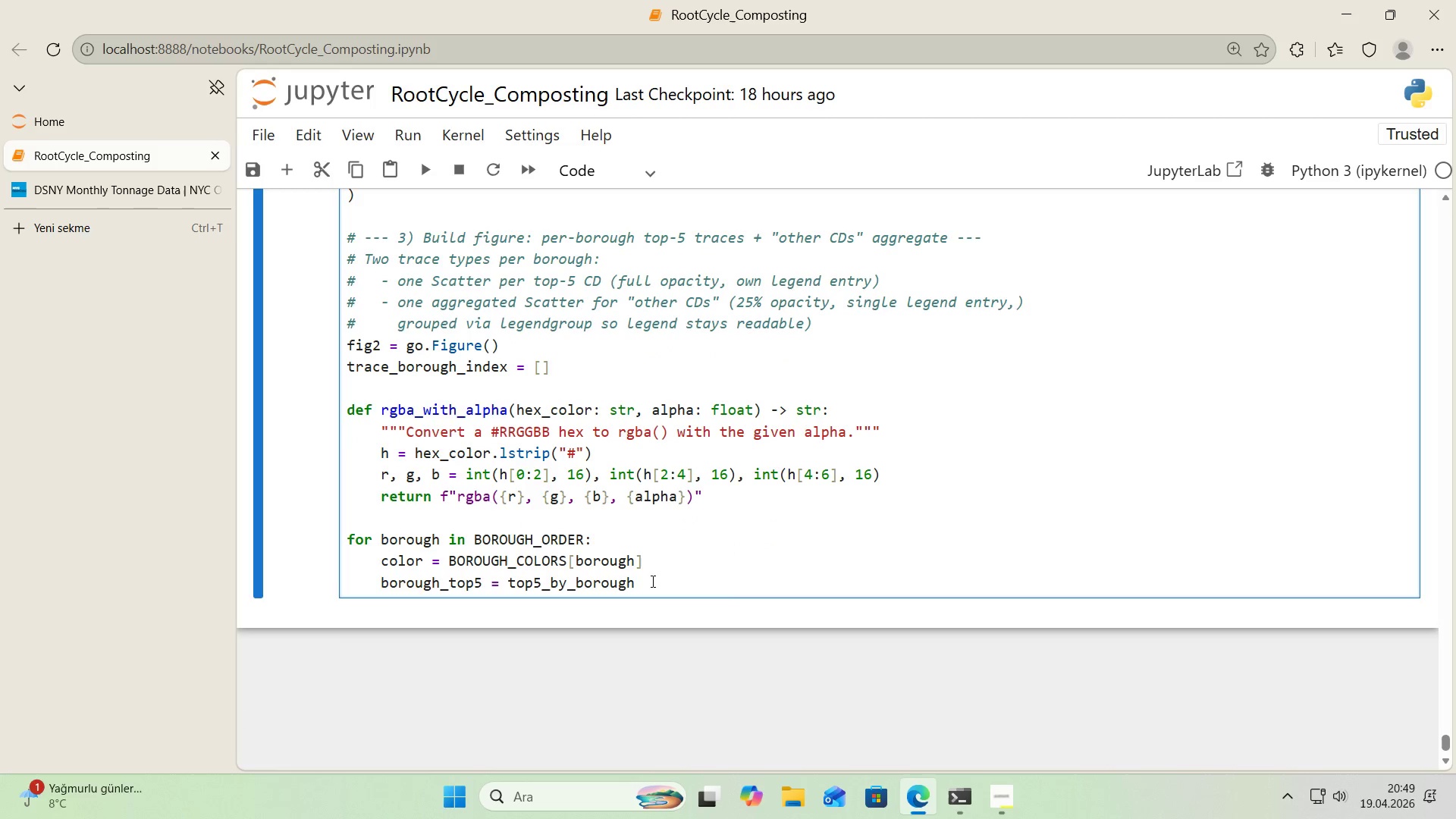 
left_click([651, 581])
 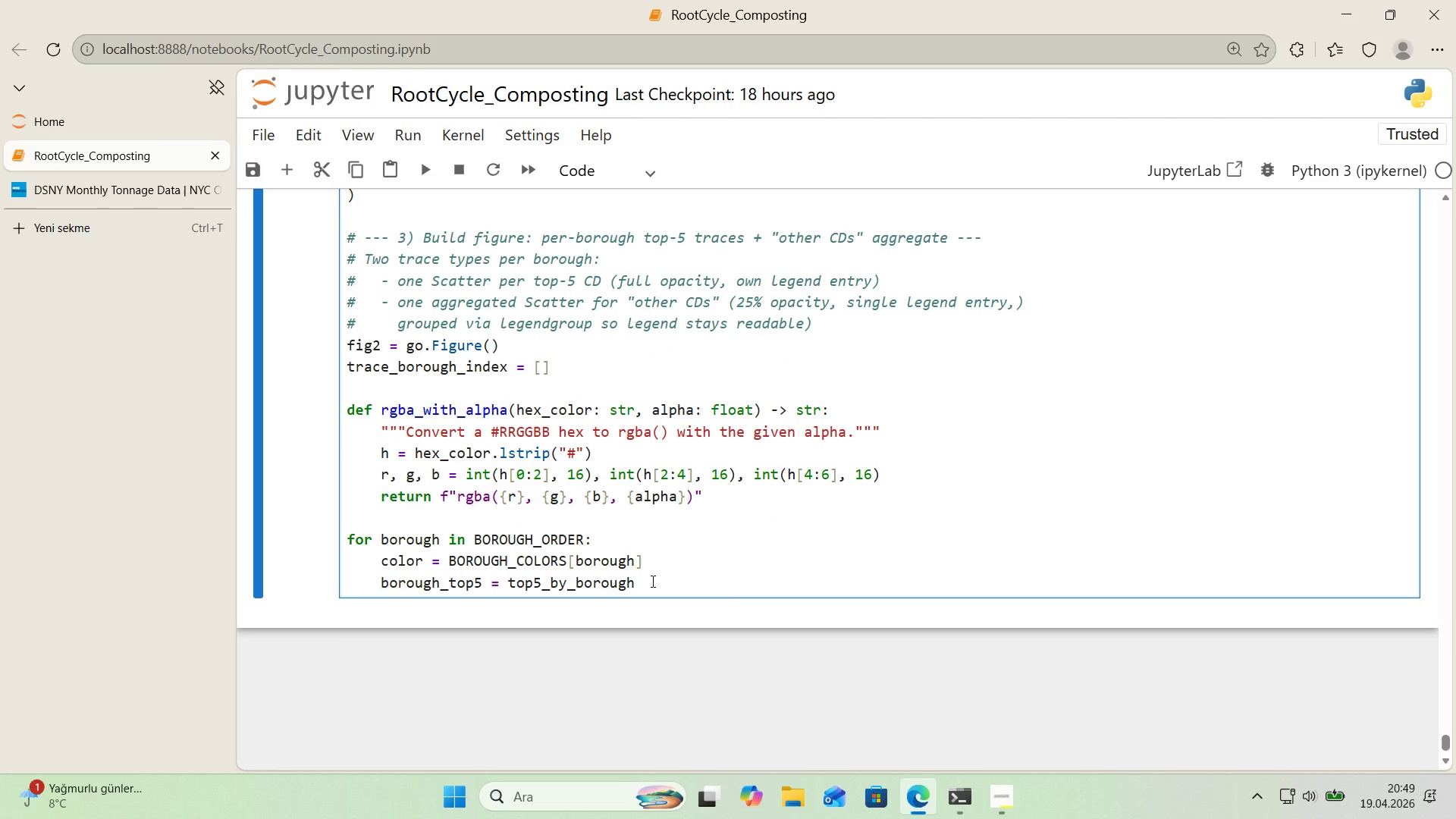 
wait(6.02)
 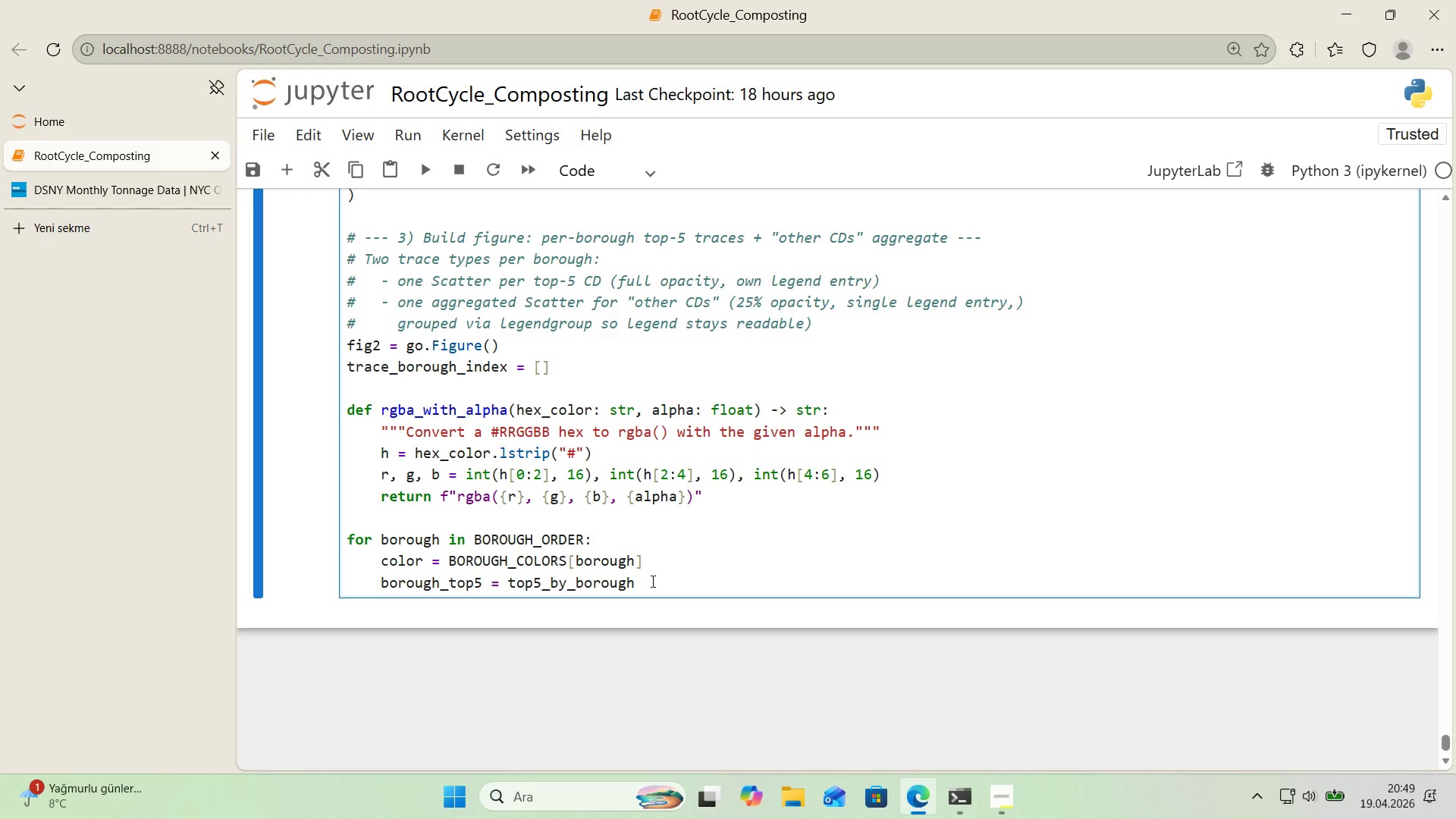 
key(Alt+Control+8)
 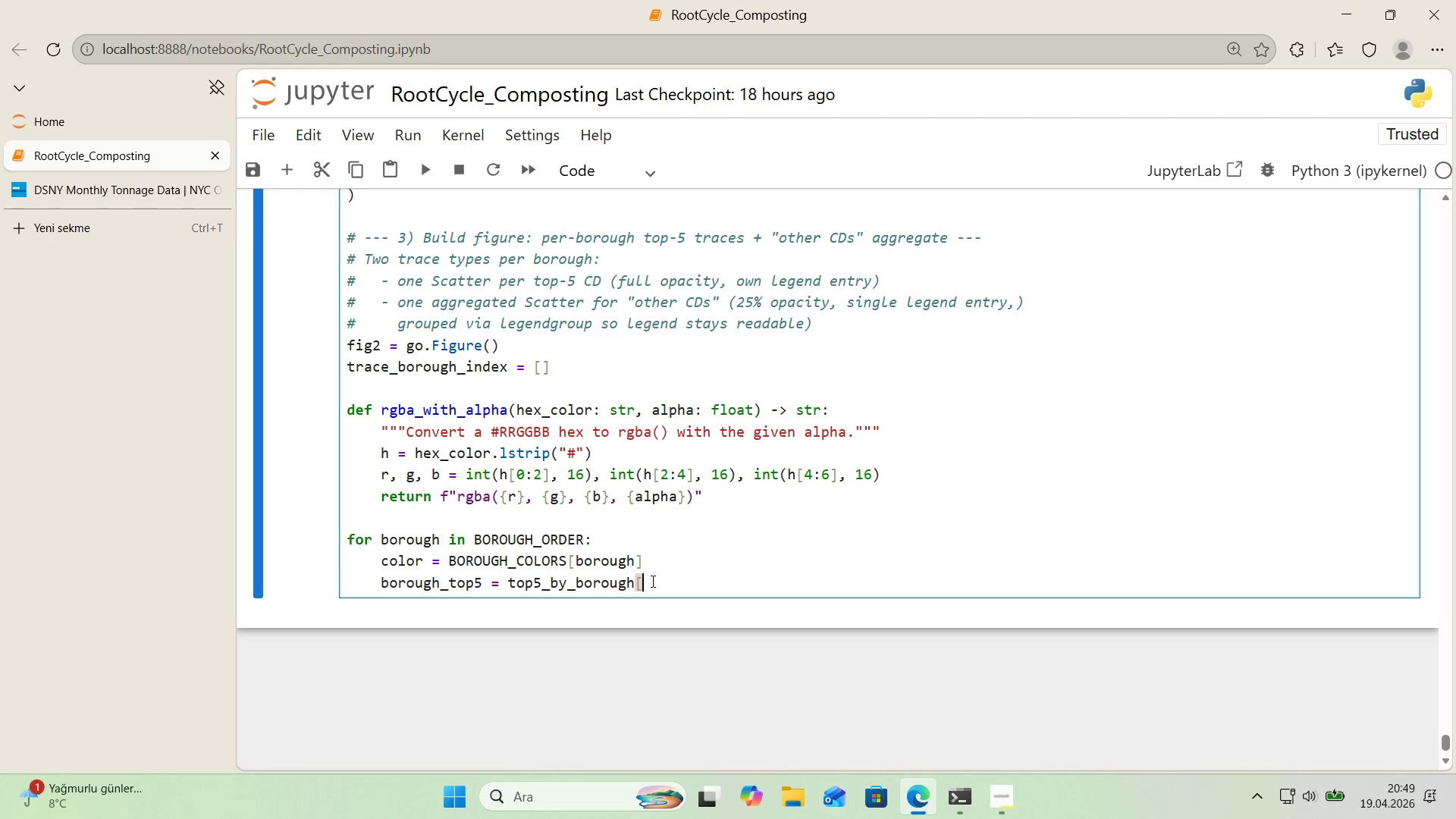 
key(Alt+Control+9)
 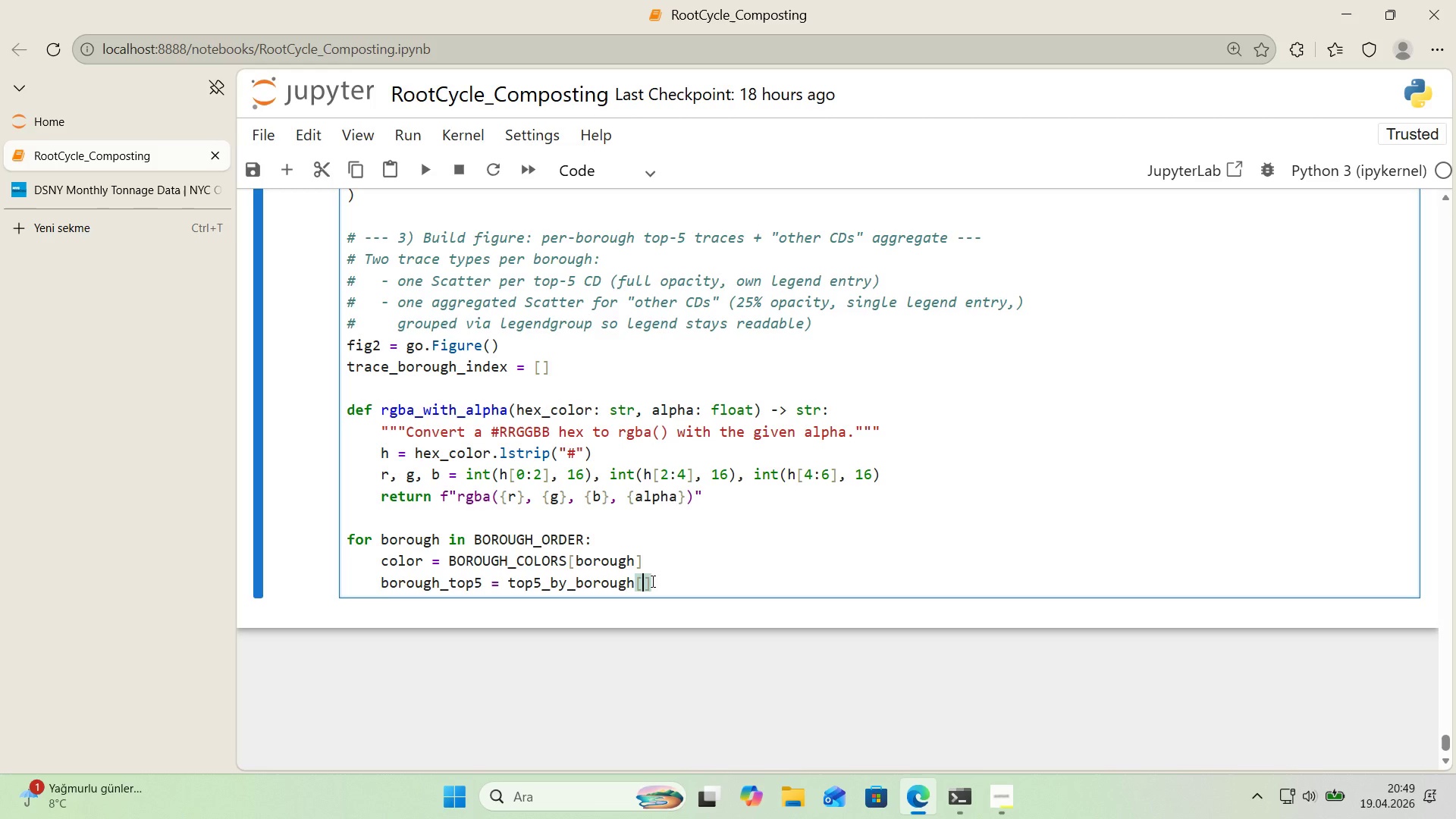 
key(ArrowLeft)
 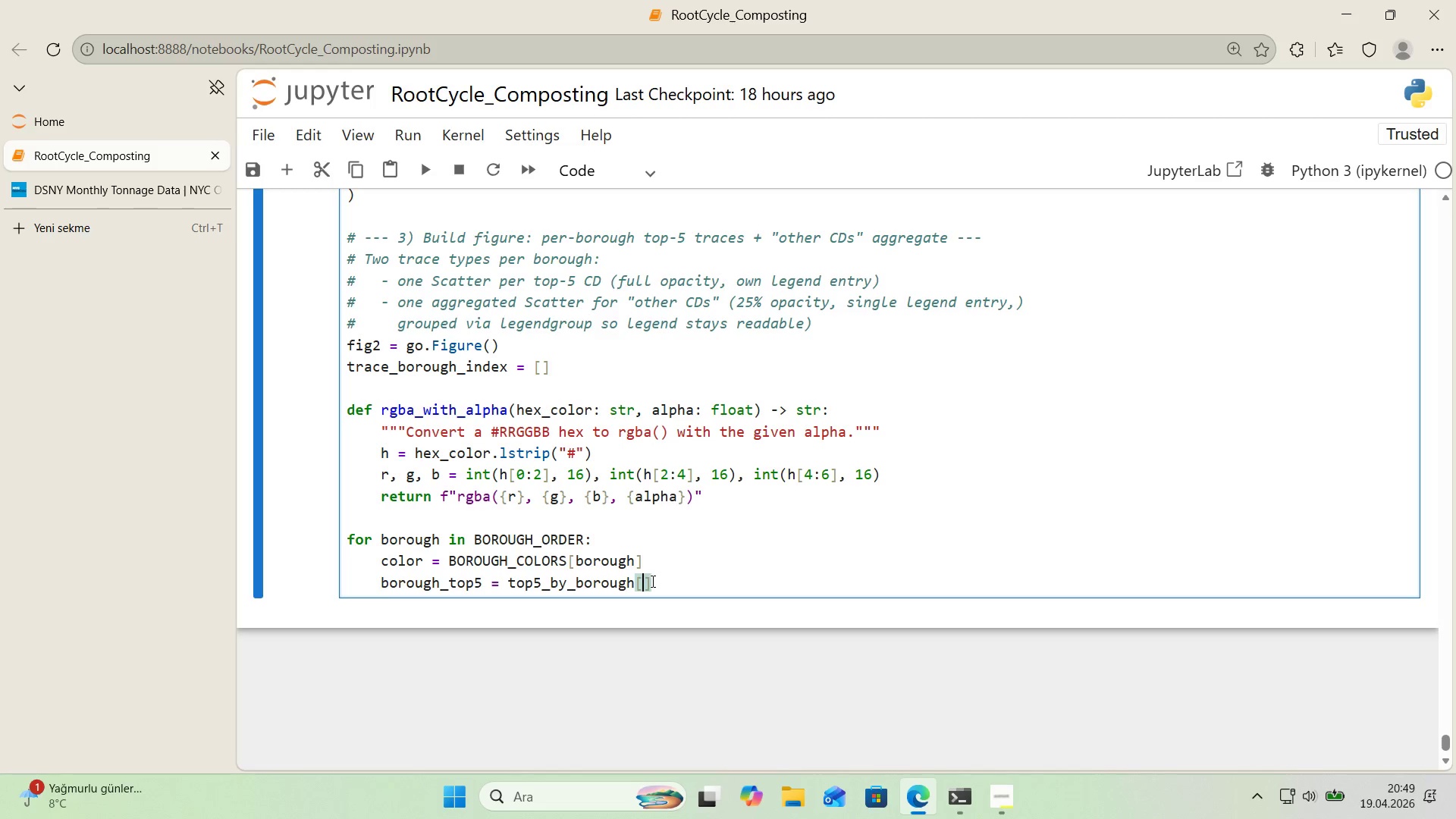 
type(top5_by_borough)
 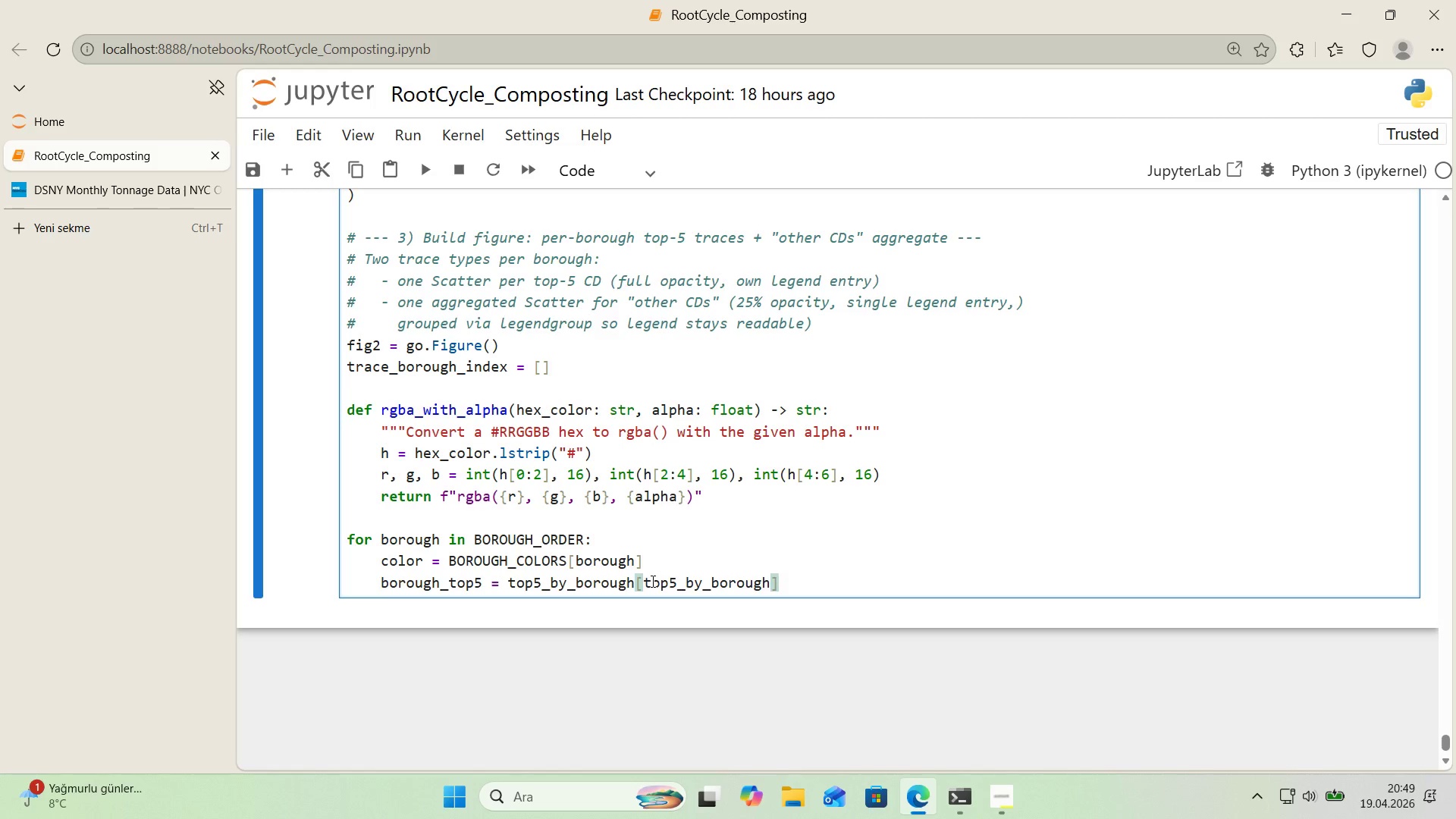 
key(Alt+Control+9)
 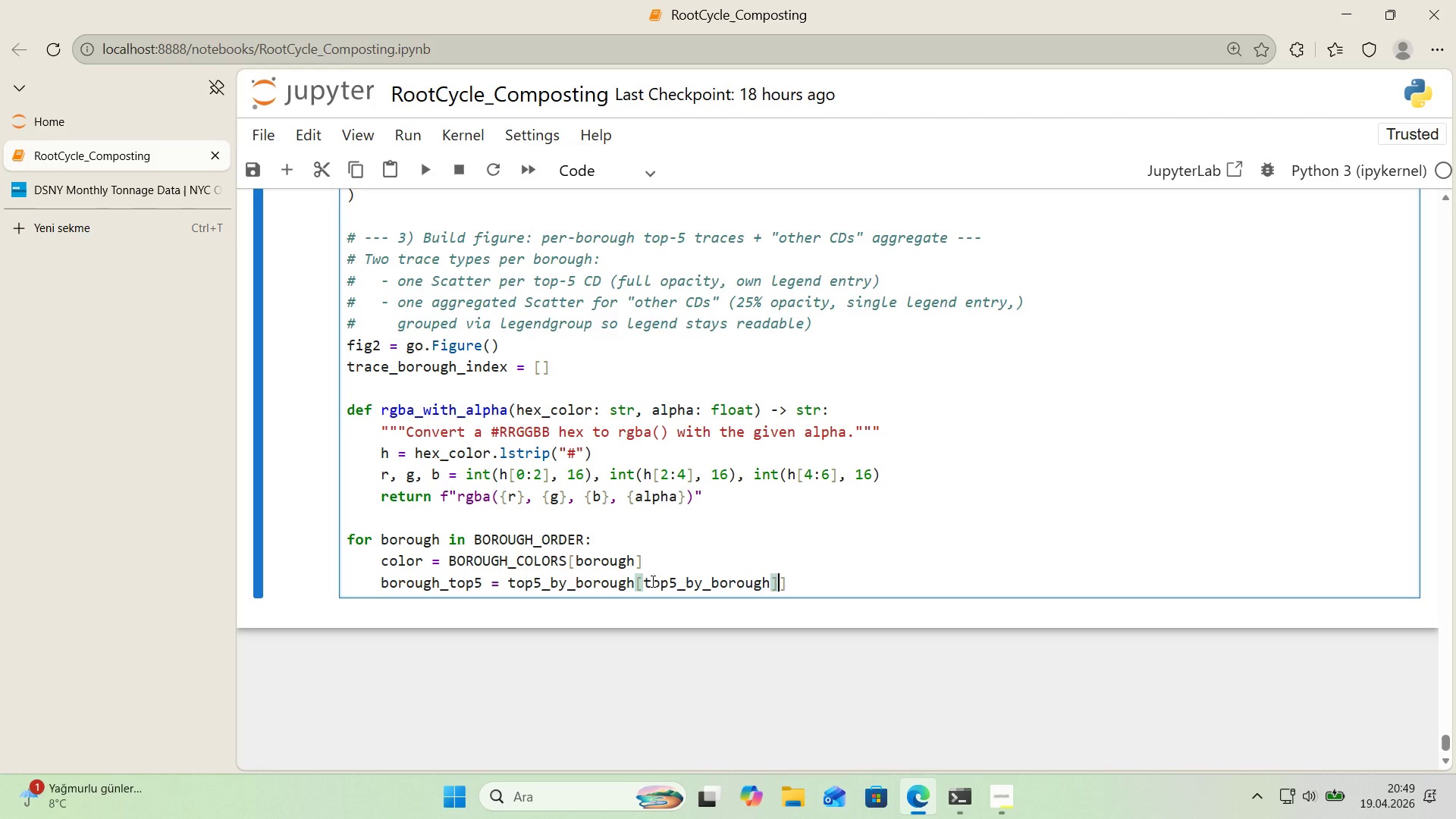 
key(Backspace)
 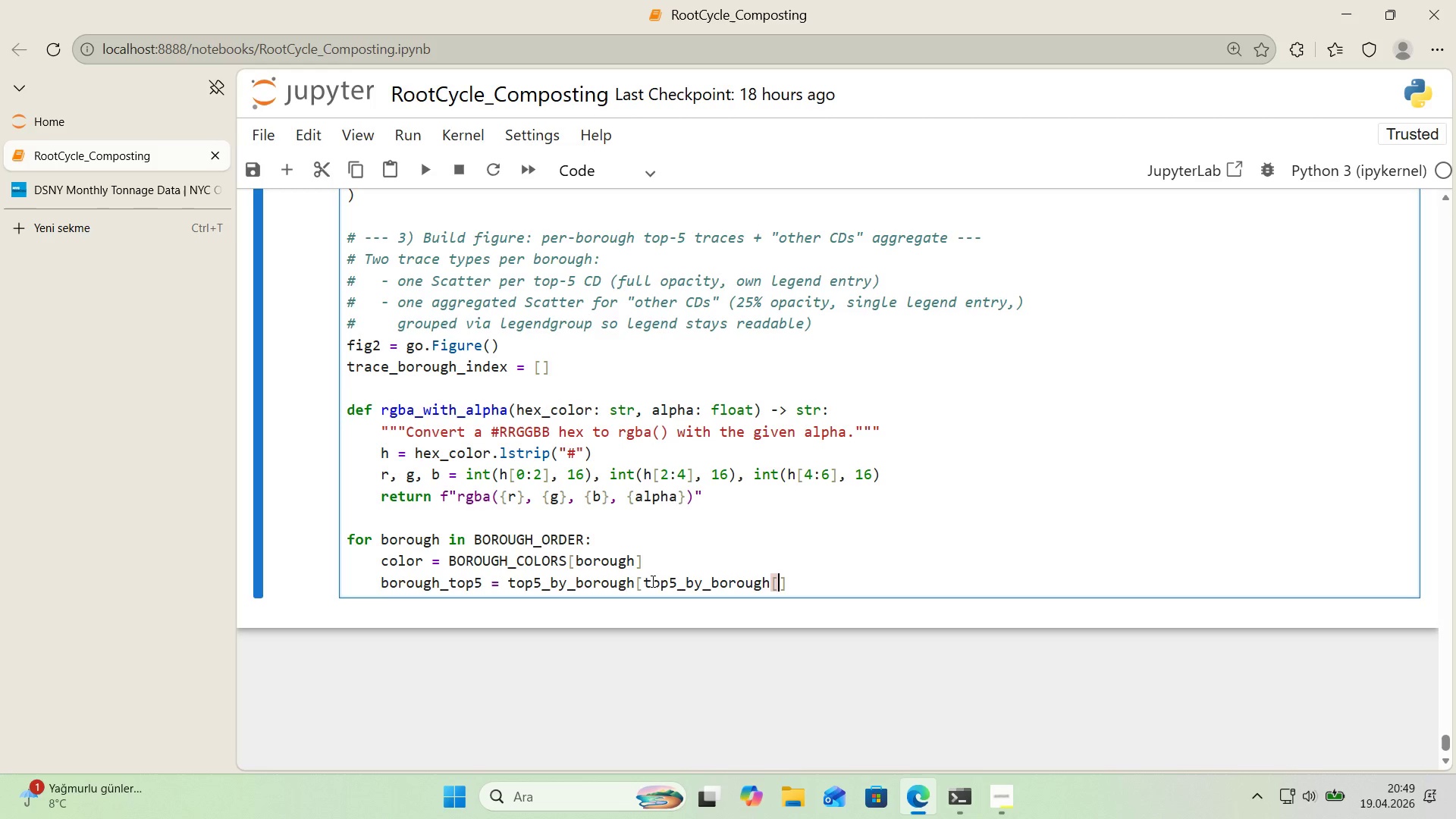 
key(Alt+Control+8)
 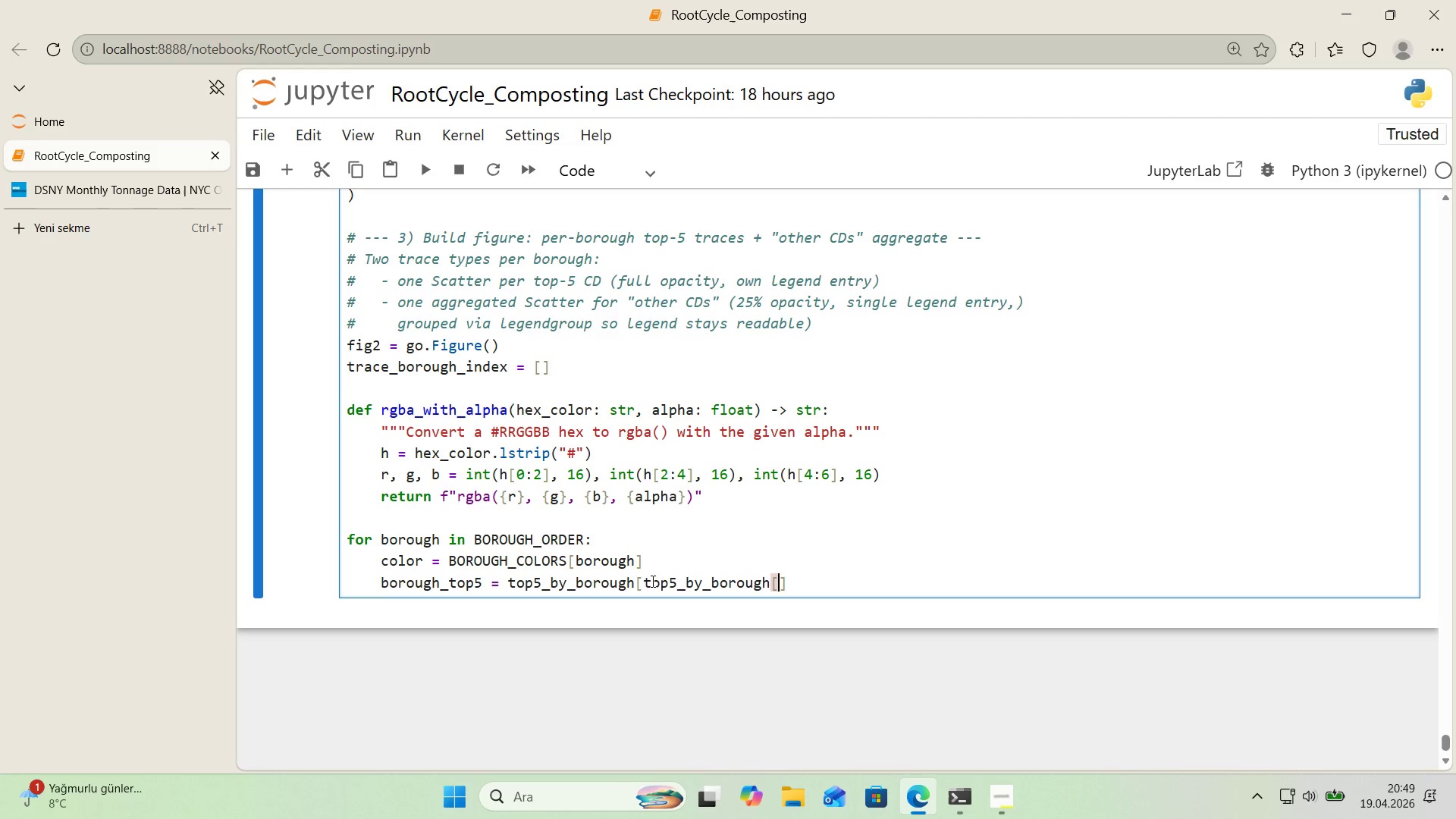 
key(Alt+Control+9)
 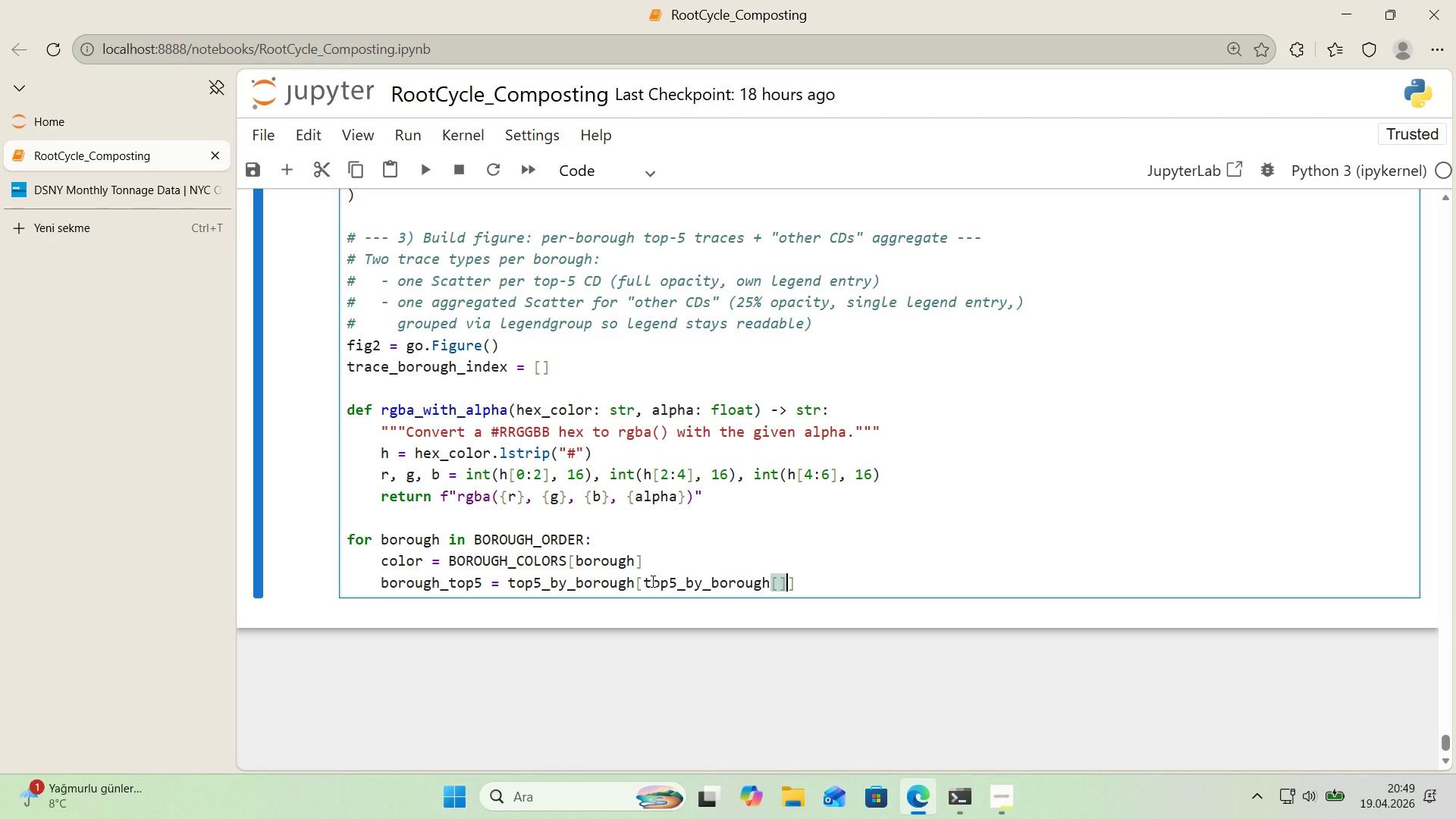 
key(ArrowLeft)
 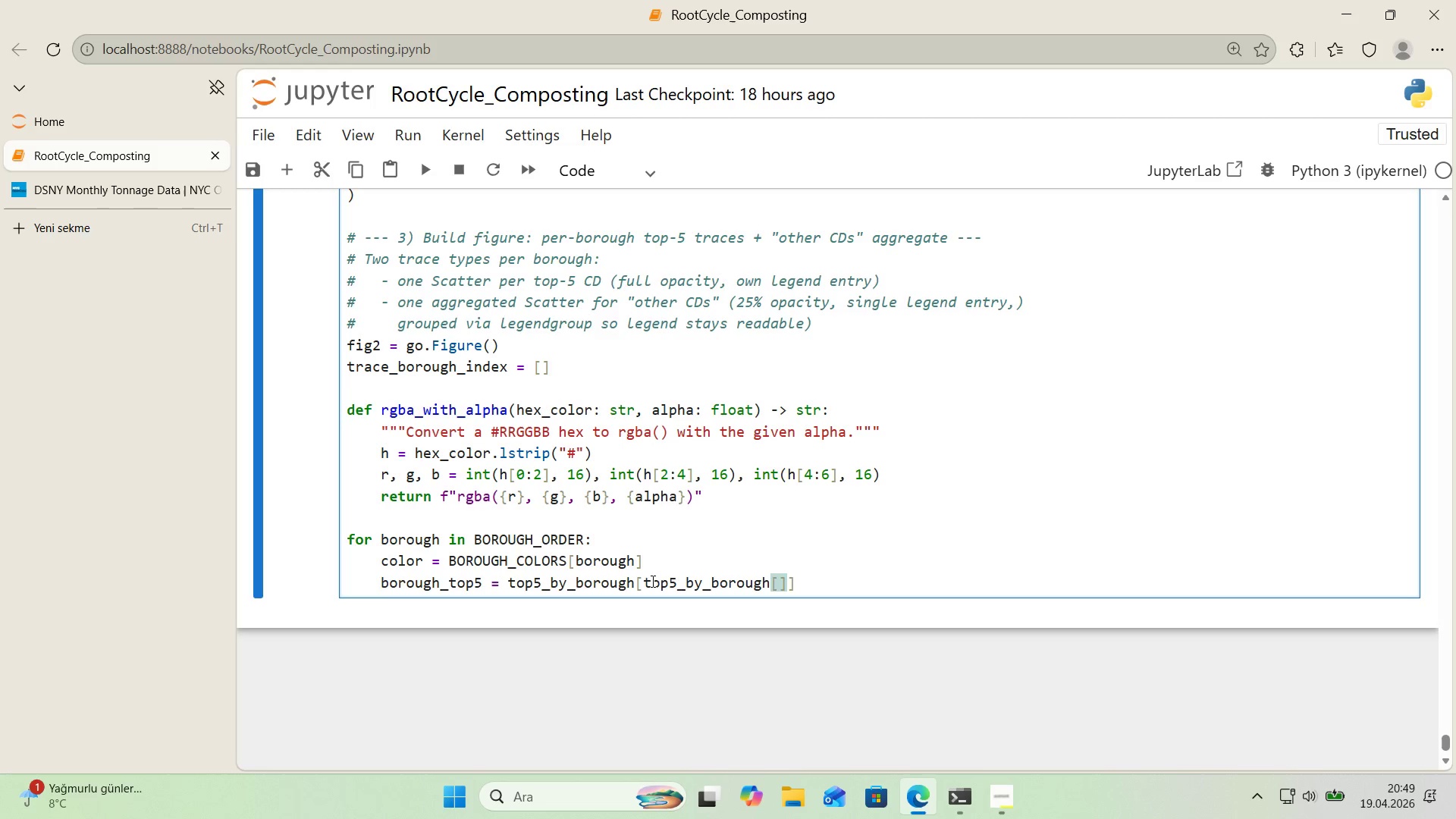 
left_click_drag(start_coordinate=[868, 432], to_coordinate=[859, 435])
 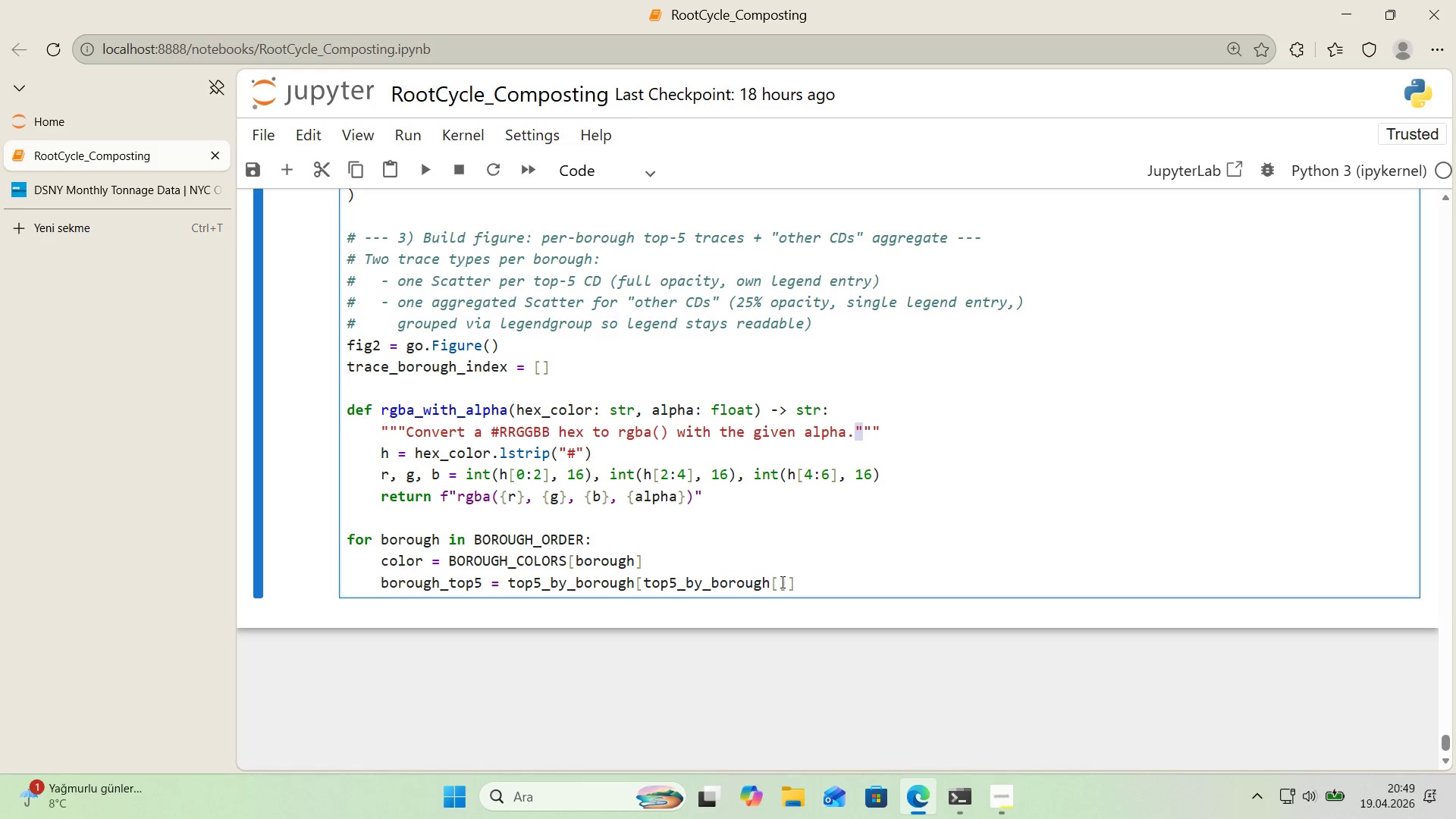 
key(Control+ControlLeft)
 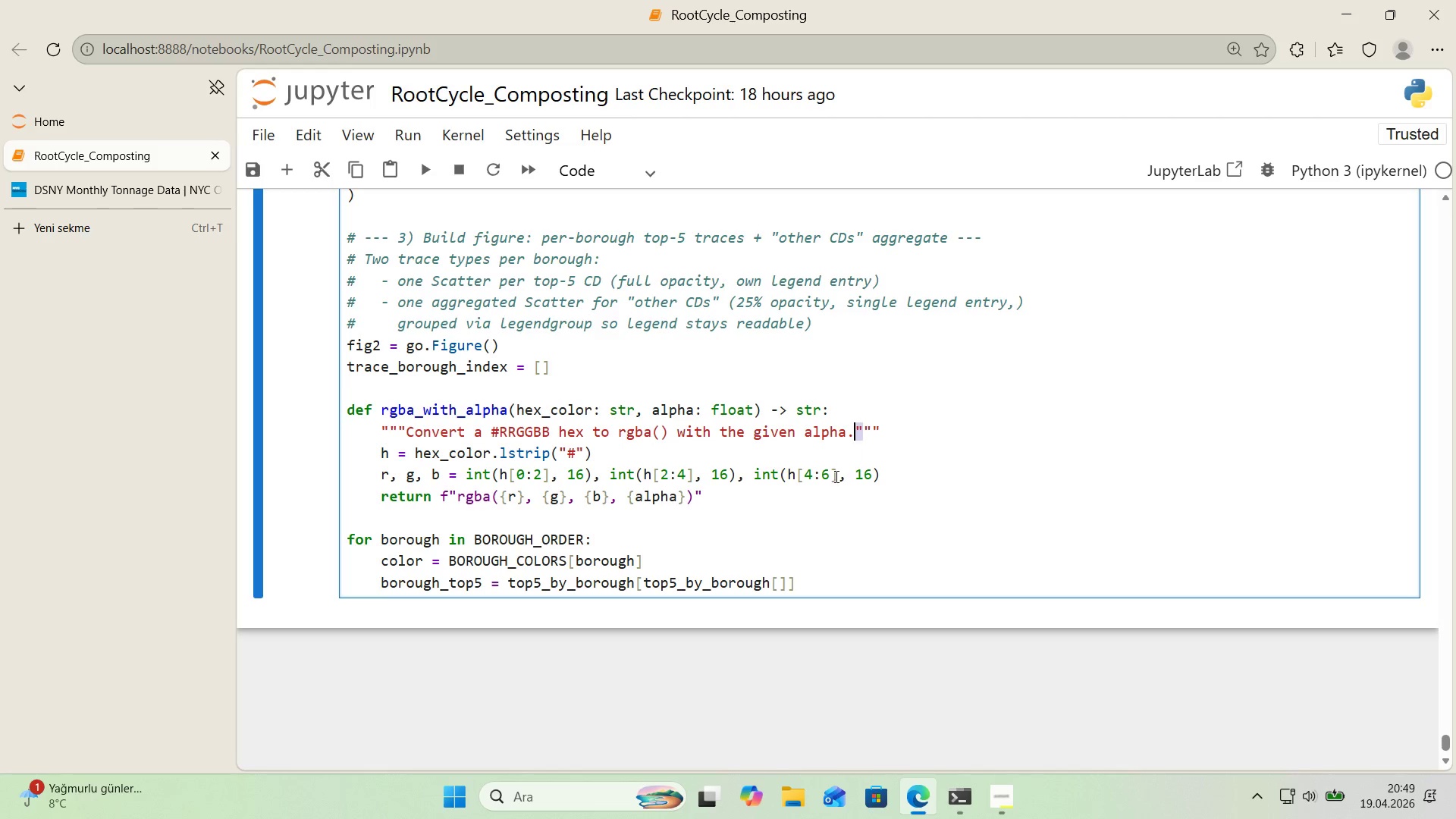 
key(Control+C)
 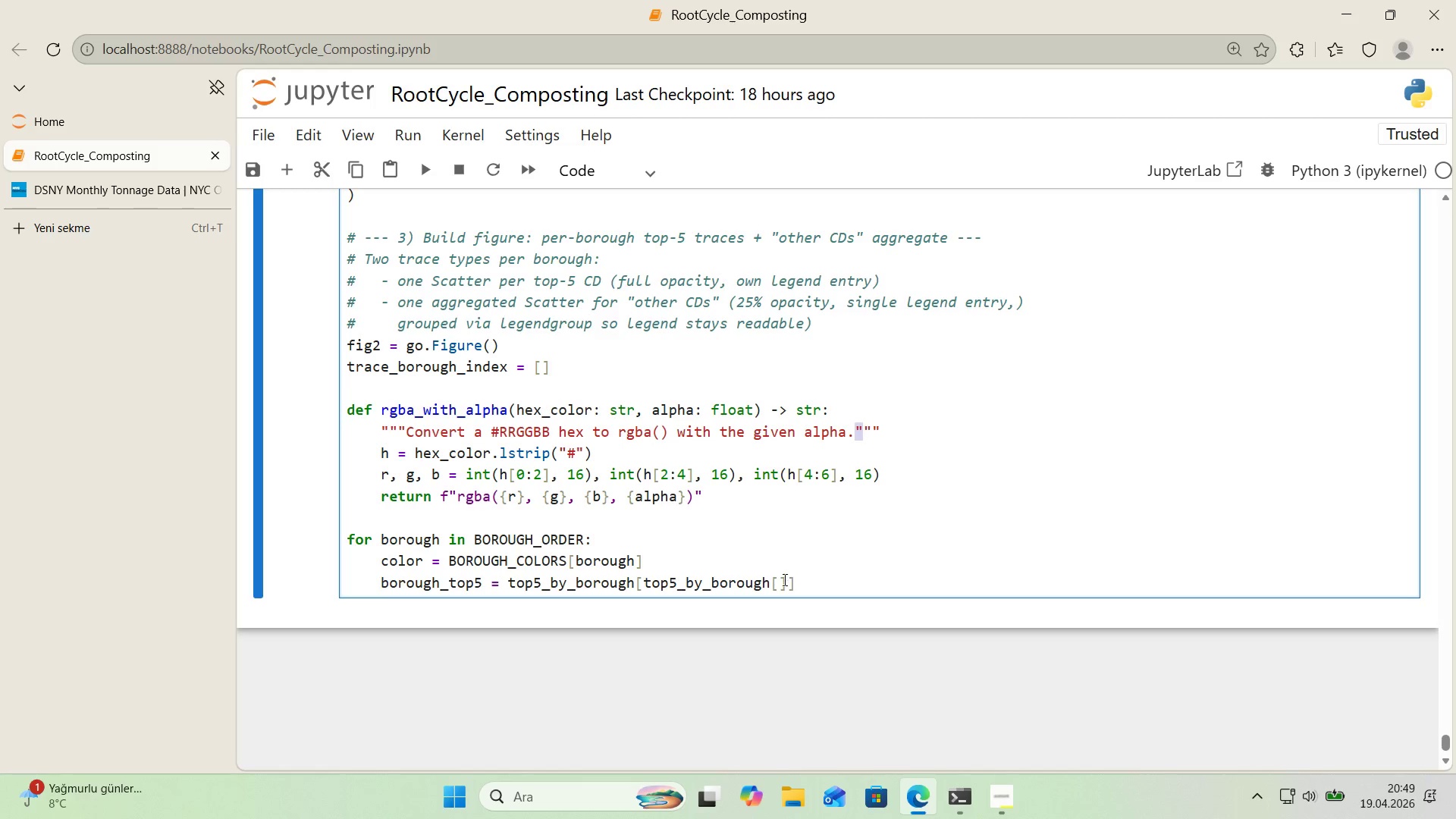 
left_click([781, 582])
 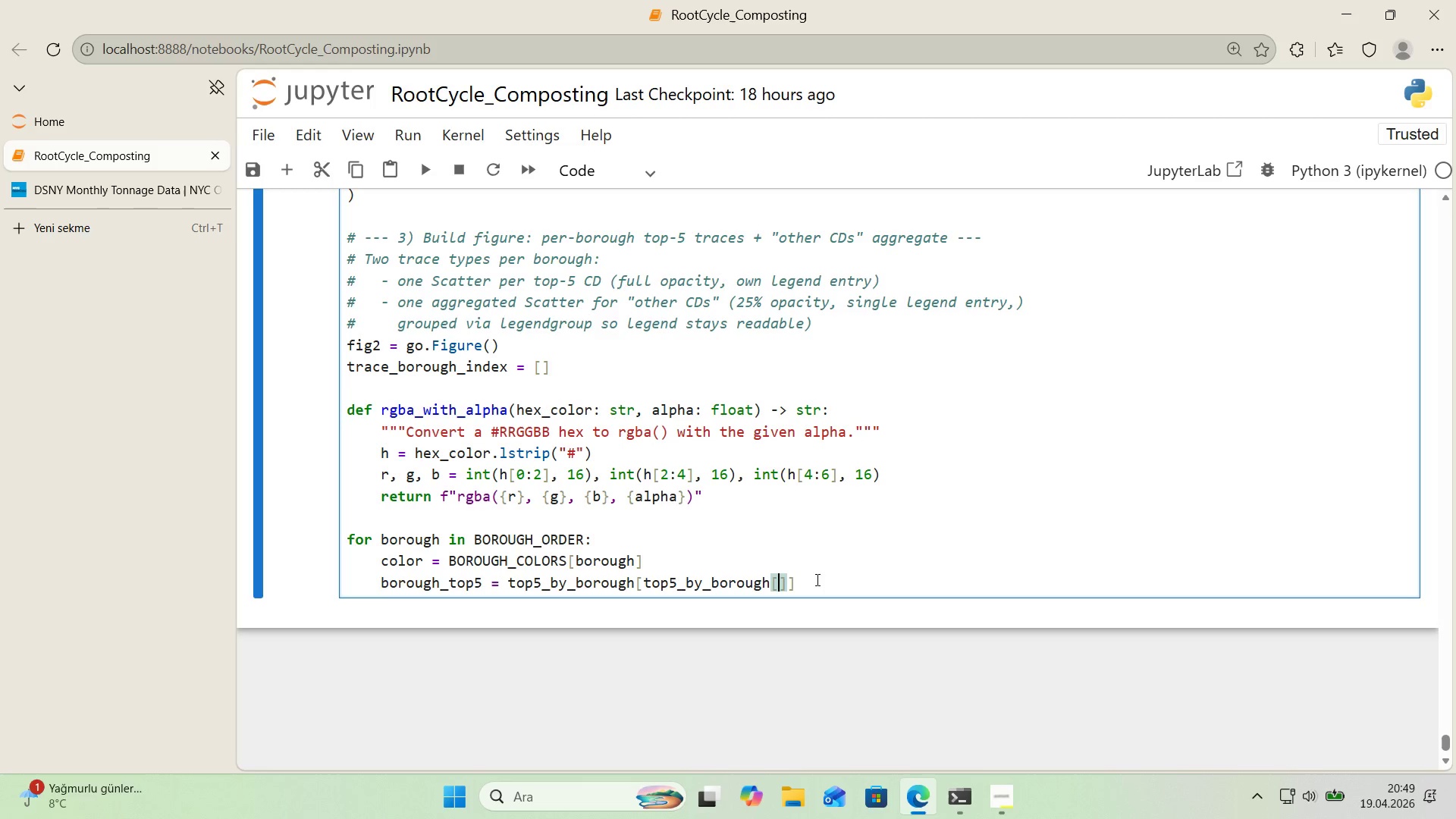 
key(Control+V)
 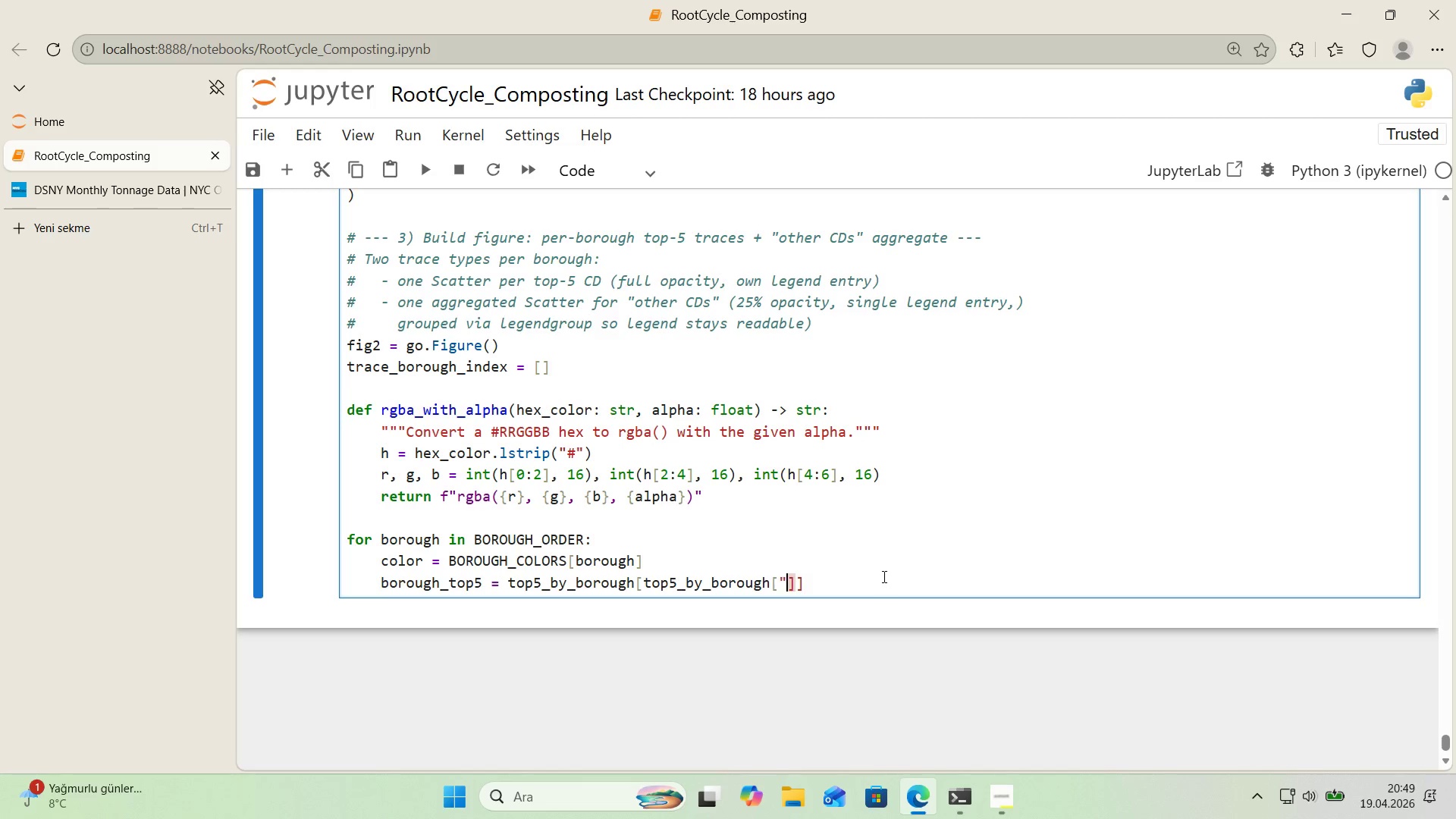 
key(Control+V)
 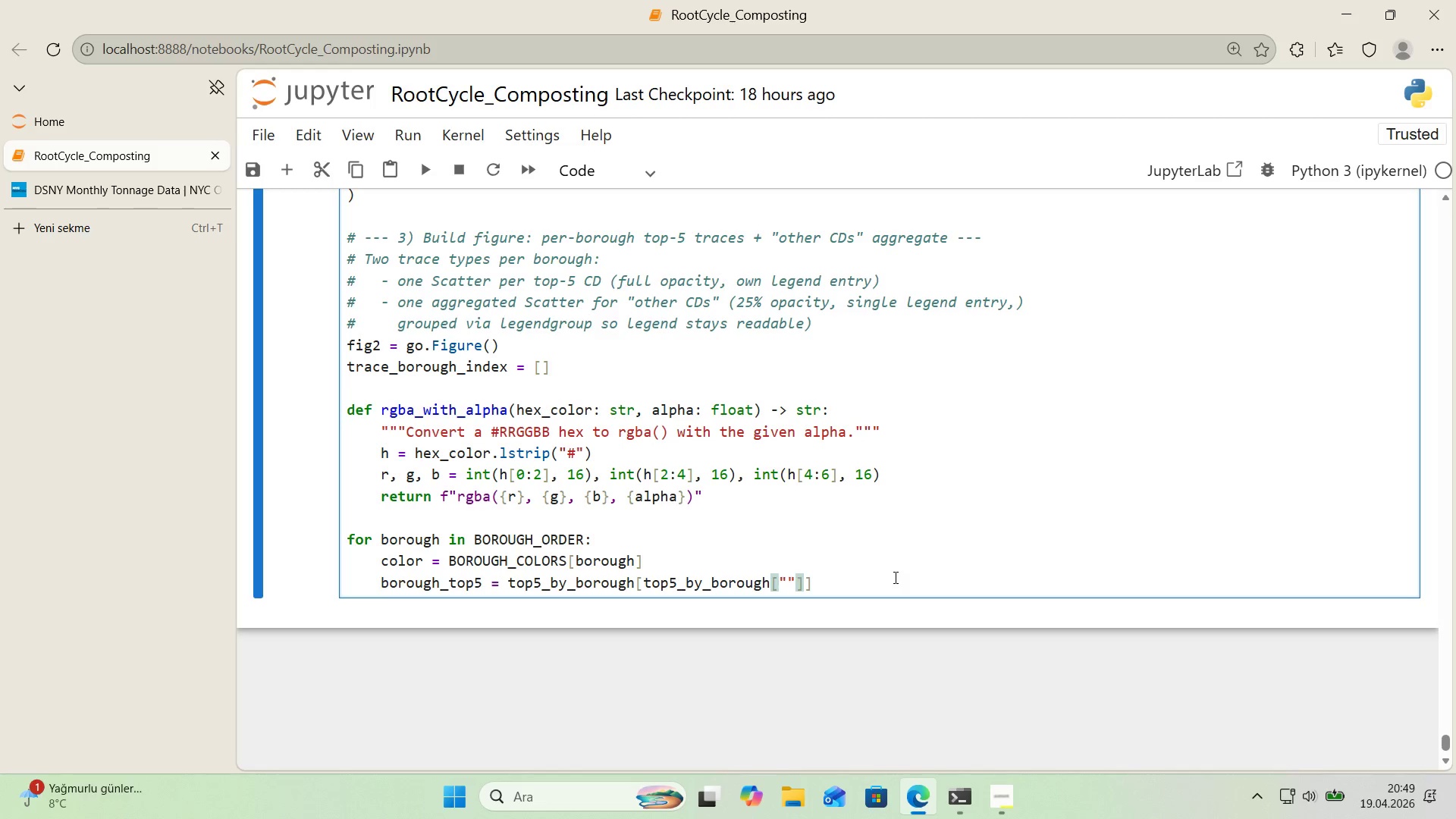 
key(ArrowLeft)
 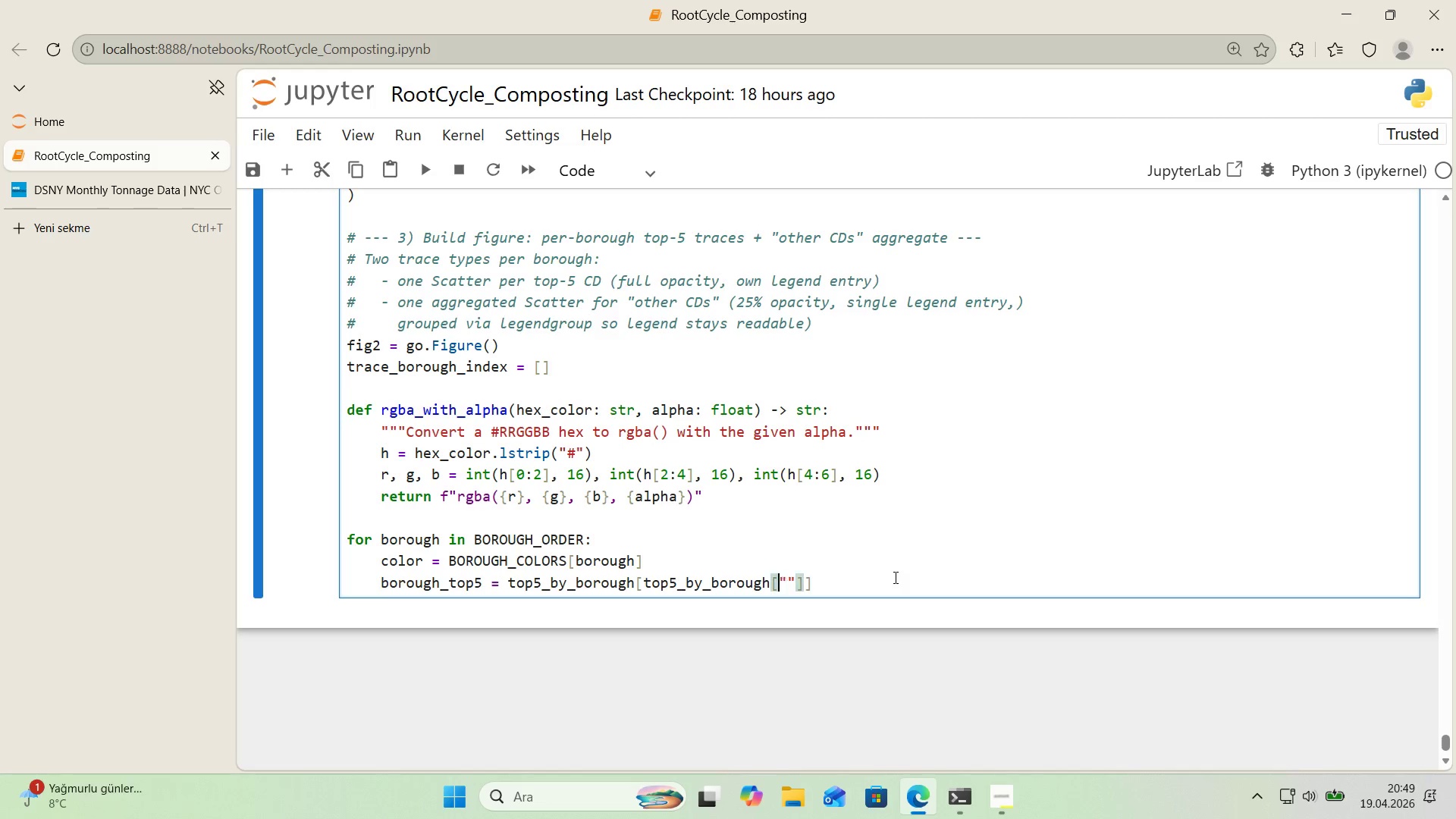 
key(ArrowLeft)
 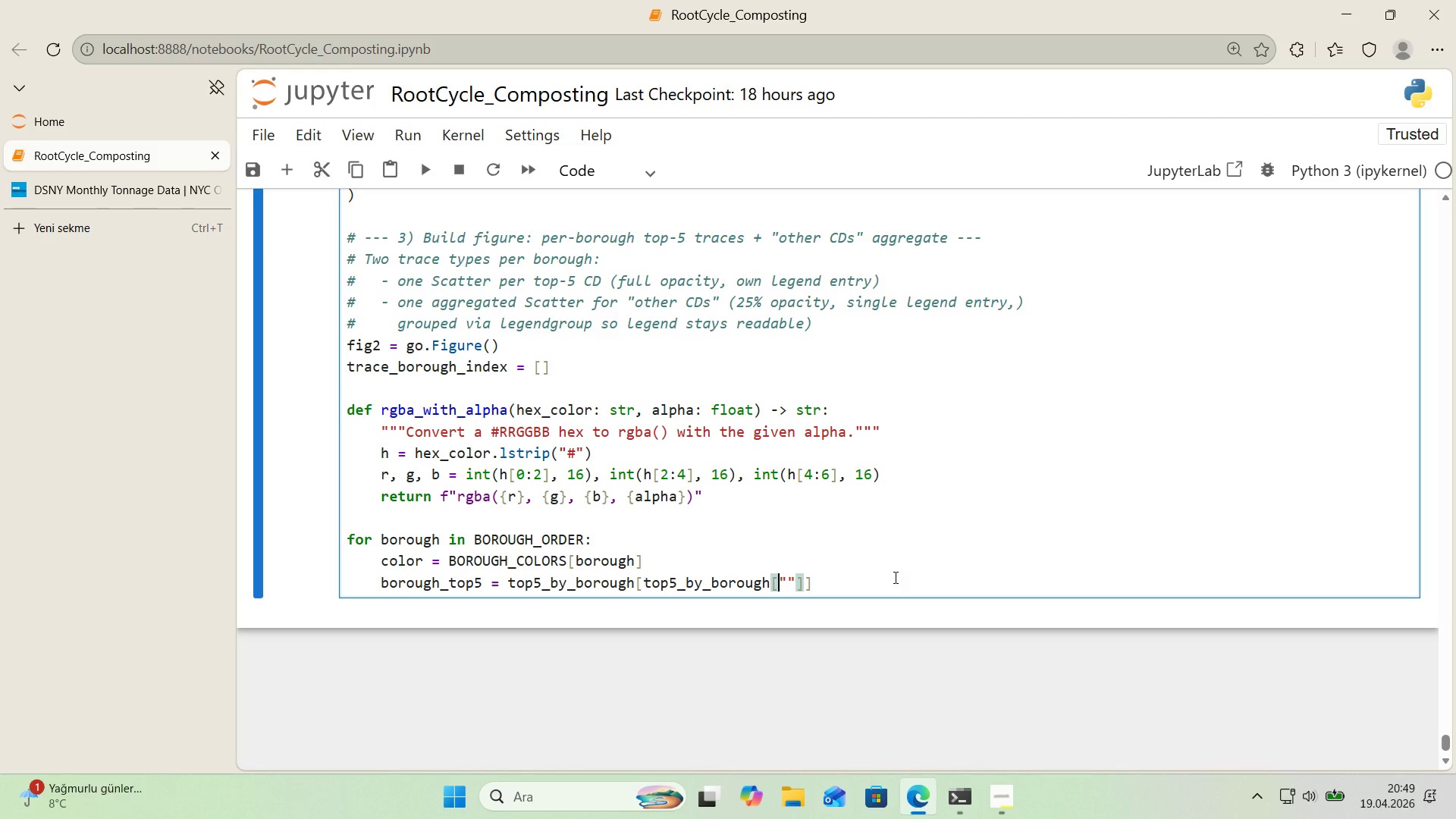 
key(ArrowRight)
 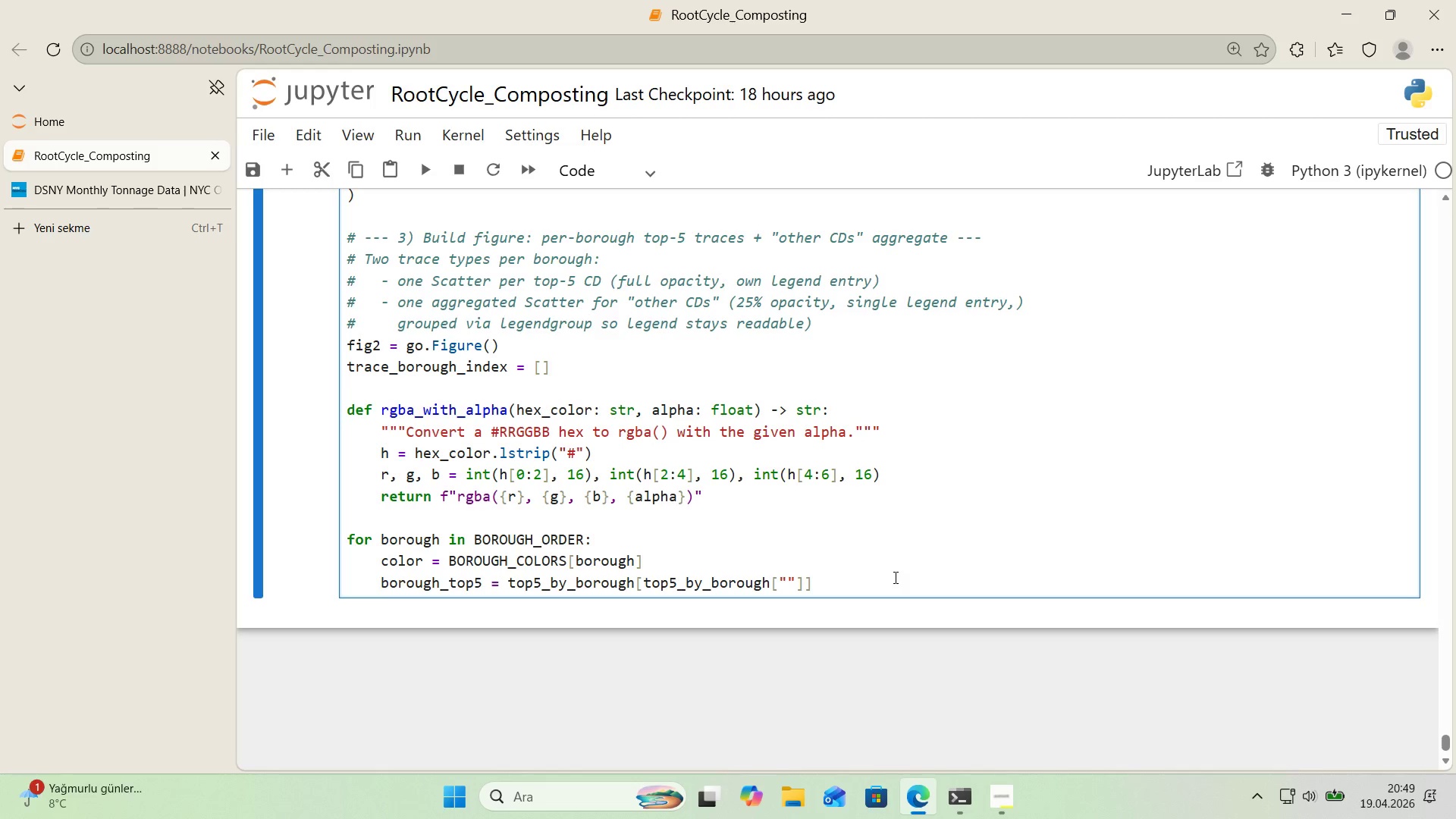 
type(BOROUGH)
 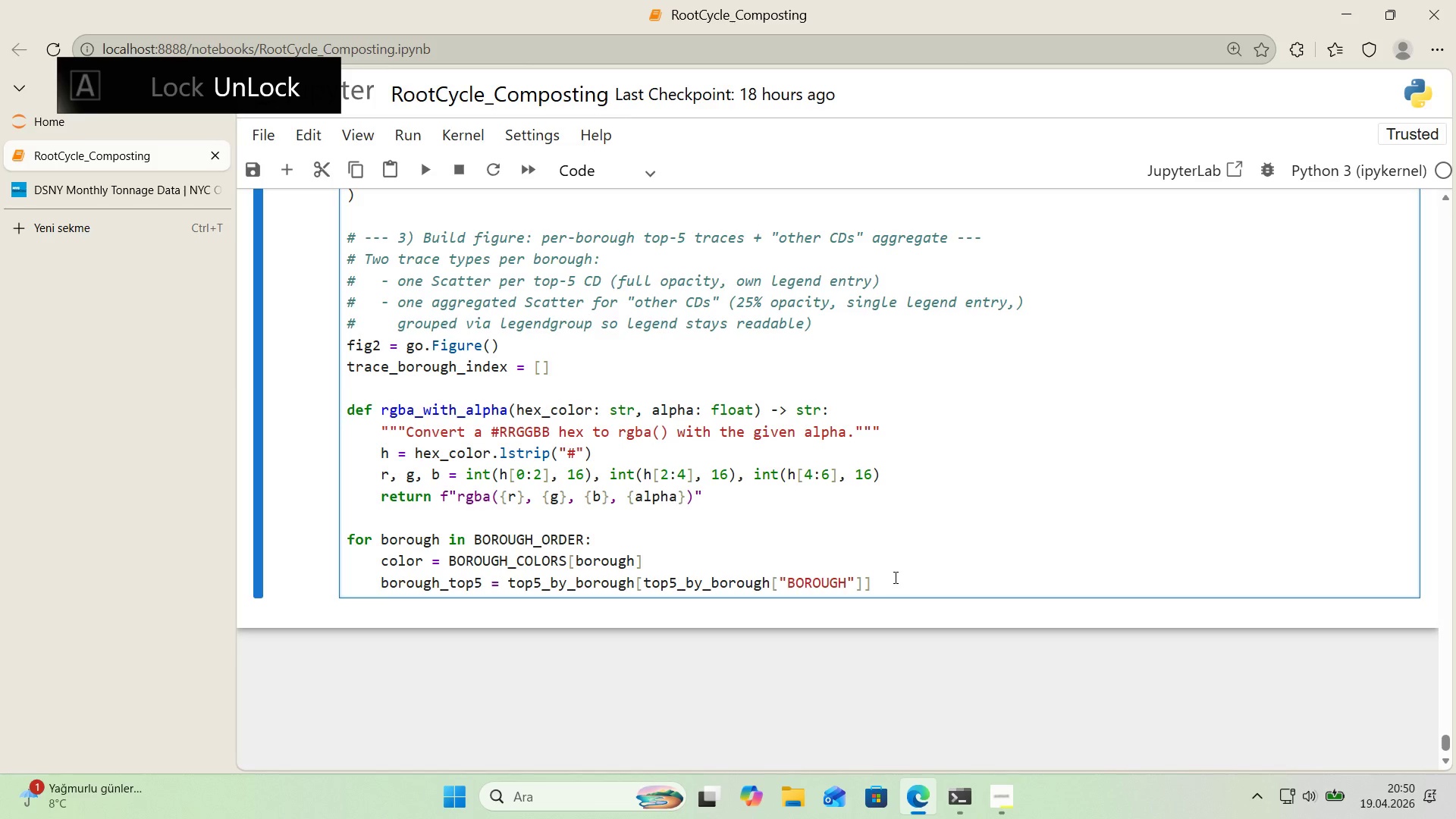 
key(ArrowRight)
 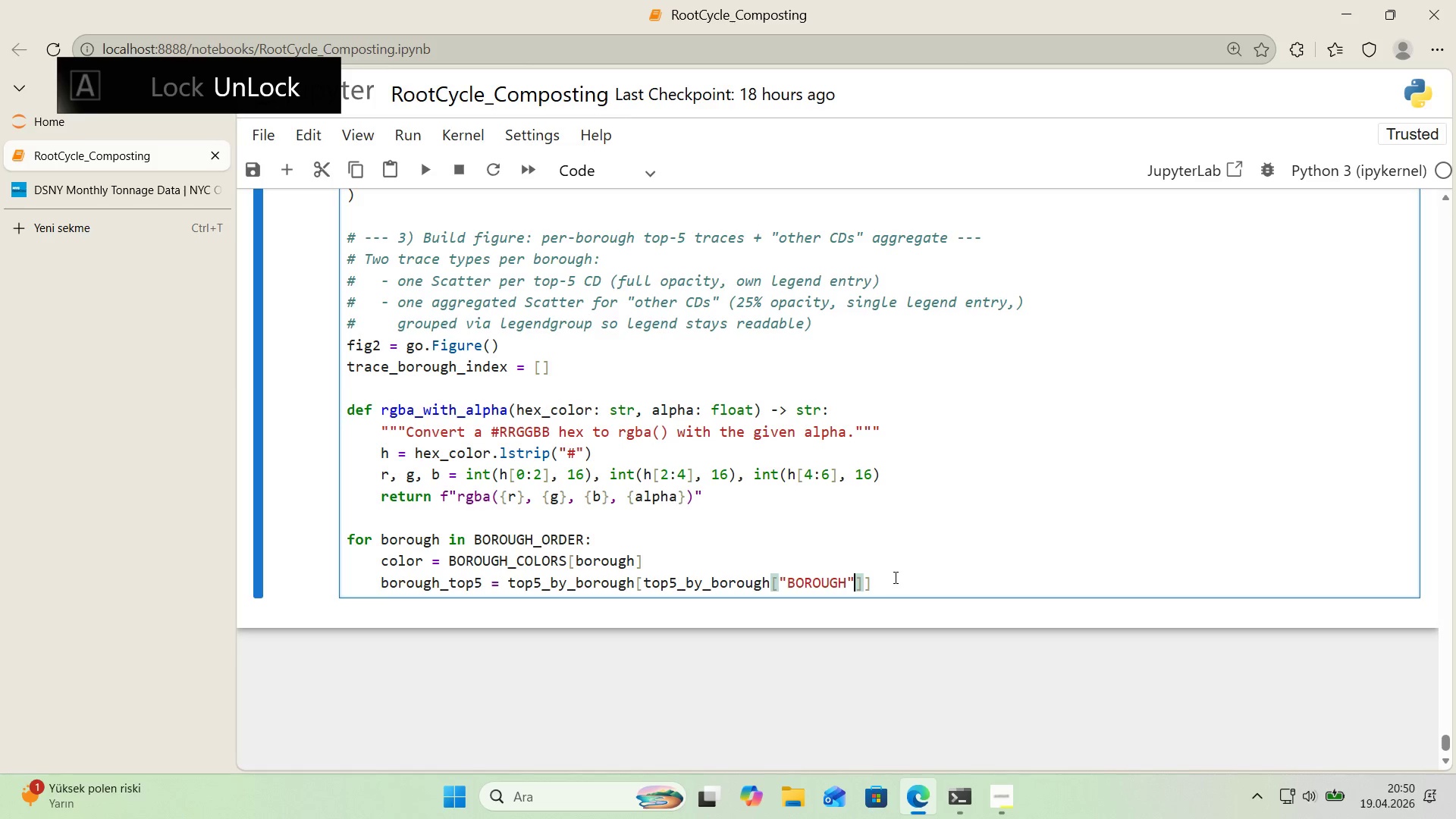 
key(ArrowRight)
 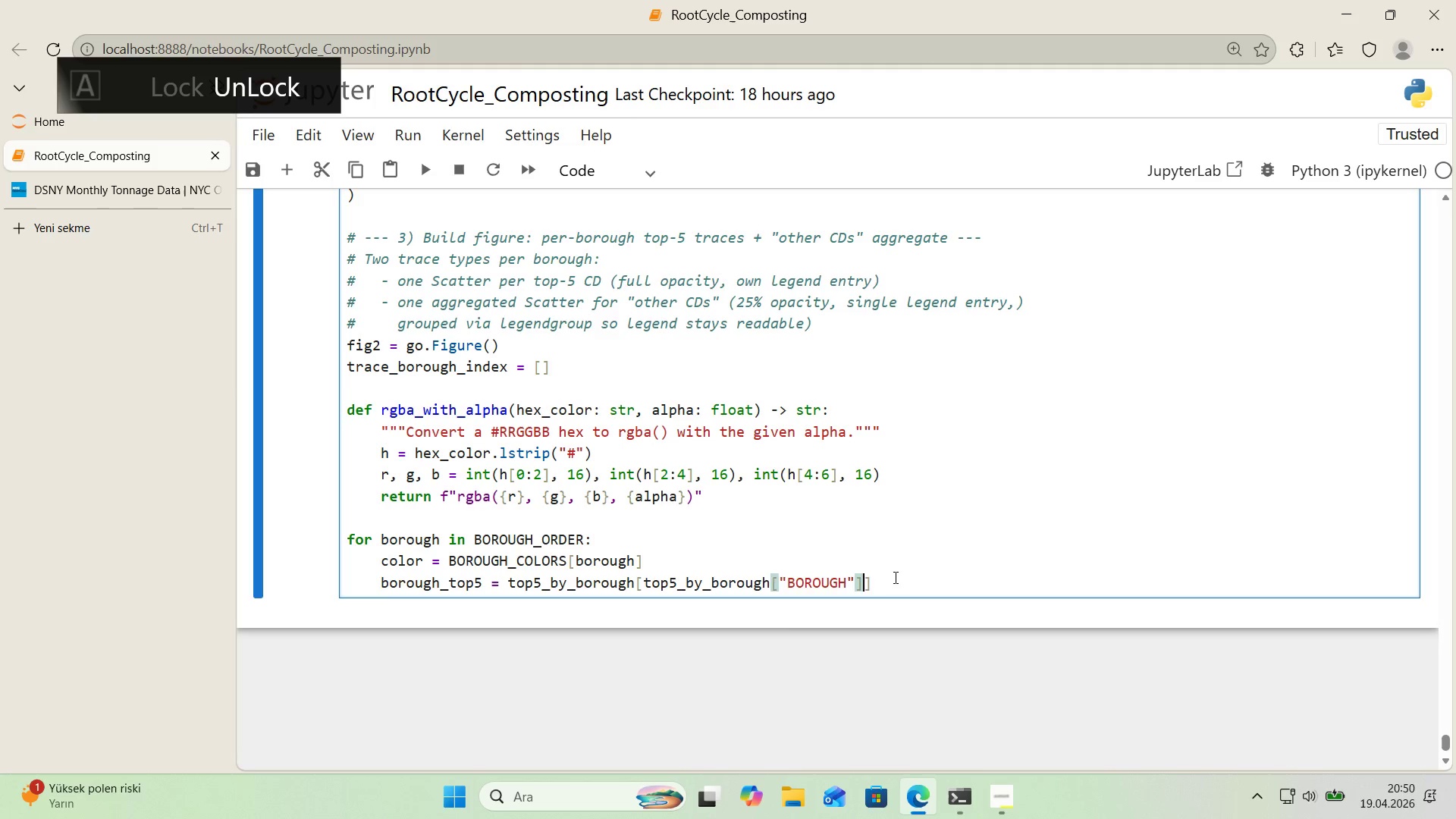 
type( )) borough)
 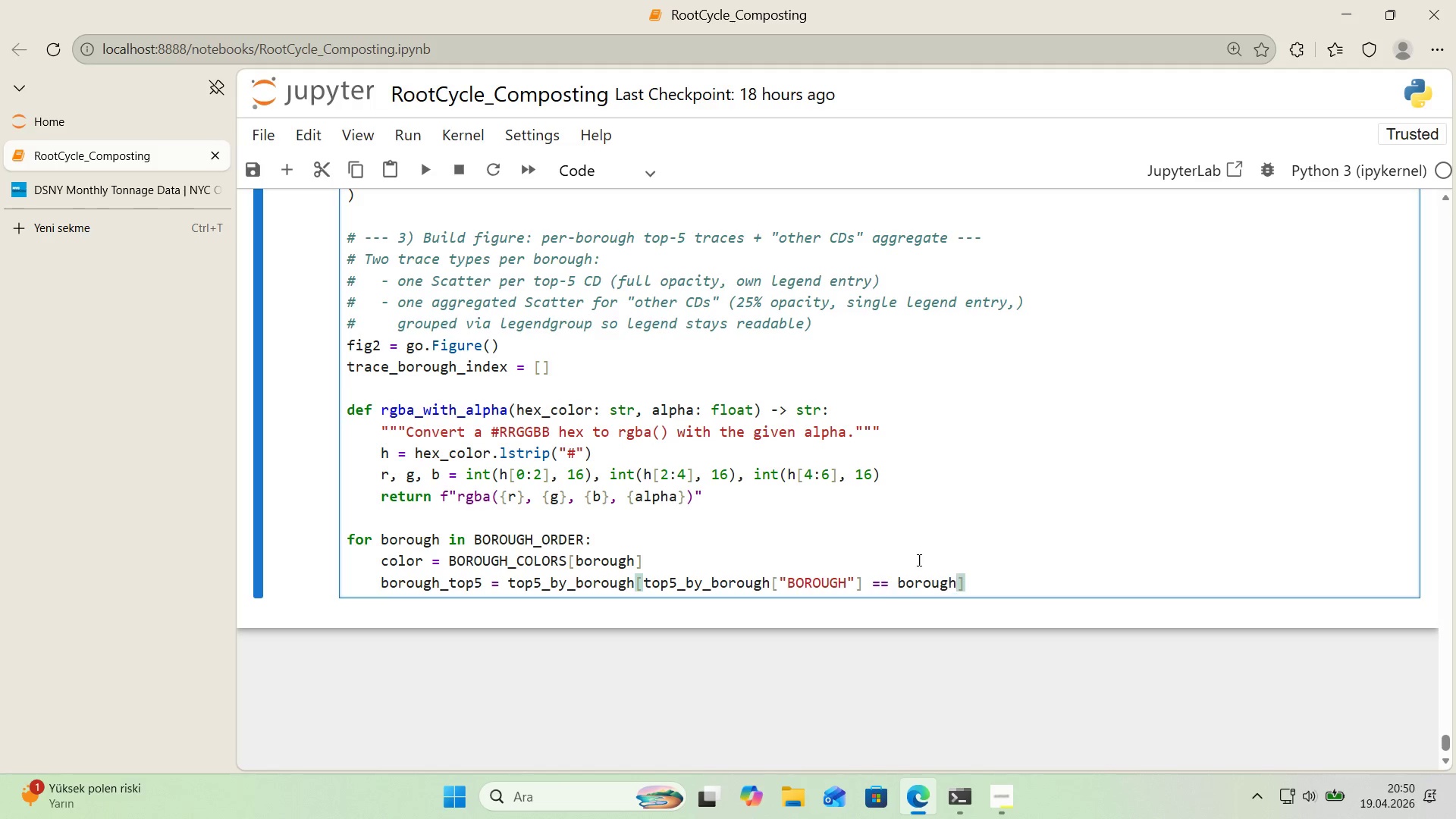 
scroll: coordinate [951, 524], scroll_direction: down, amount: 1.0
 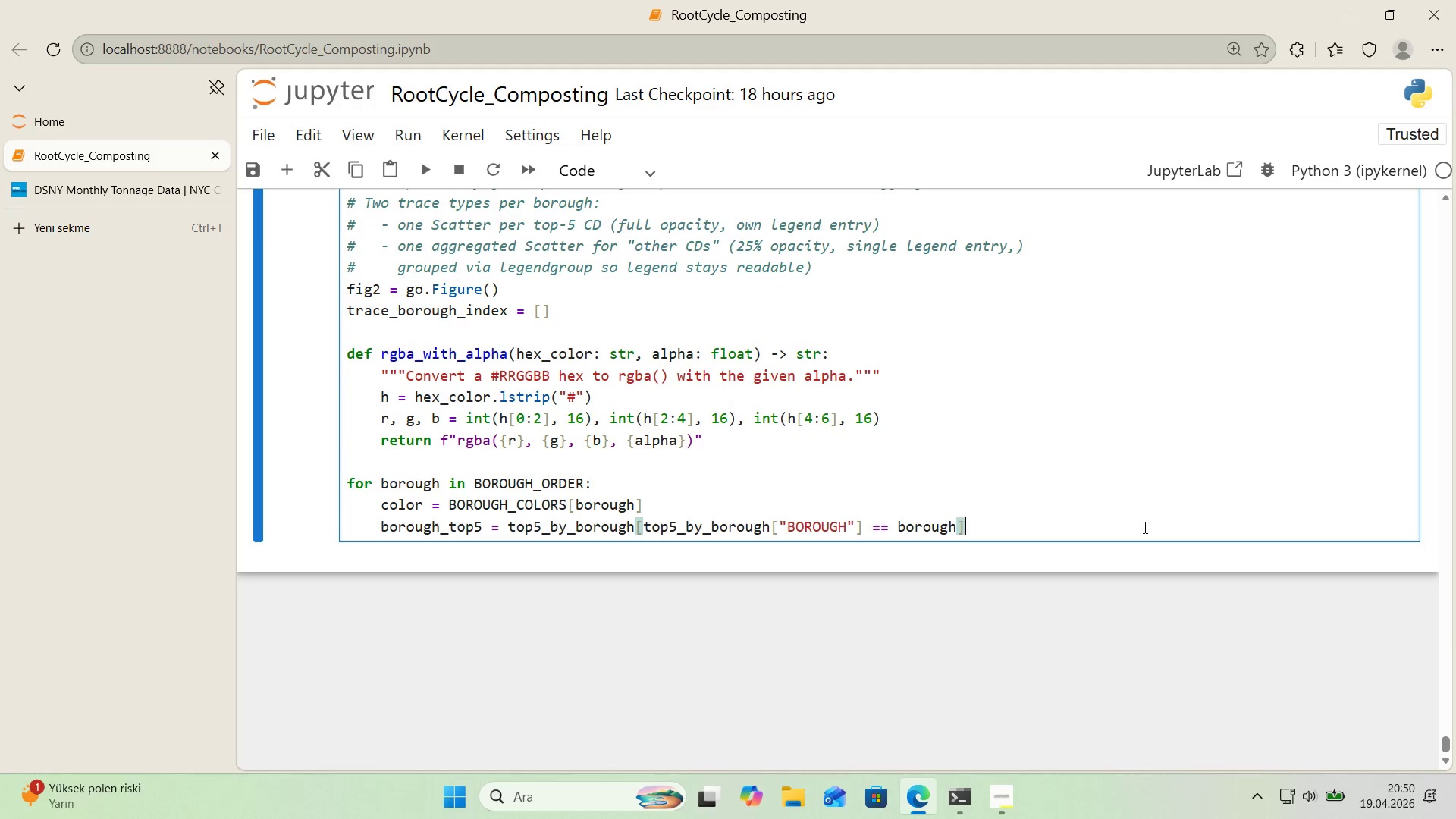 
key(Enter)
 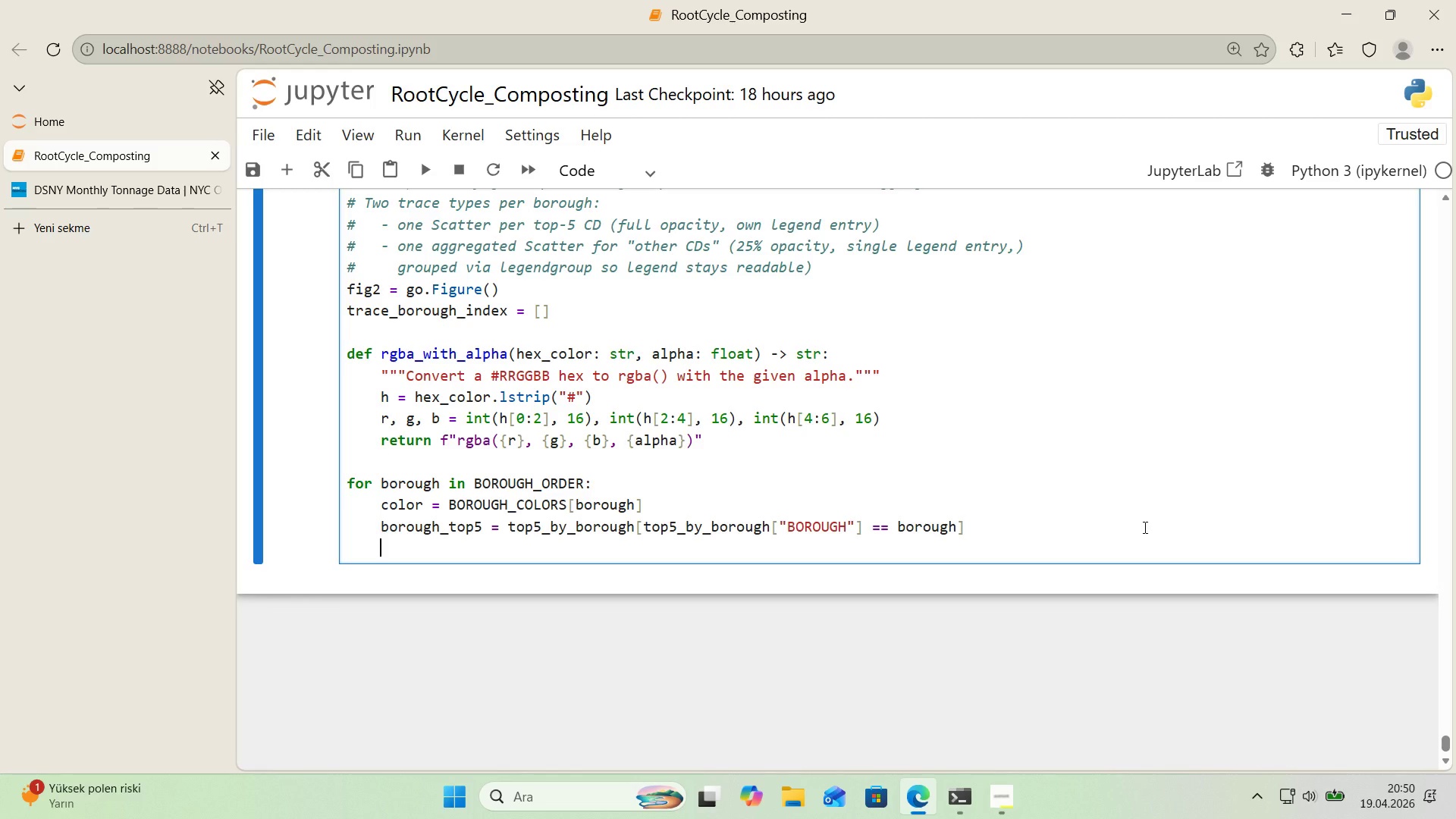 
wait(6.66)
 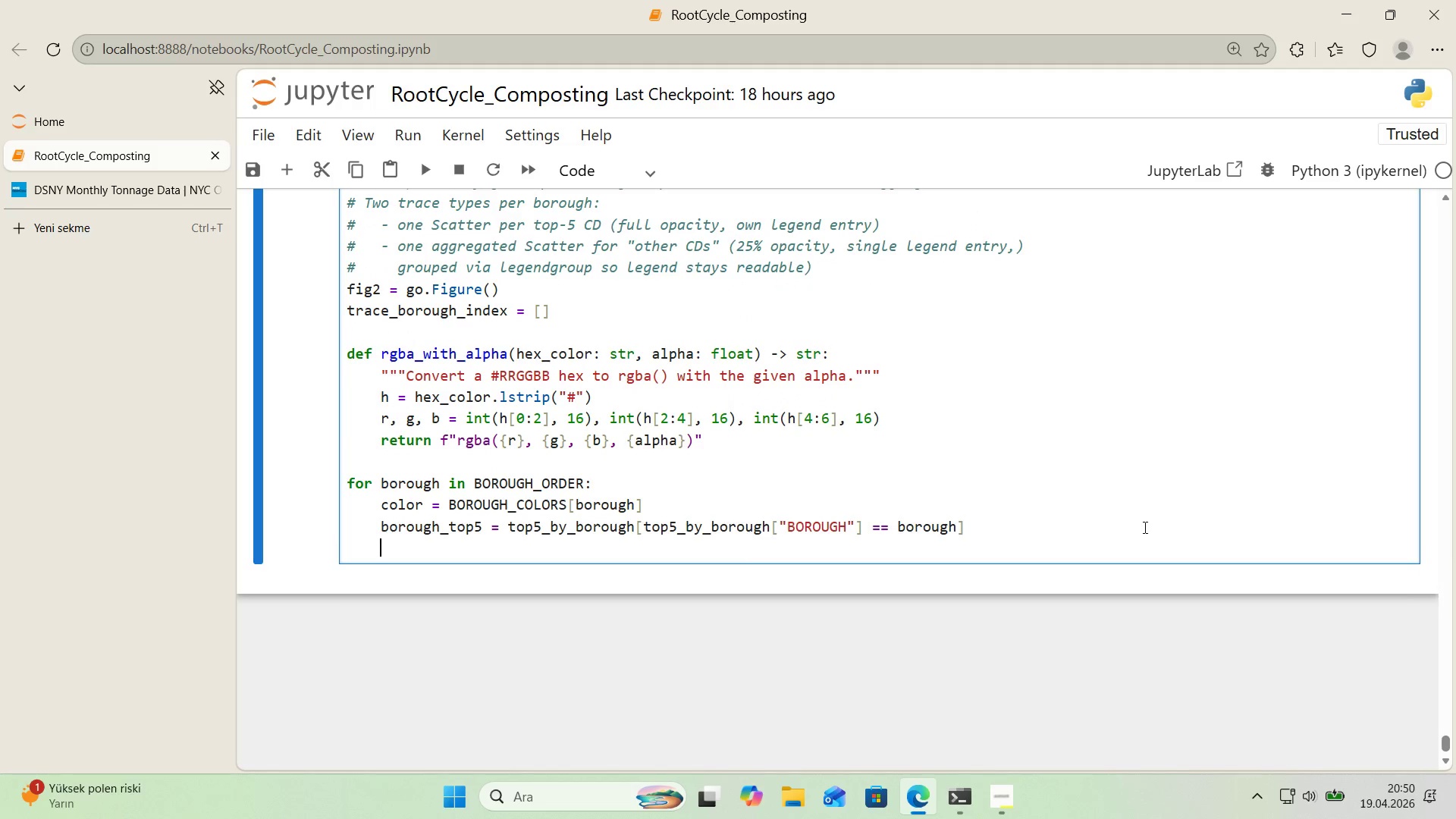 
key(Alt+Control+AltRight)
 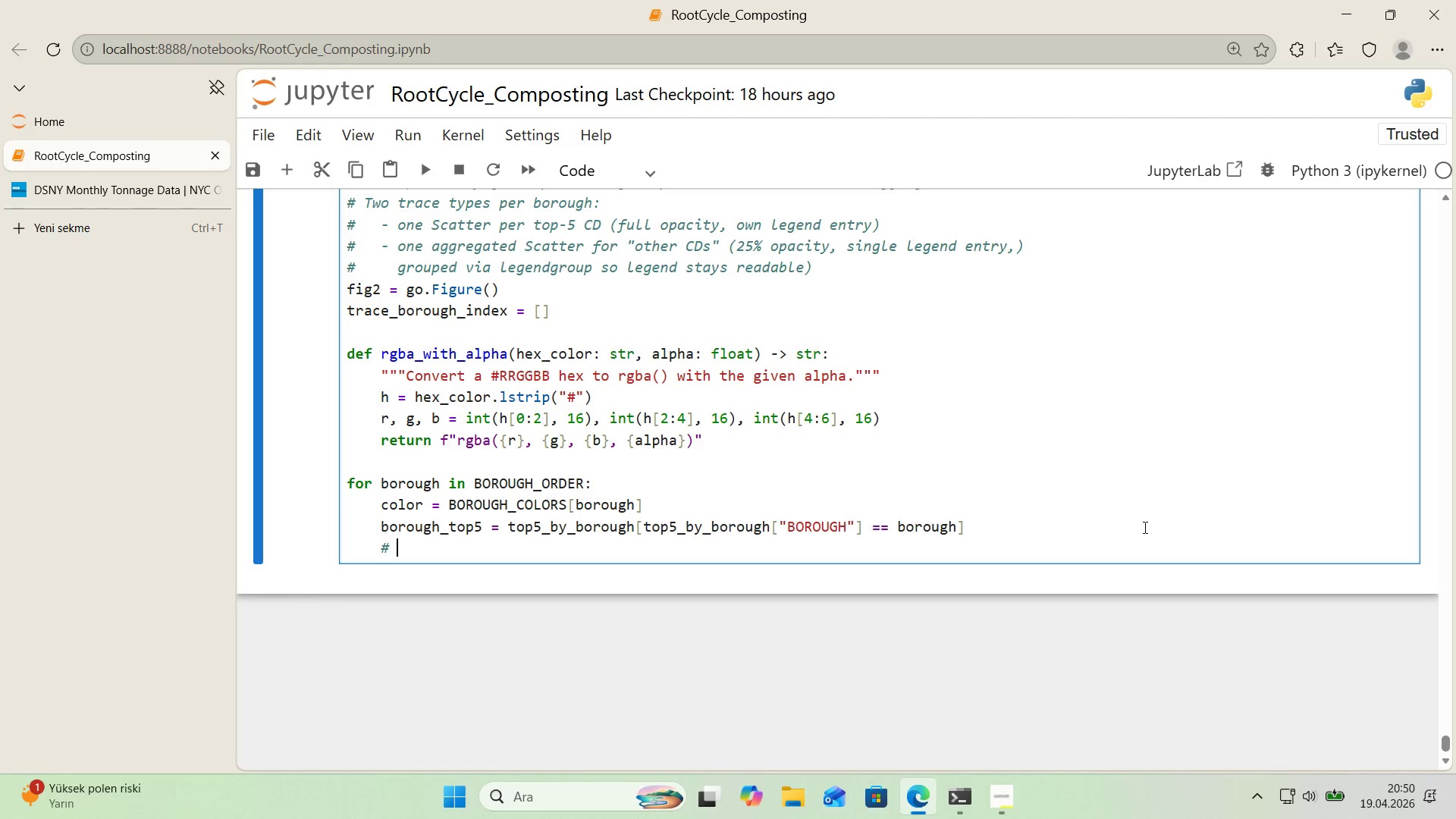 
key(Control+ControlLeft)
 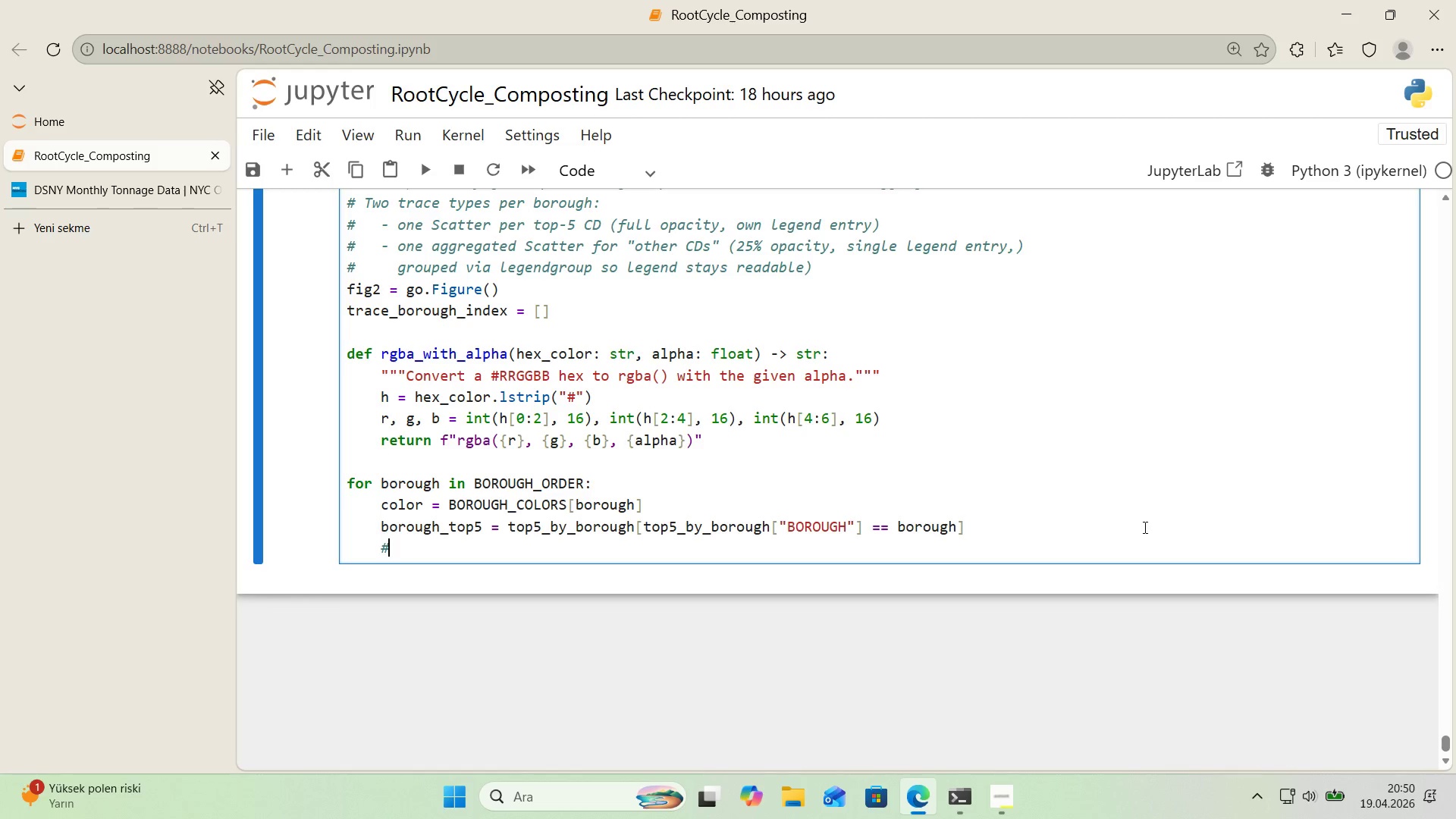 
key(Alt+Control+3)
 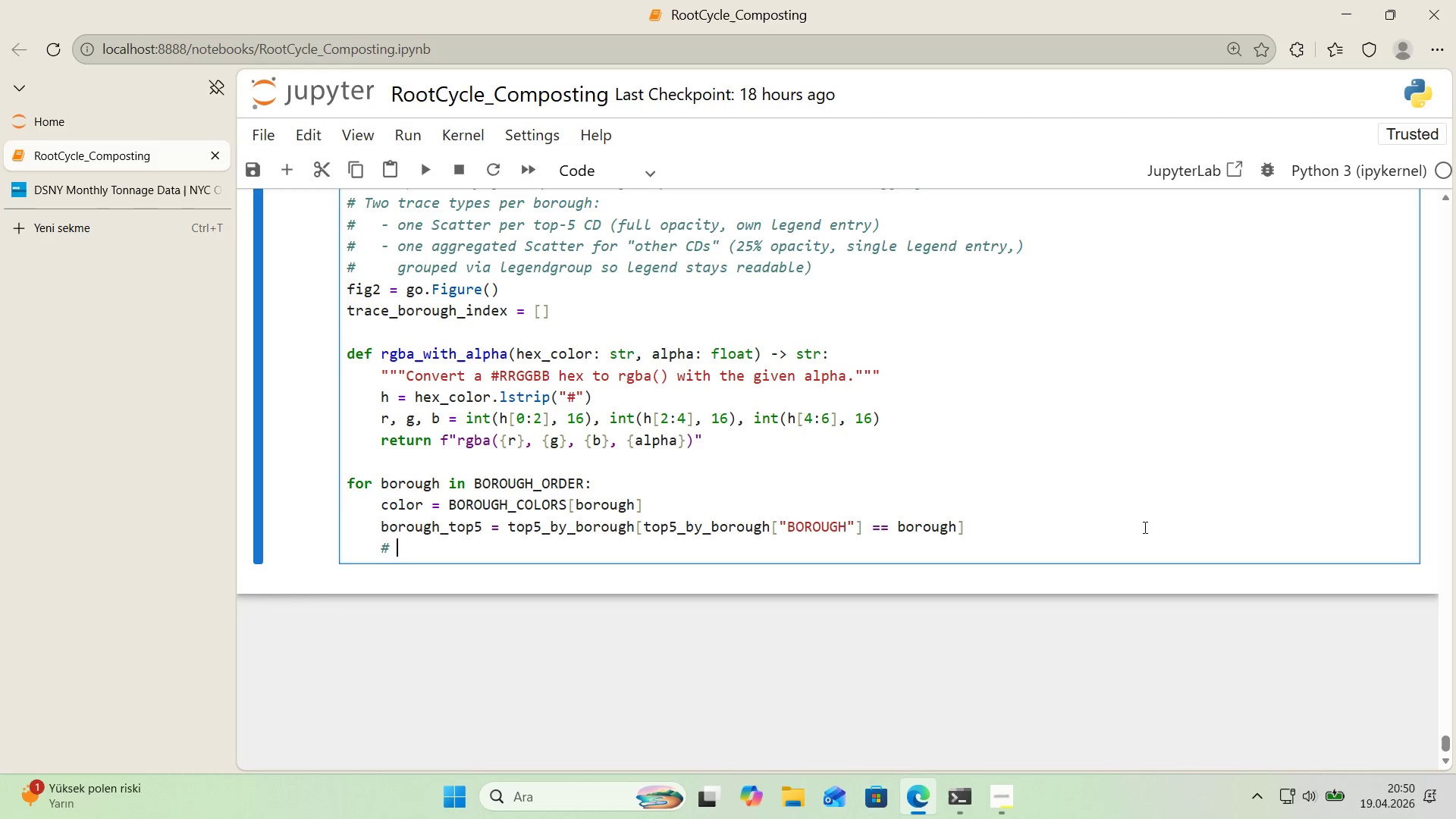 
type( Top)
 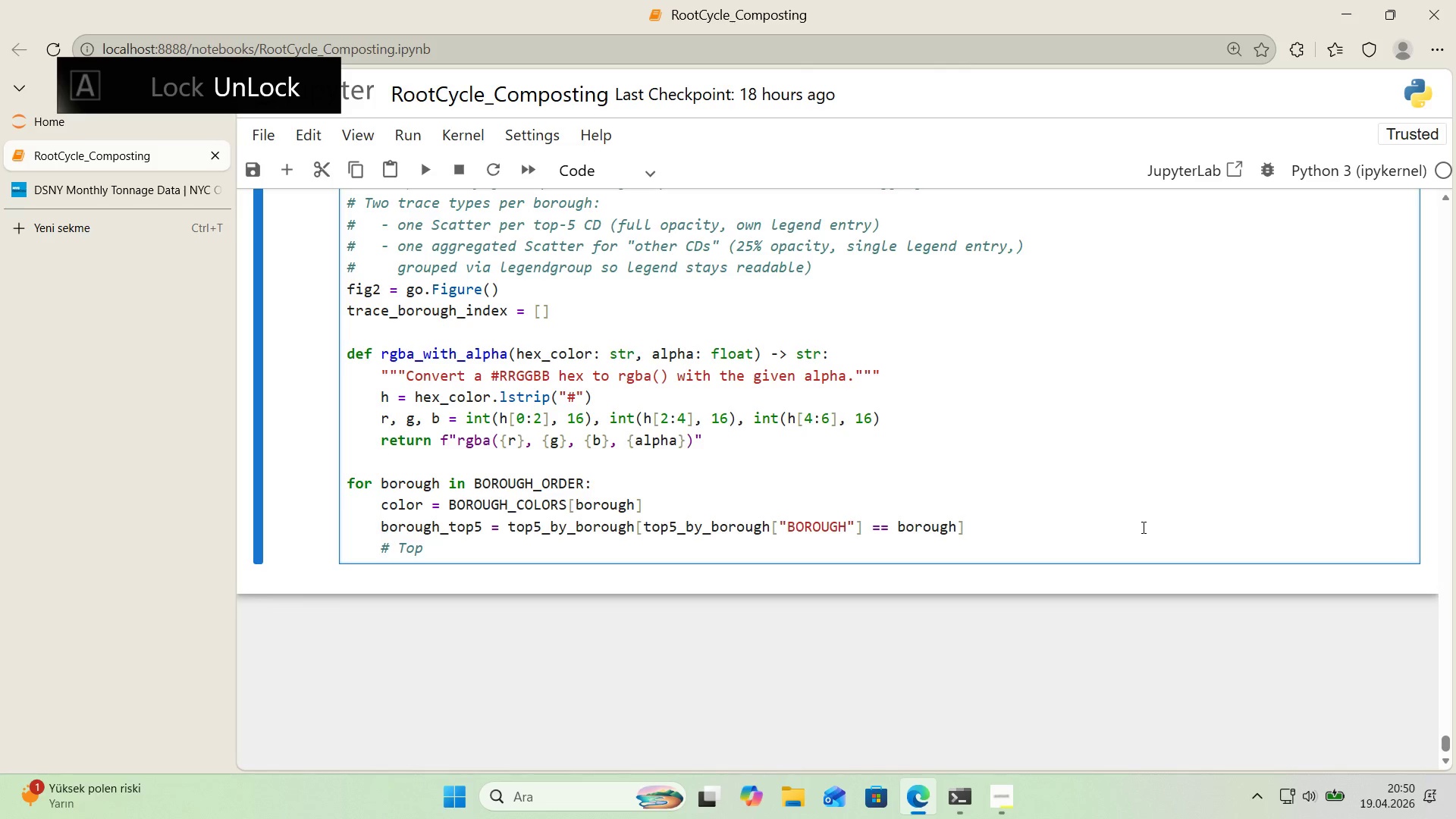 
key(Enter)
 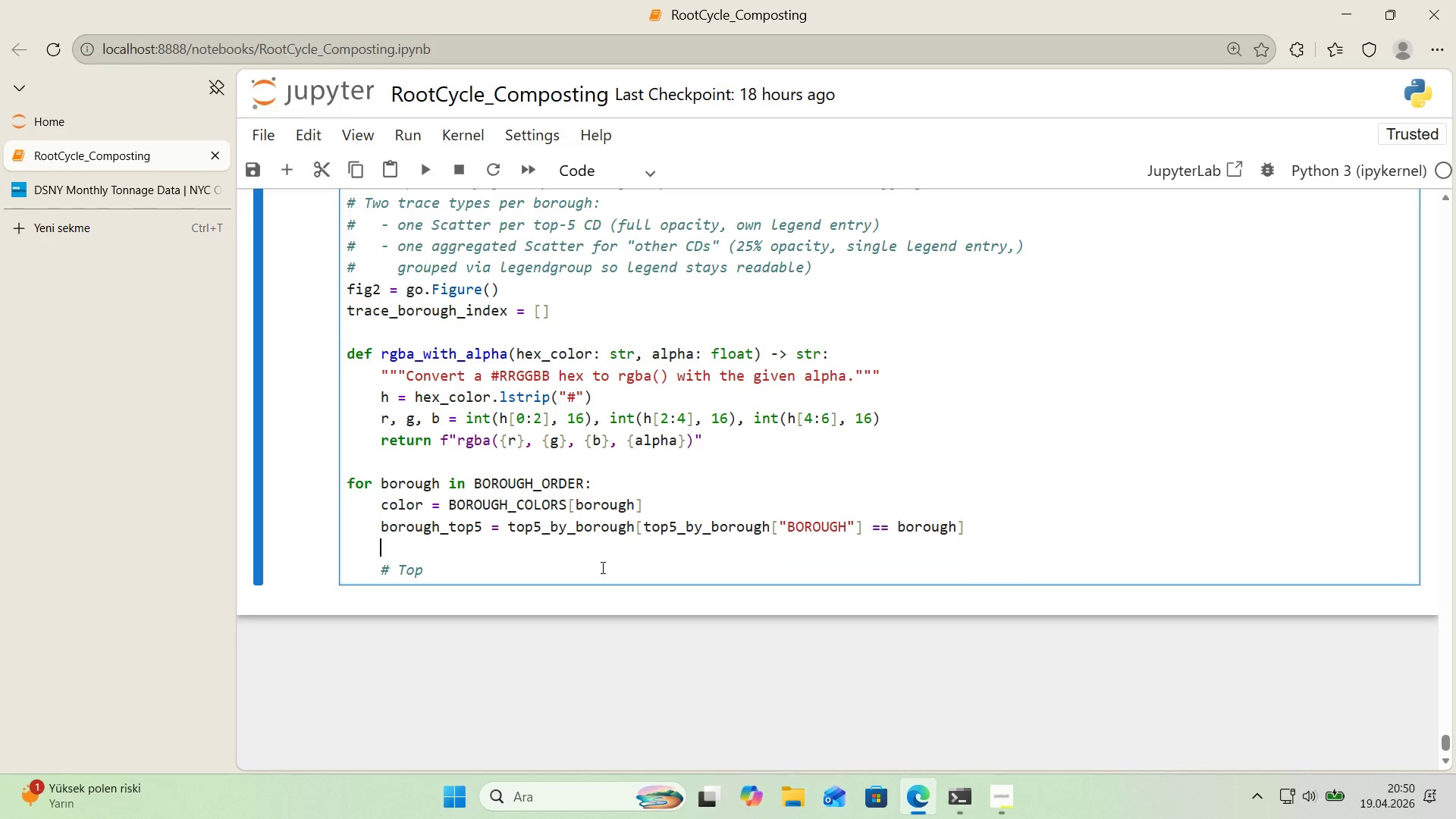 
left_click([588, 567])
 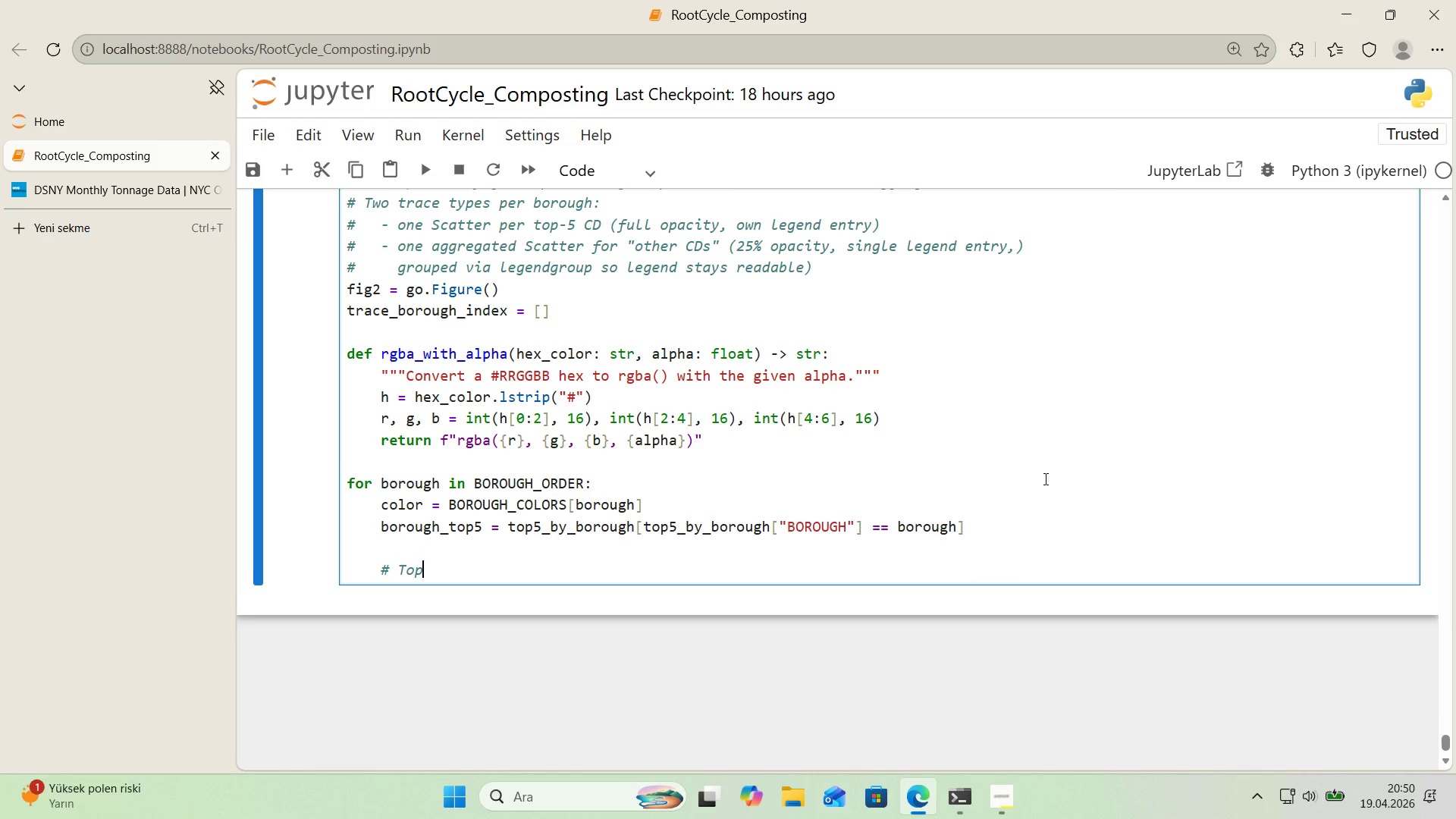 
key(Space)
 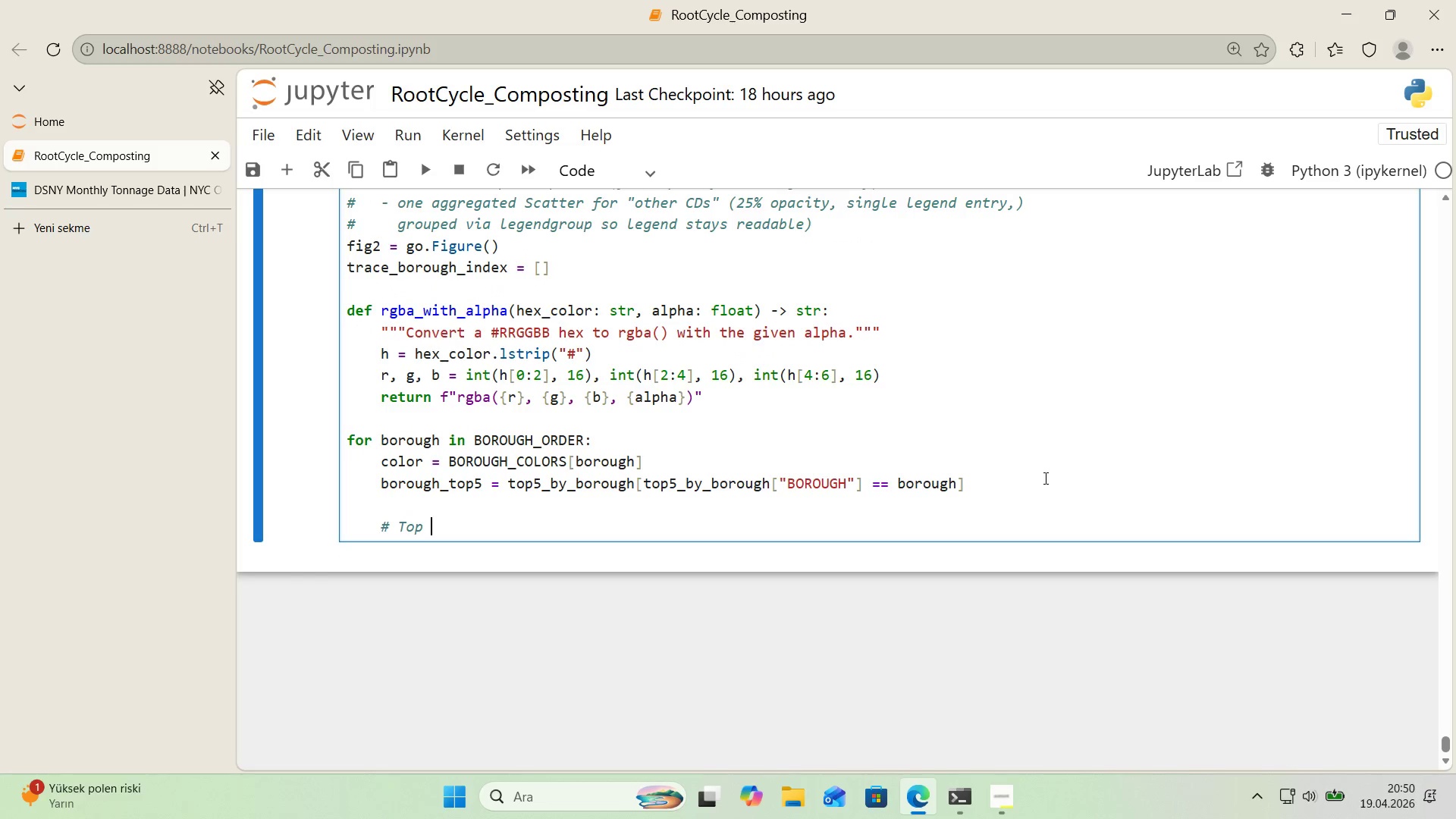 
scroll: coordinate [1044, 479], scroll_direction: down, amount: 1.0
 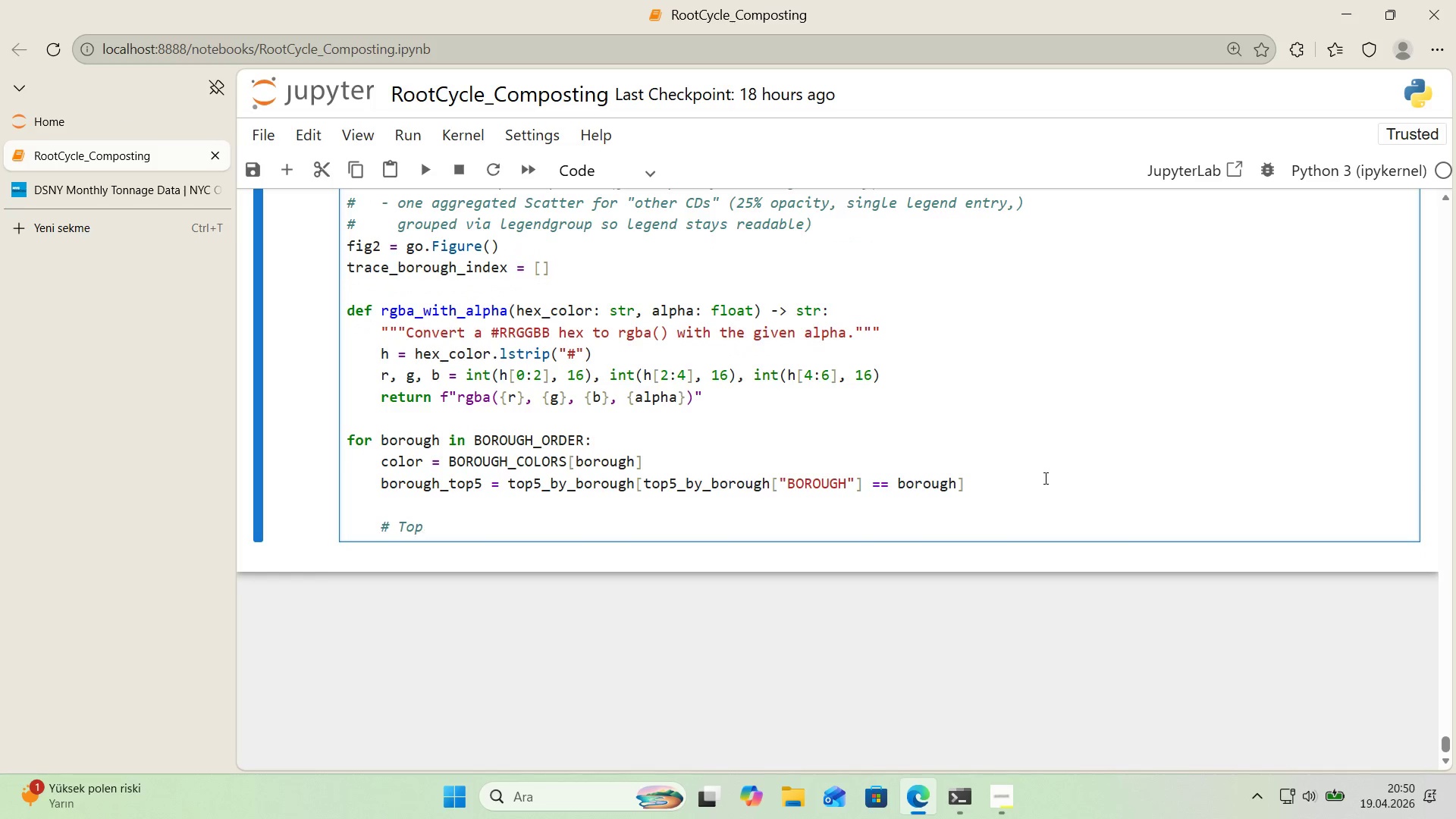 
type(5)
key(Backspace)
key(Backspace)
type(-5 CDs 'n th's borough - one trace each)
 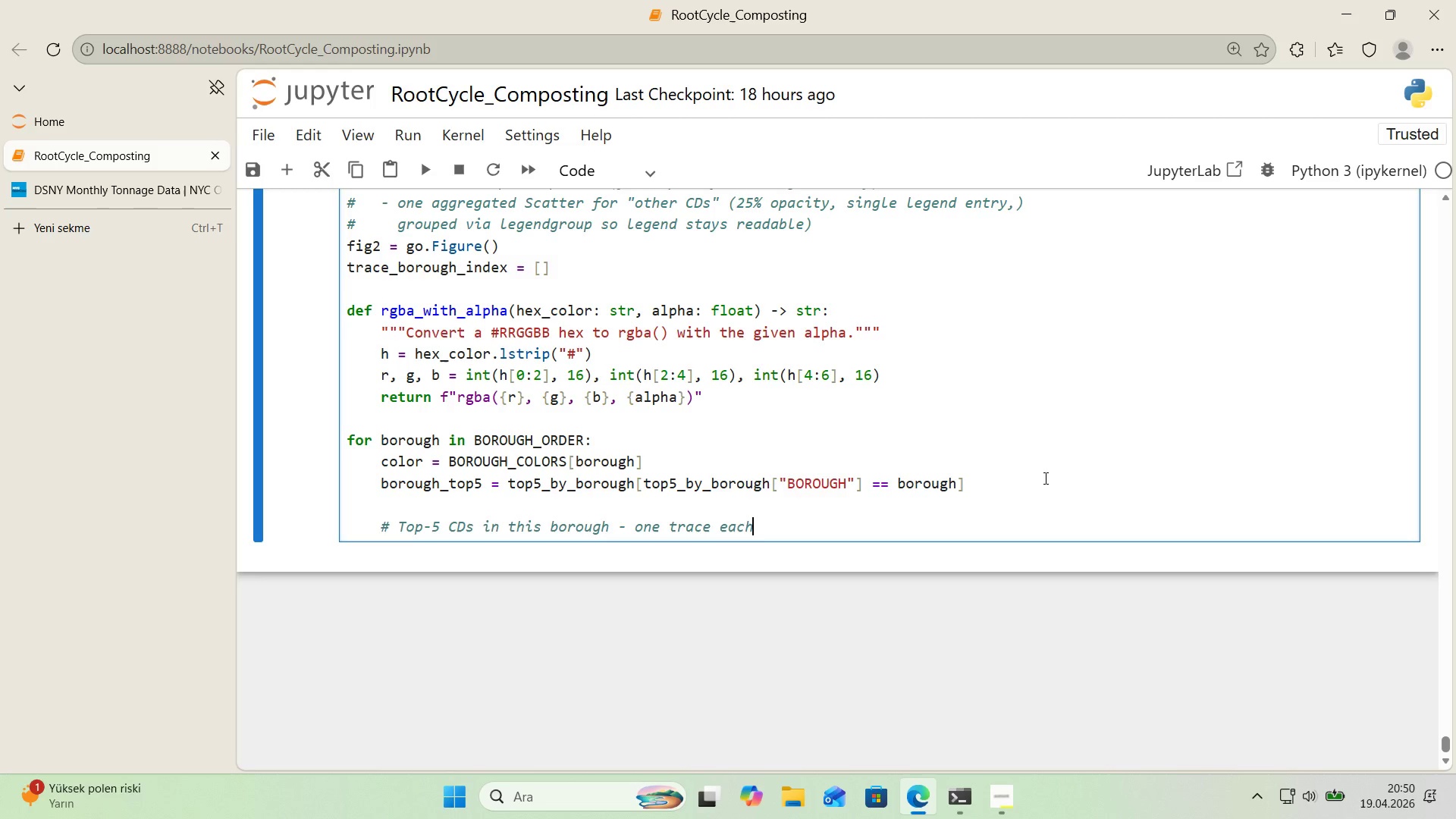 
key(Enter)
 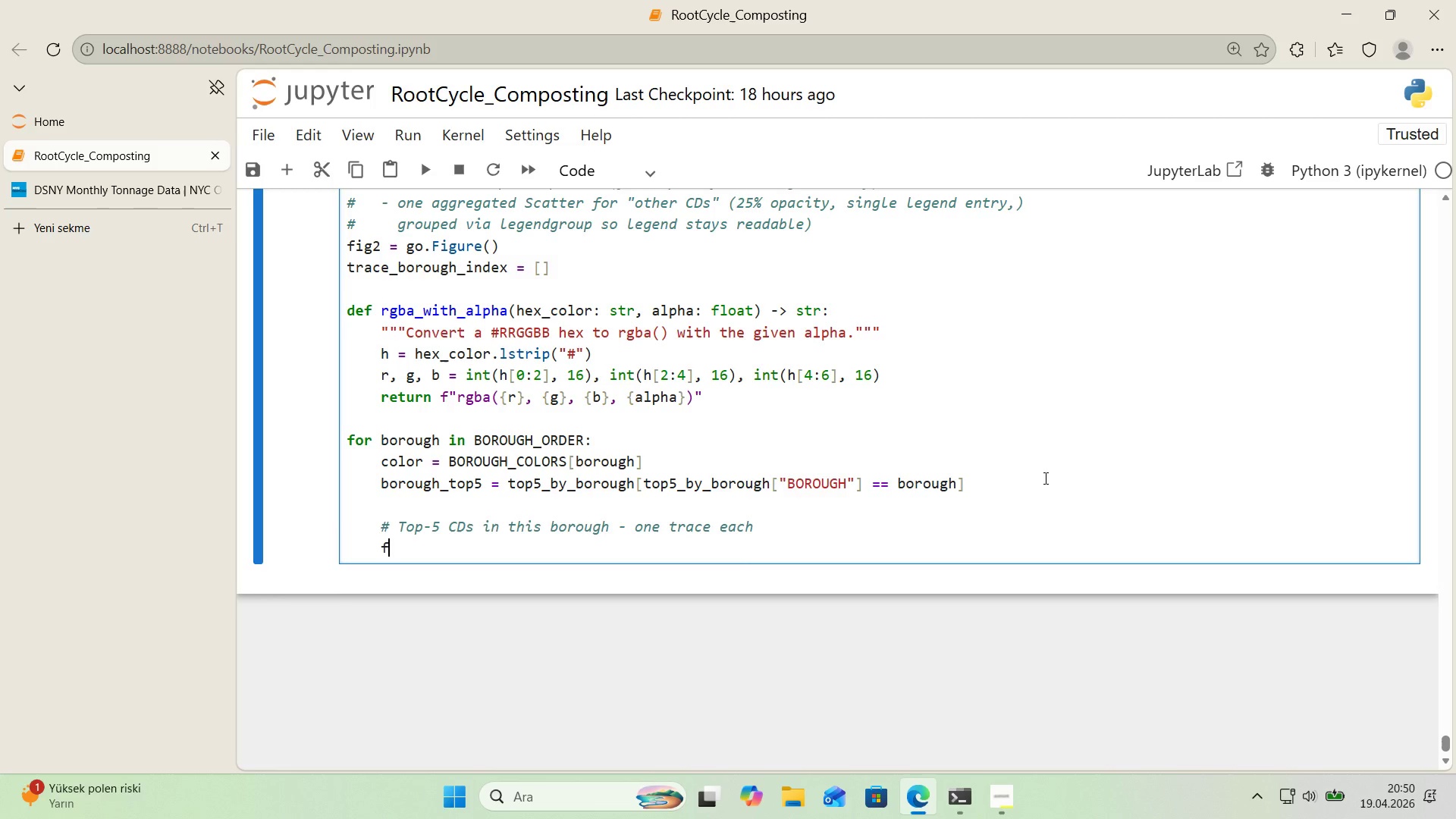 
type(for cd 'n borough_top5>)
 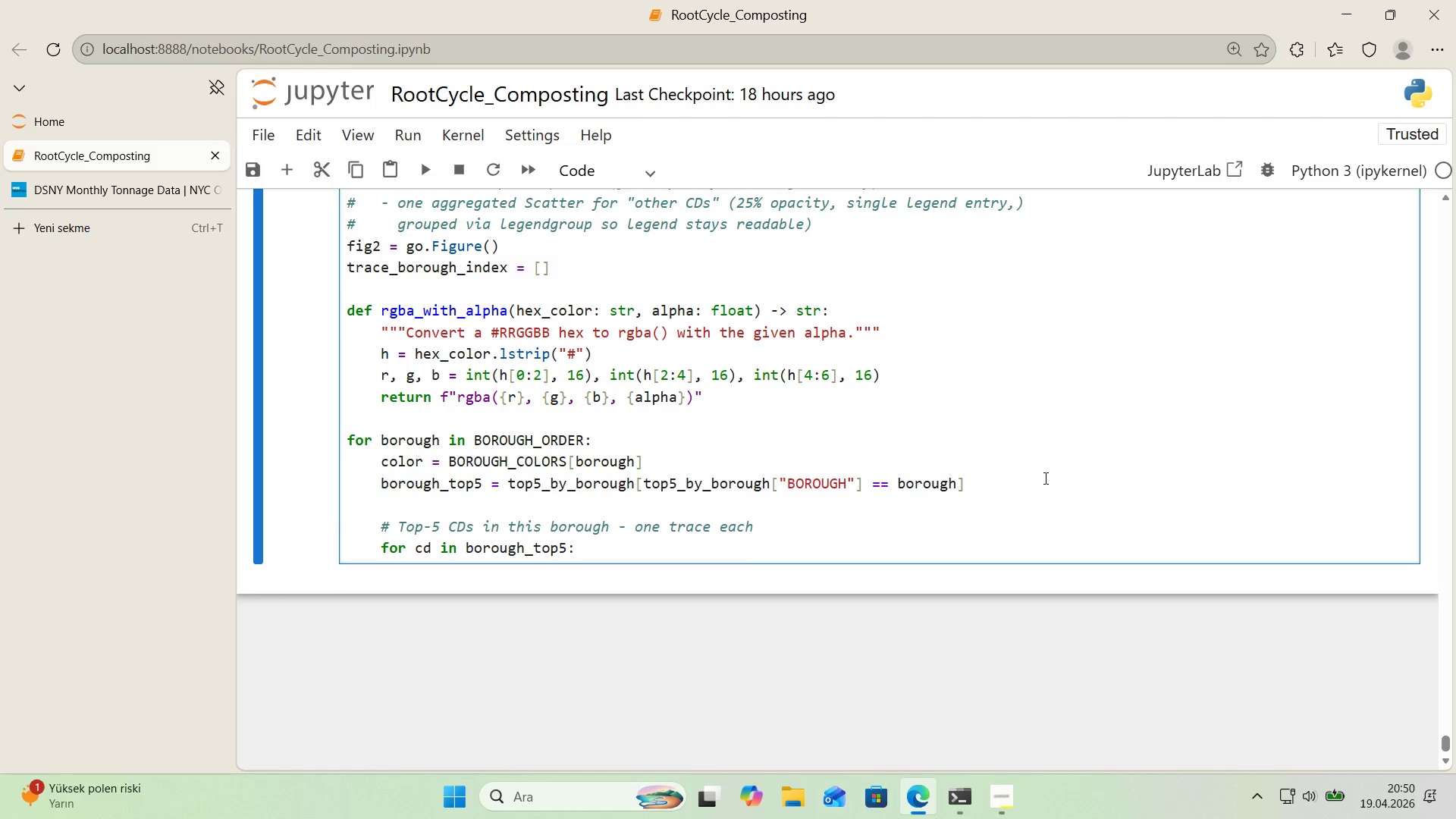 
key(Enter)
 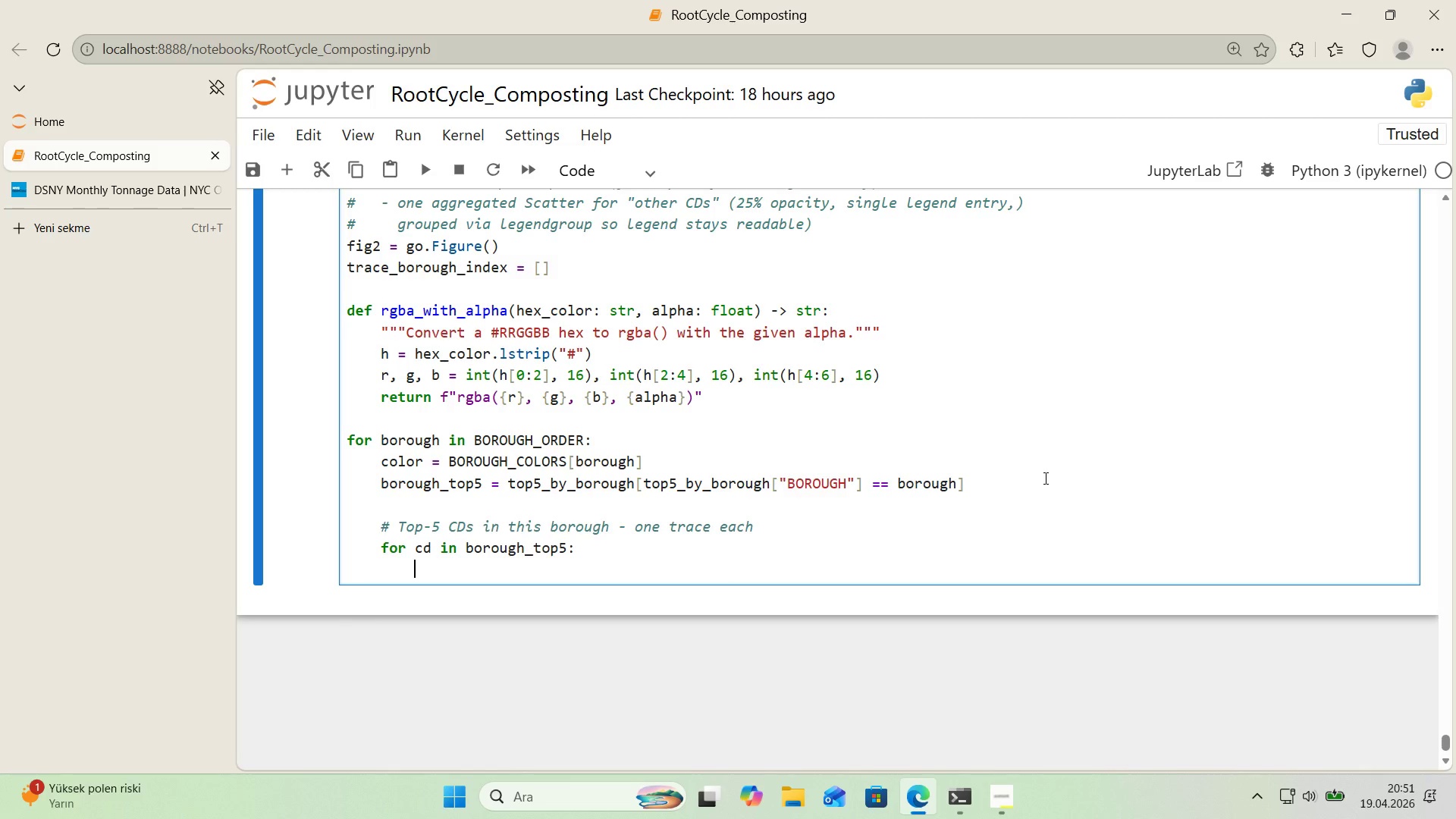 
wait(69.09)
 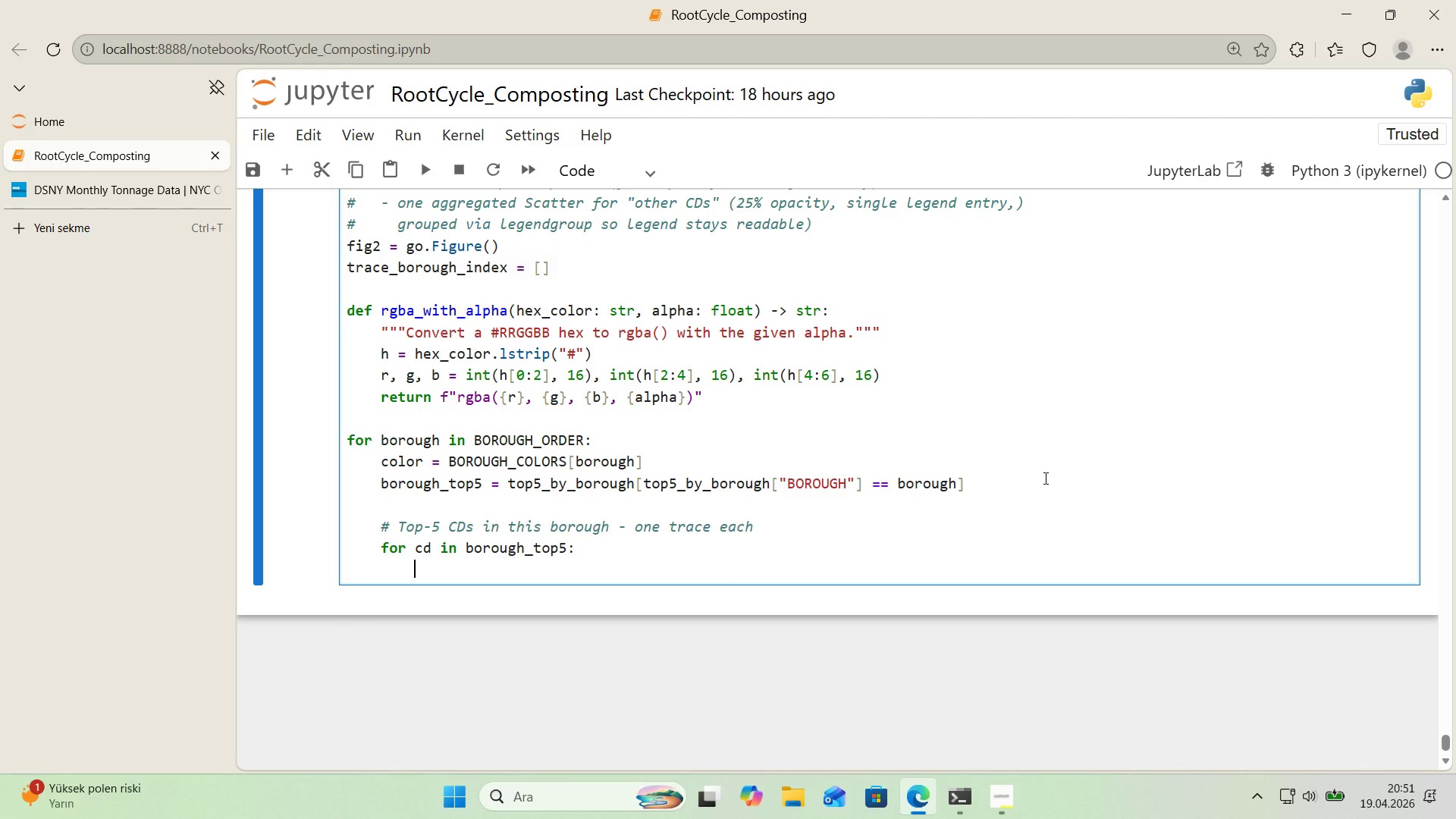 
type(sub ) monthly_cd)
 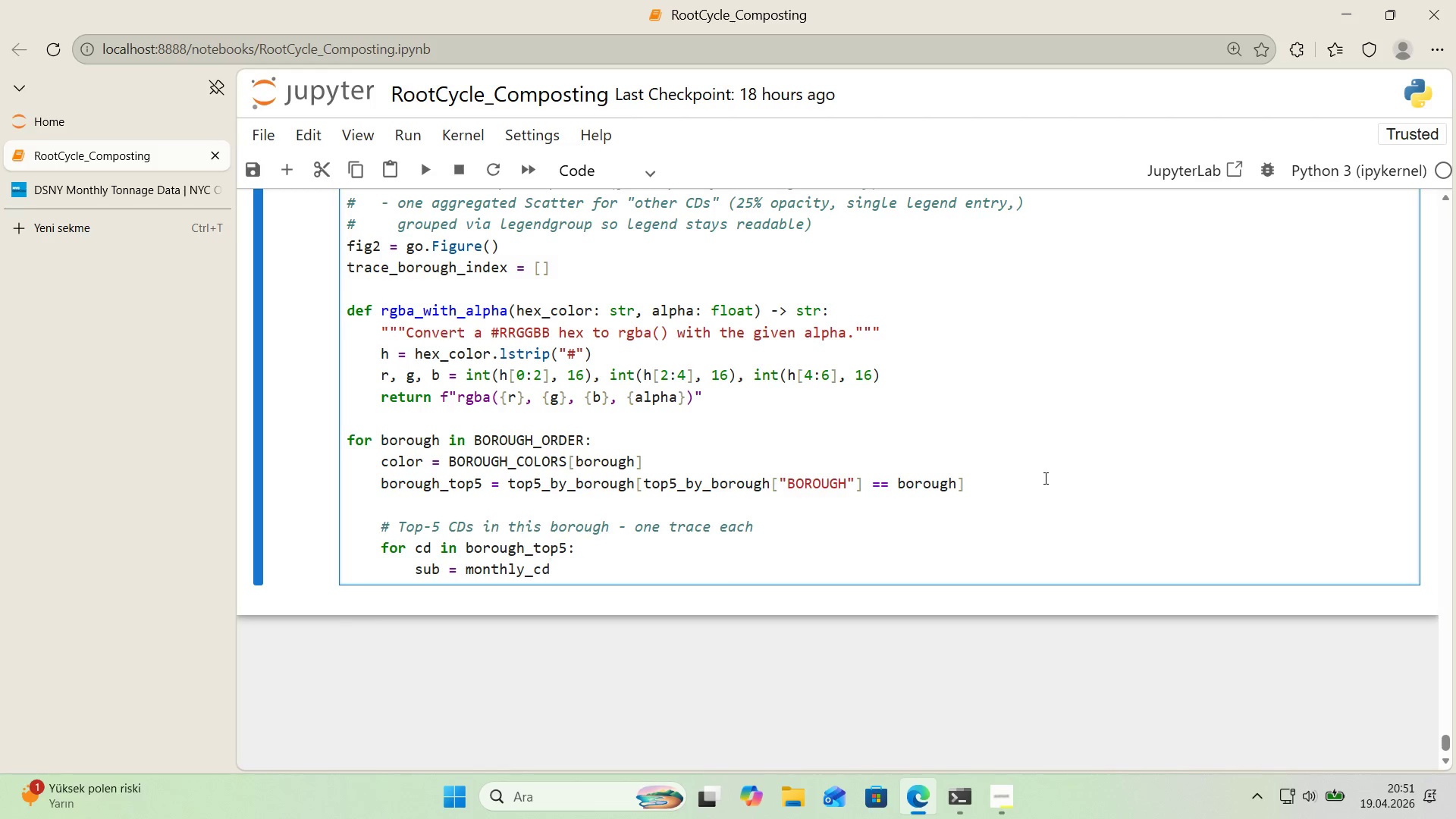 
key(Alt+Control+8)
 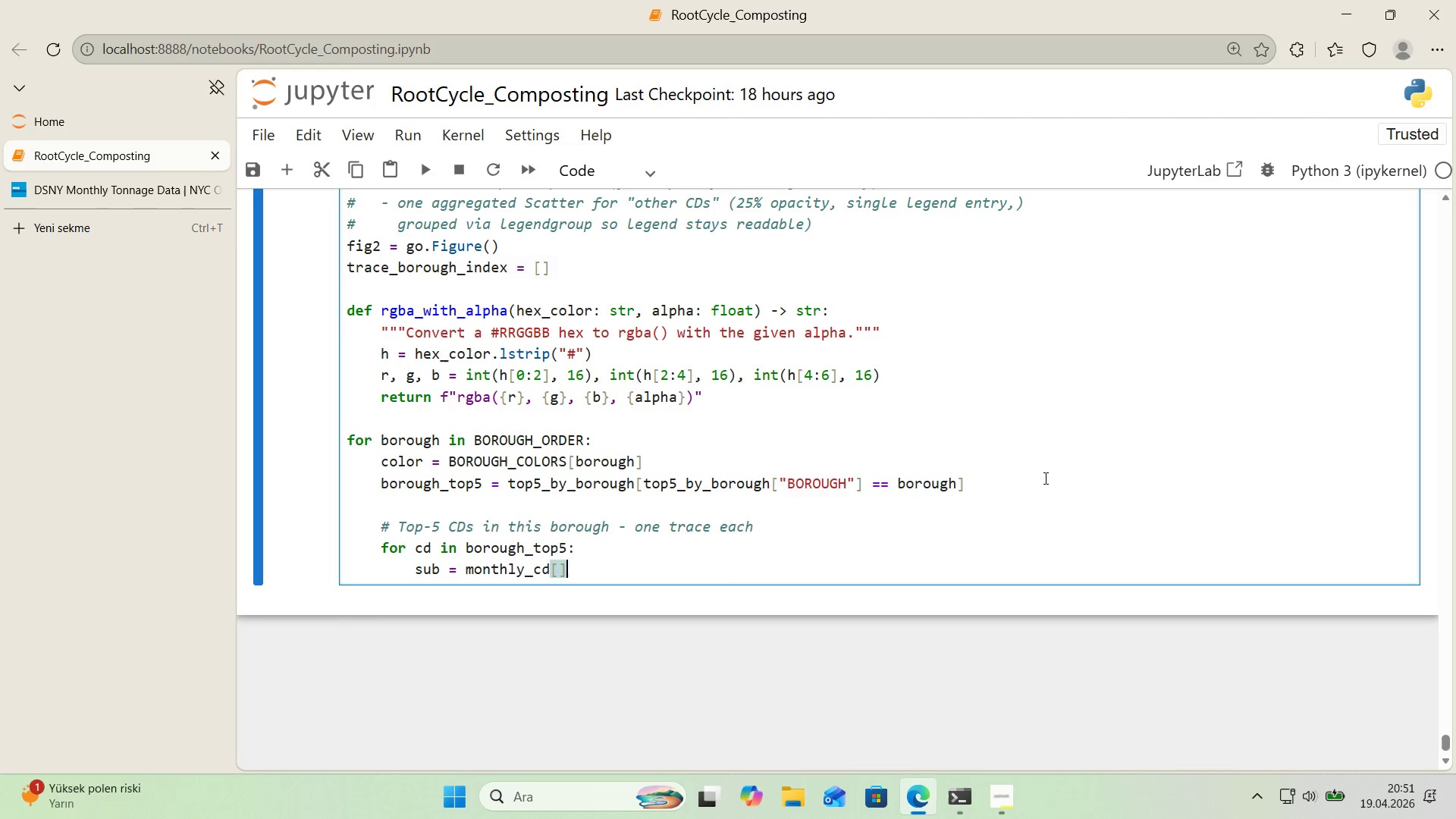 
key(Alt+Control+9)
 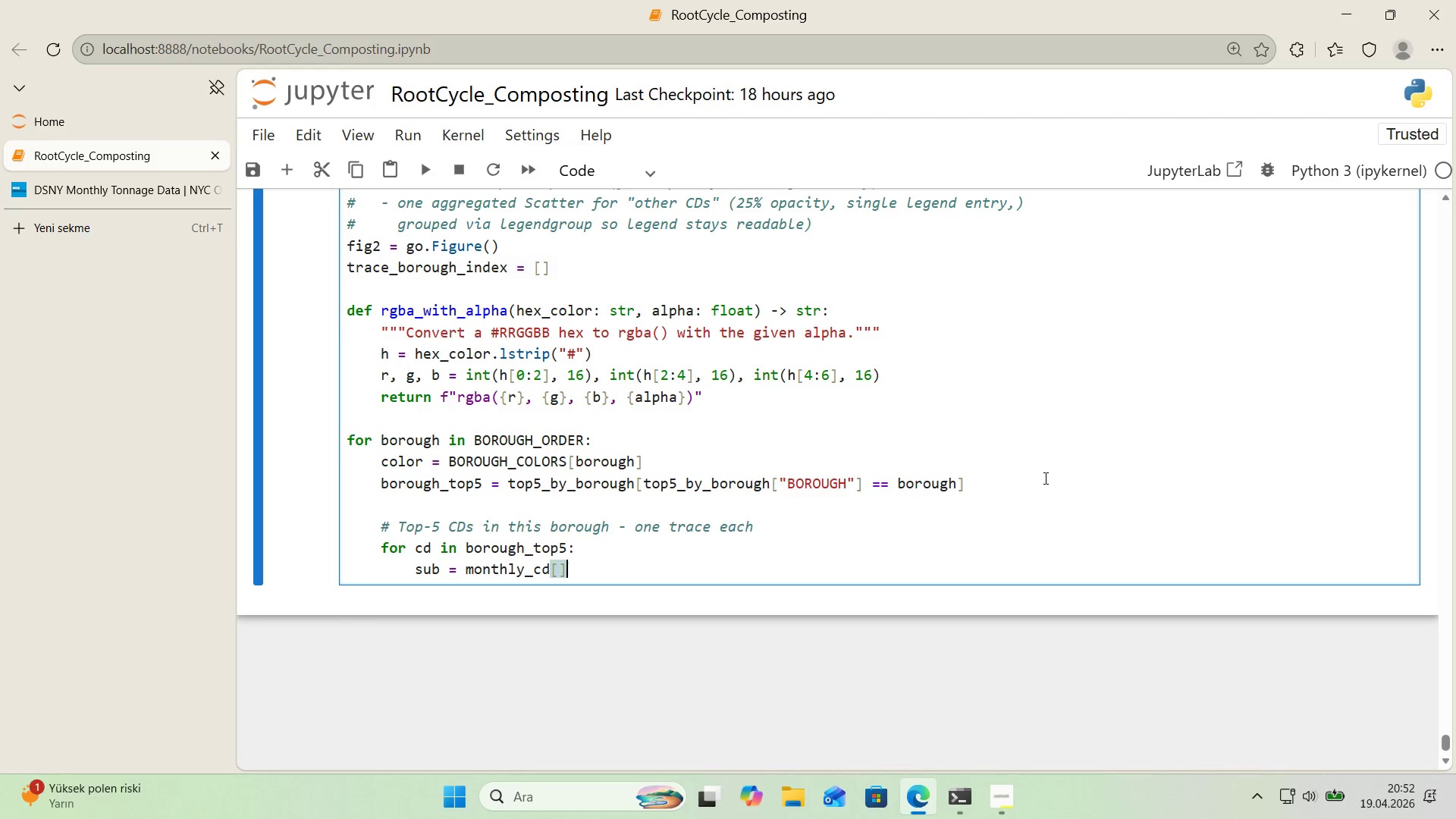 
key(ArrowLeft)
 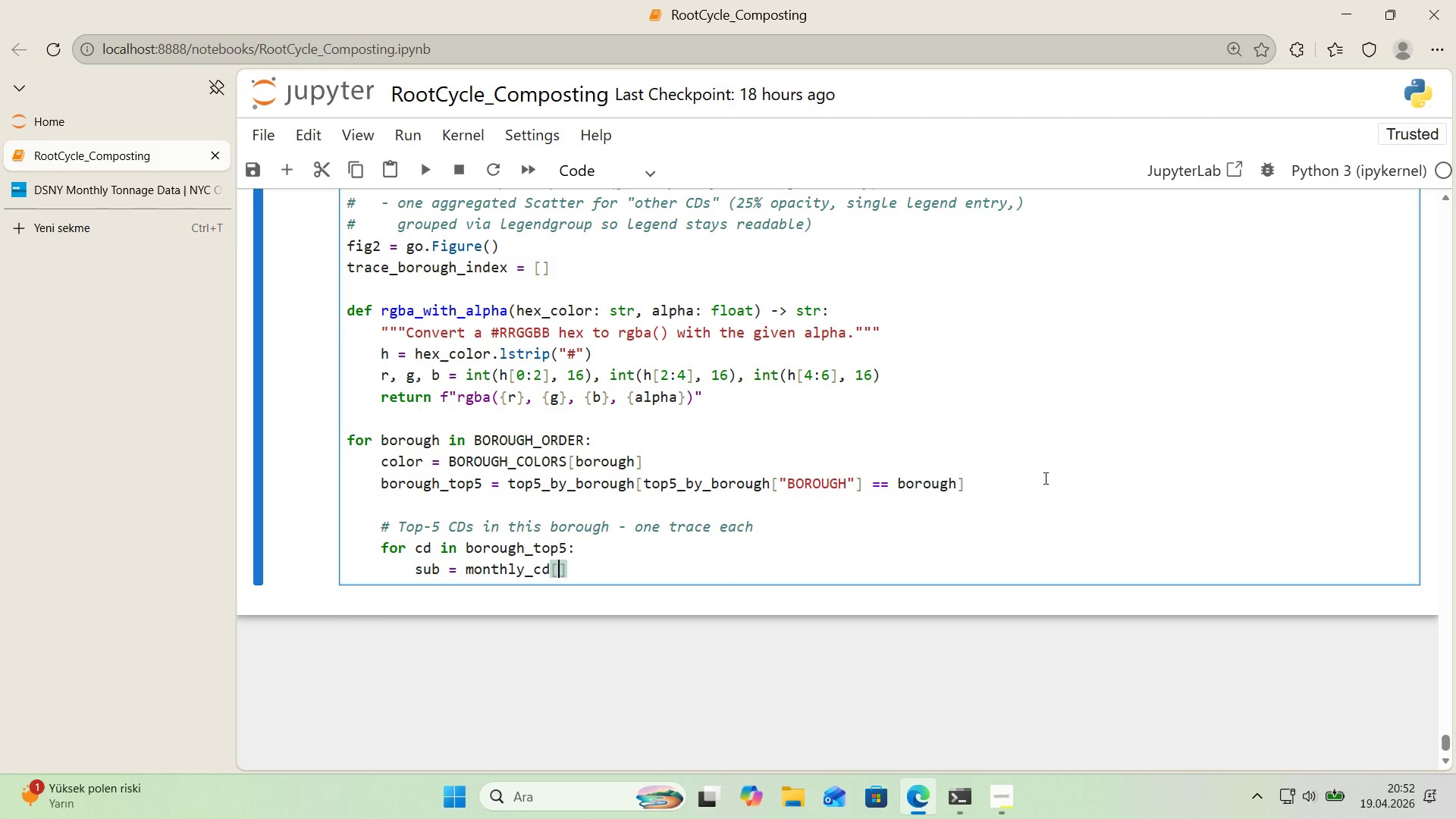 
type(monthly_cd)
 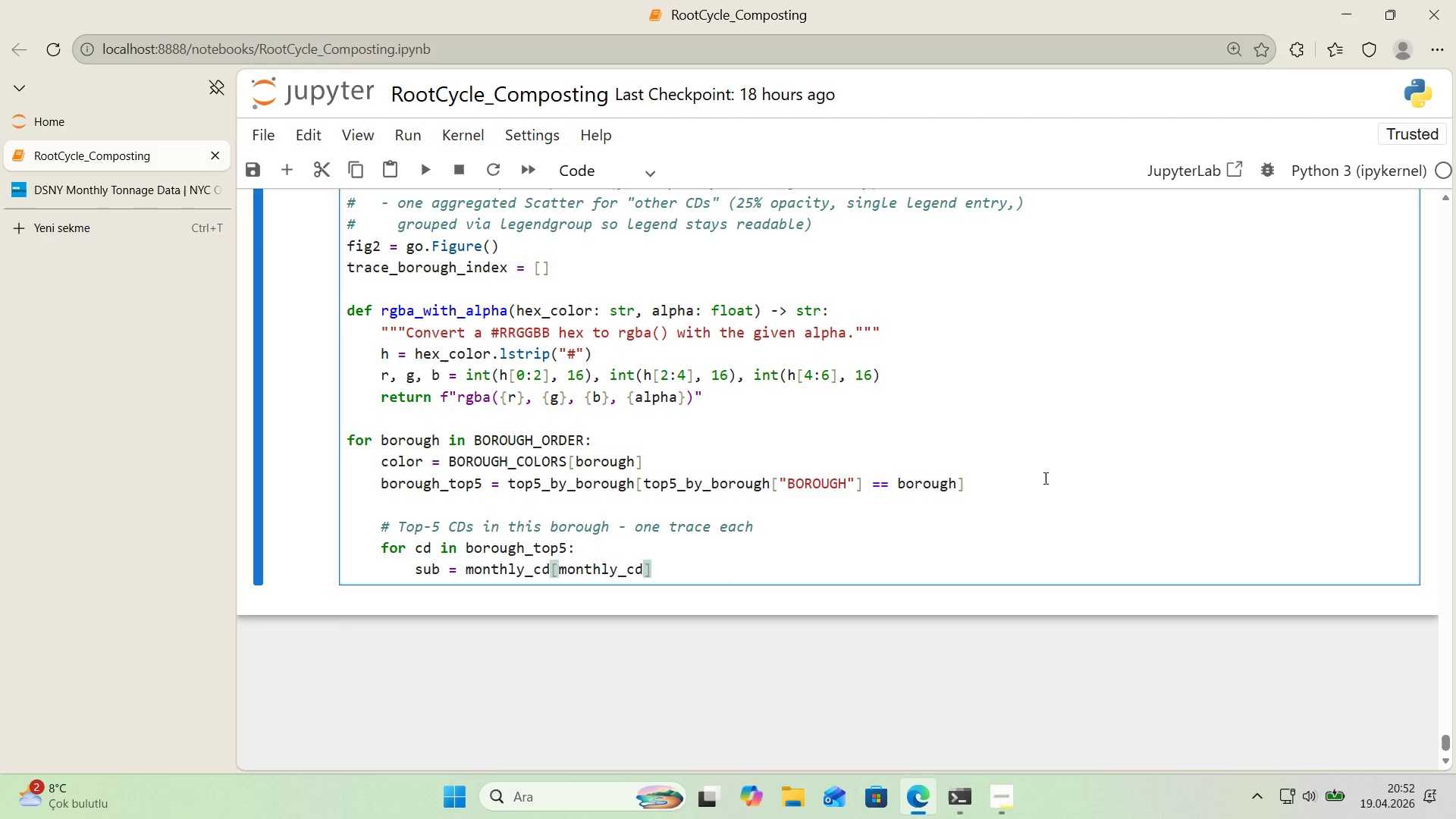 
key(Alt+Control+8)
 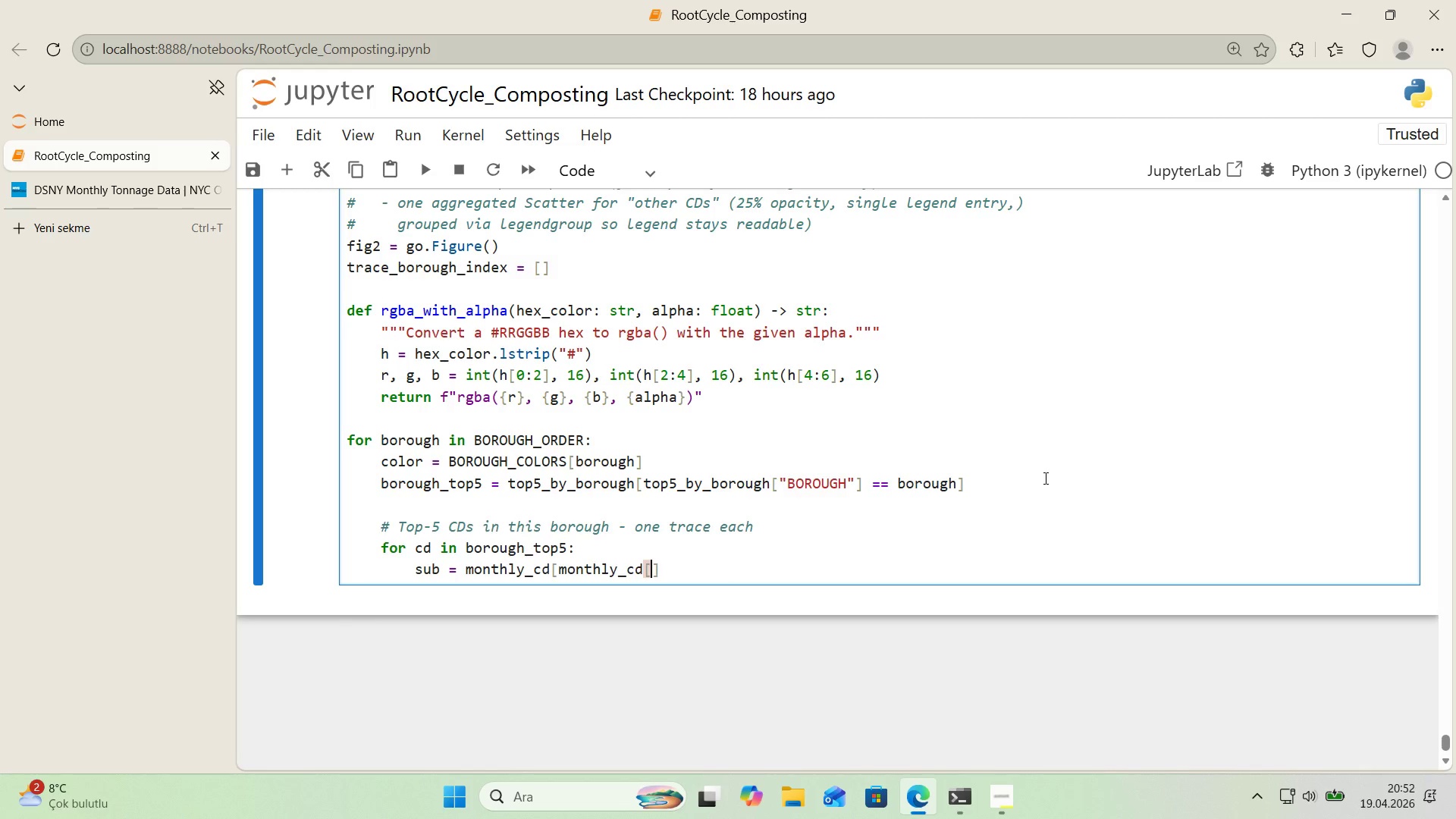 
key(Alt+Control+9)
 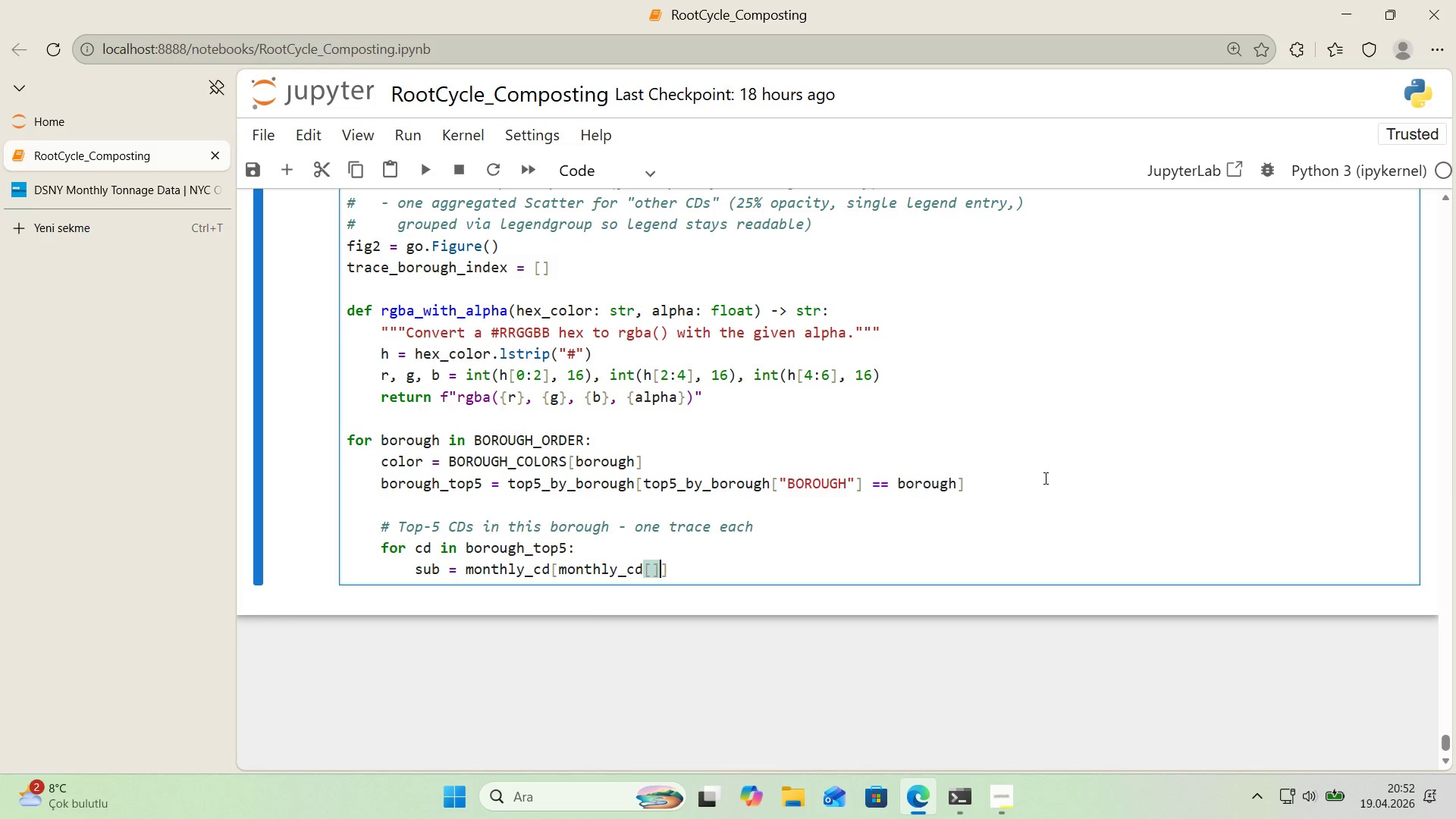 
key(ArrowLeft)
 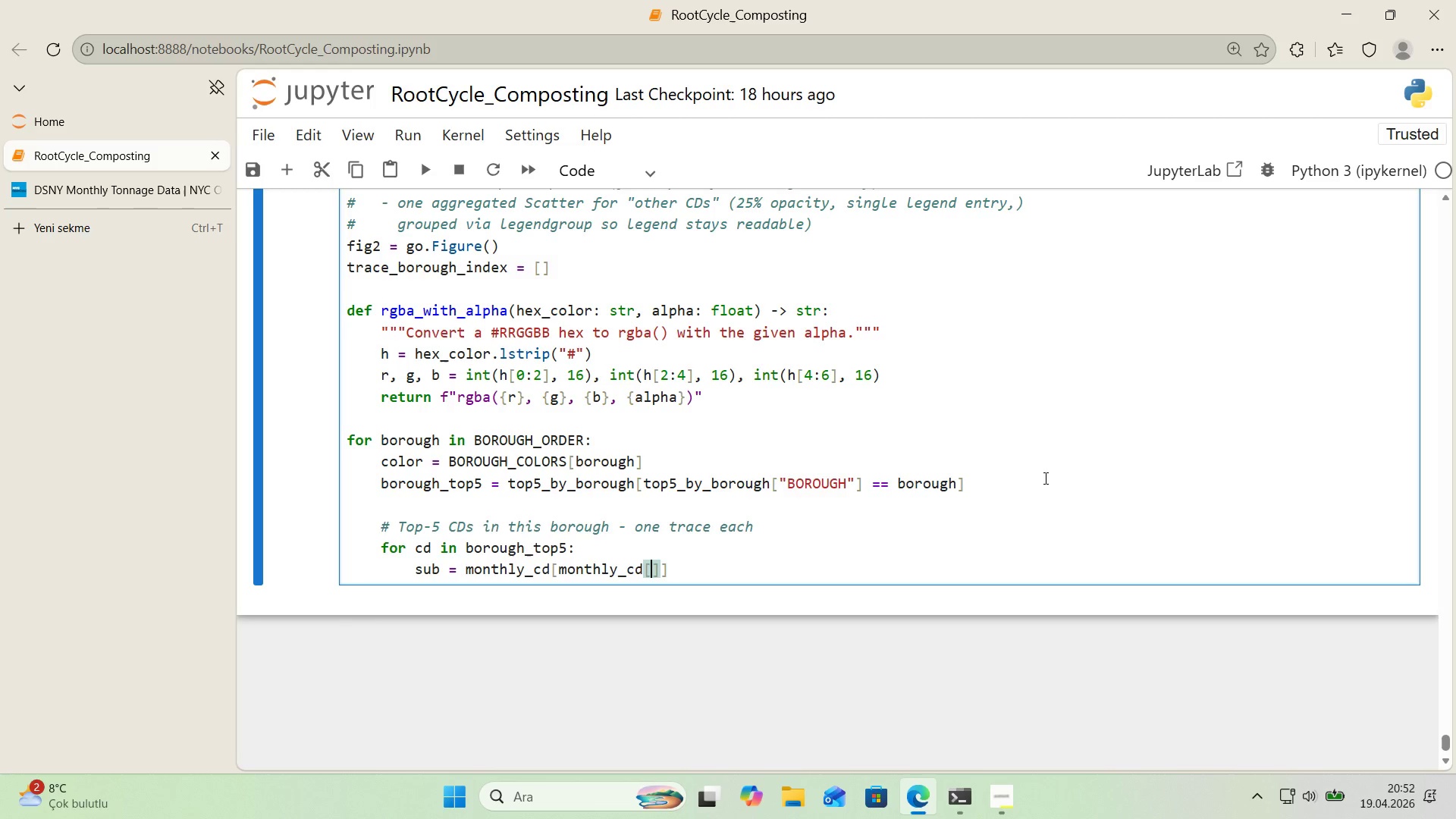 
type(@@)
 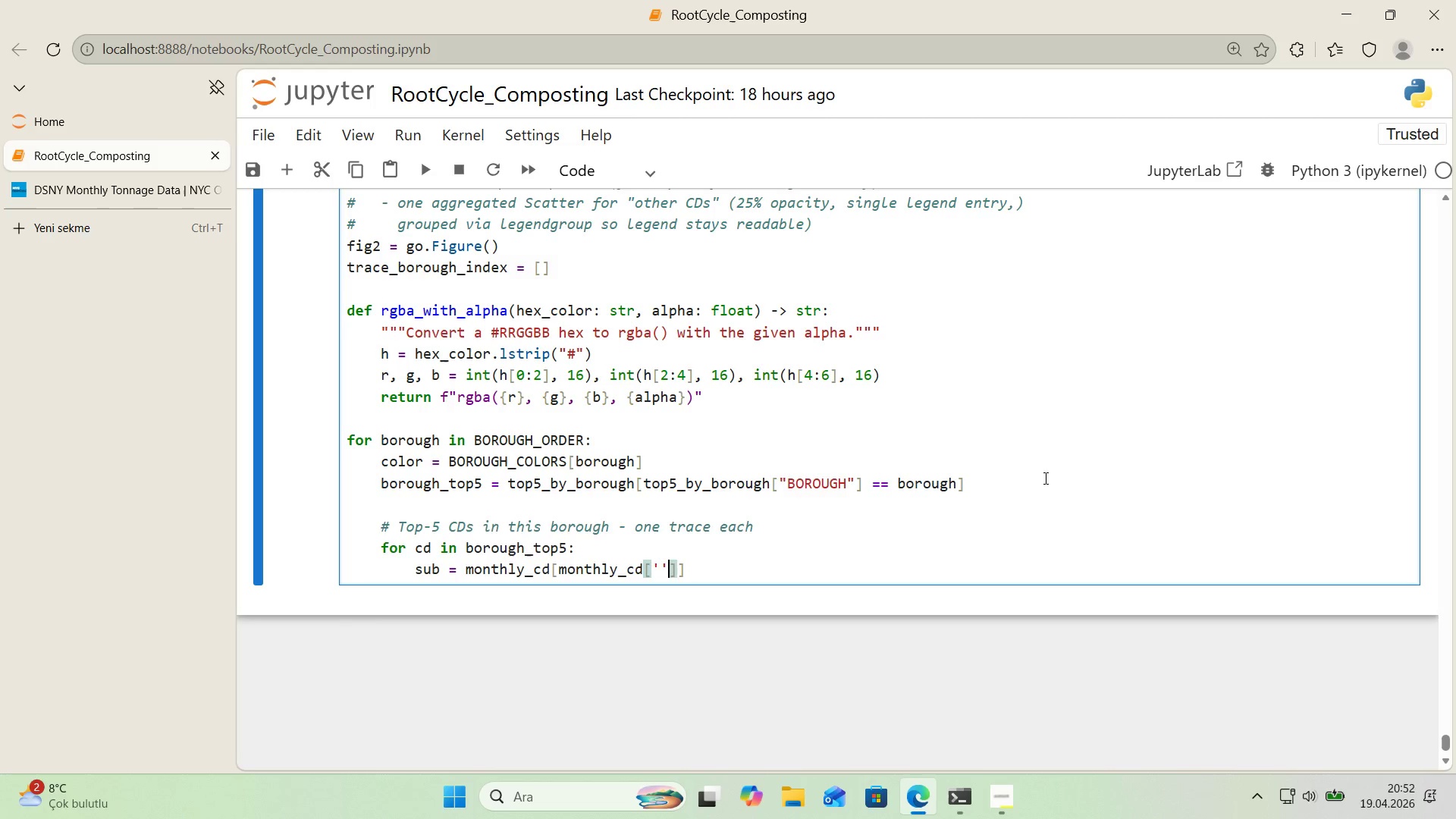 
key(ArrowLeft)
 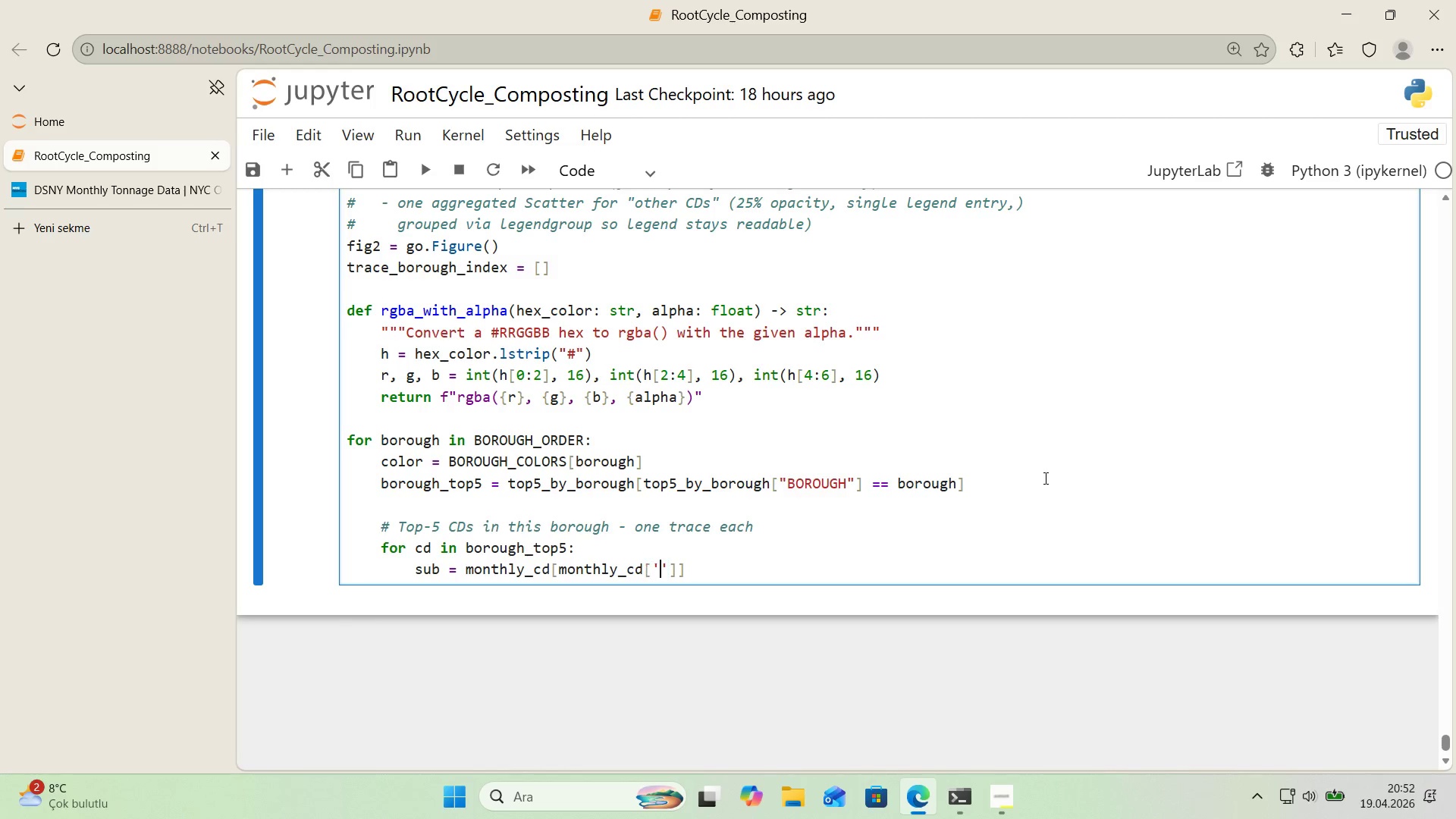 
type(CD_GLOBAL)
 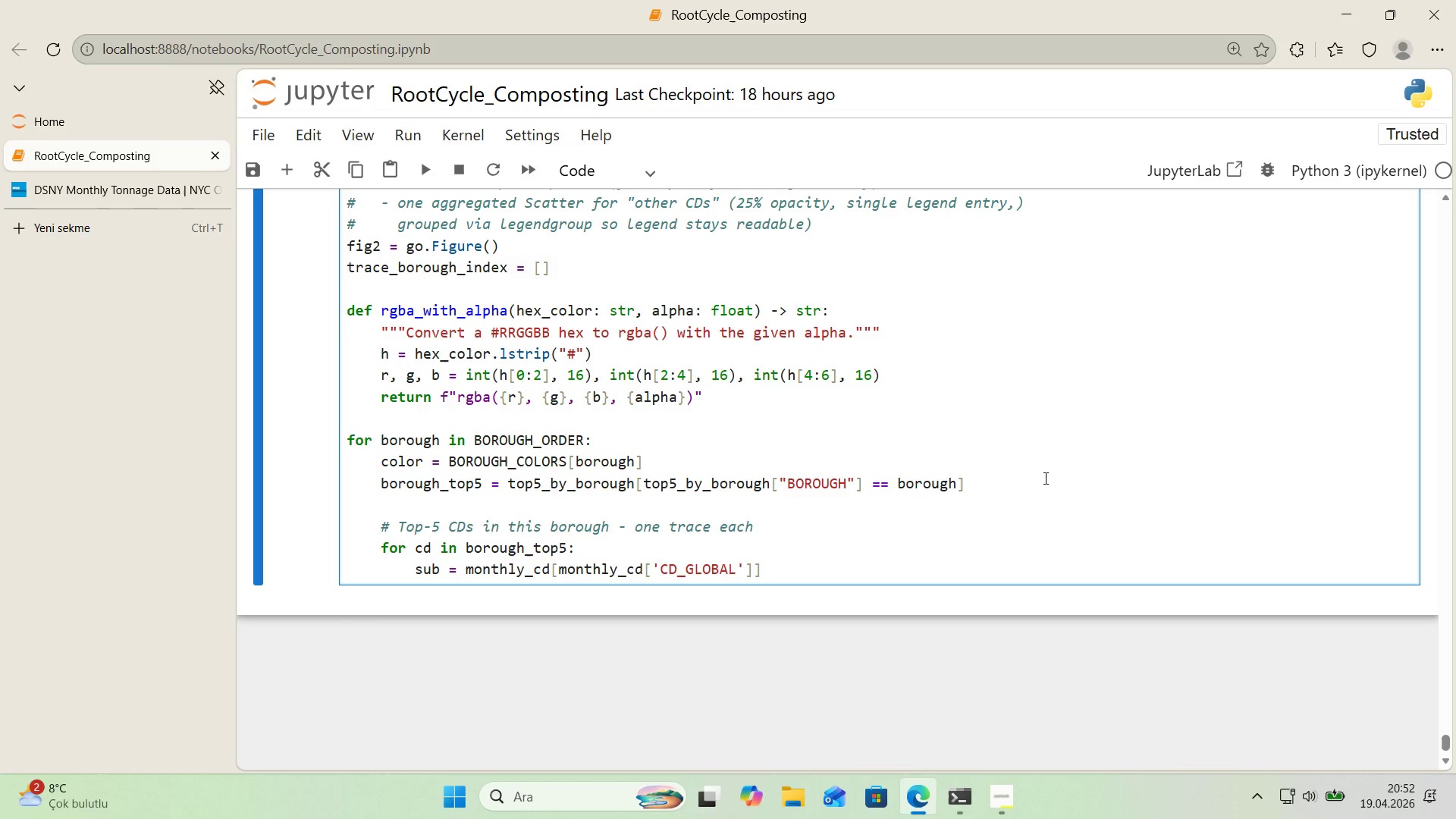 
key(ArrowRight)
 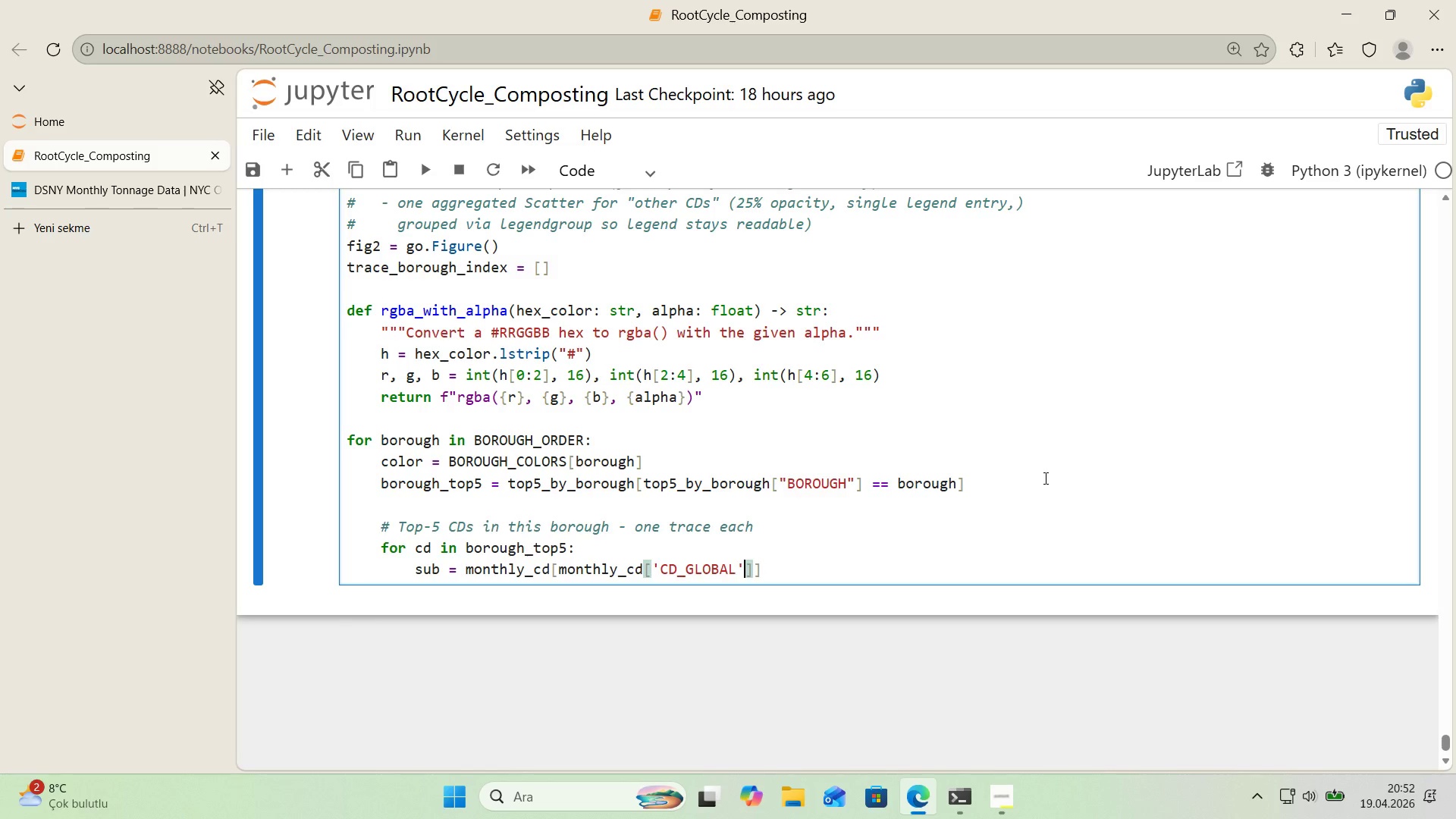 
key(ArrowRight)
 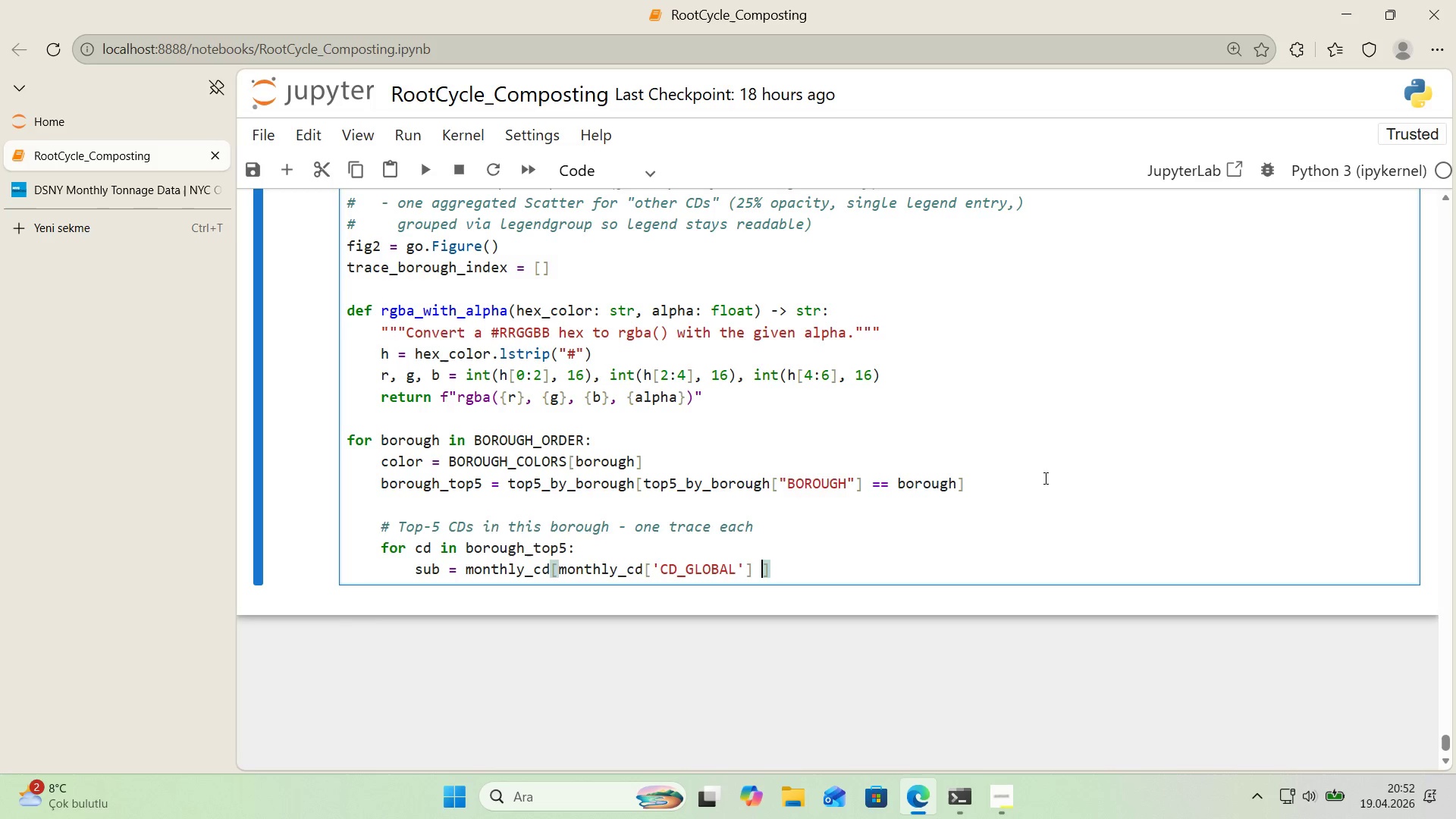 
type( )) cd)
 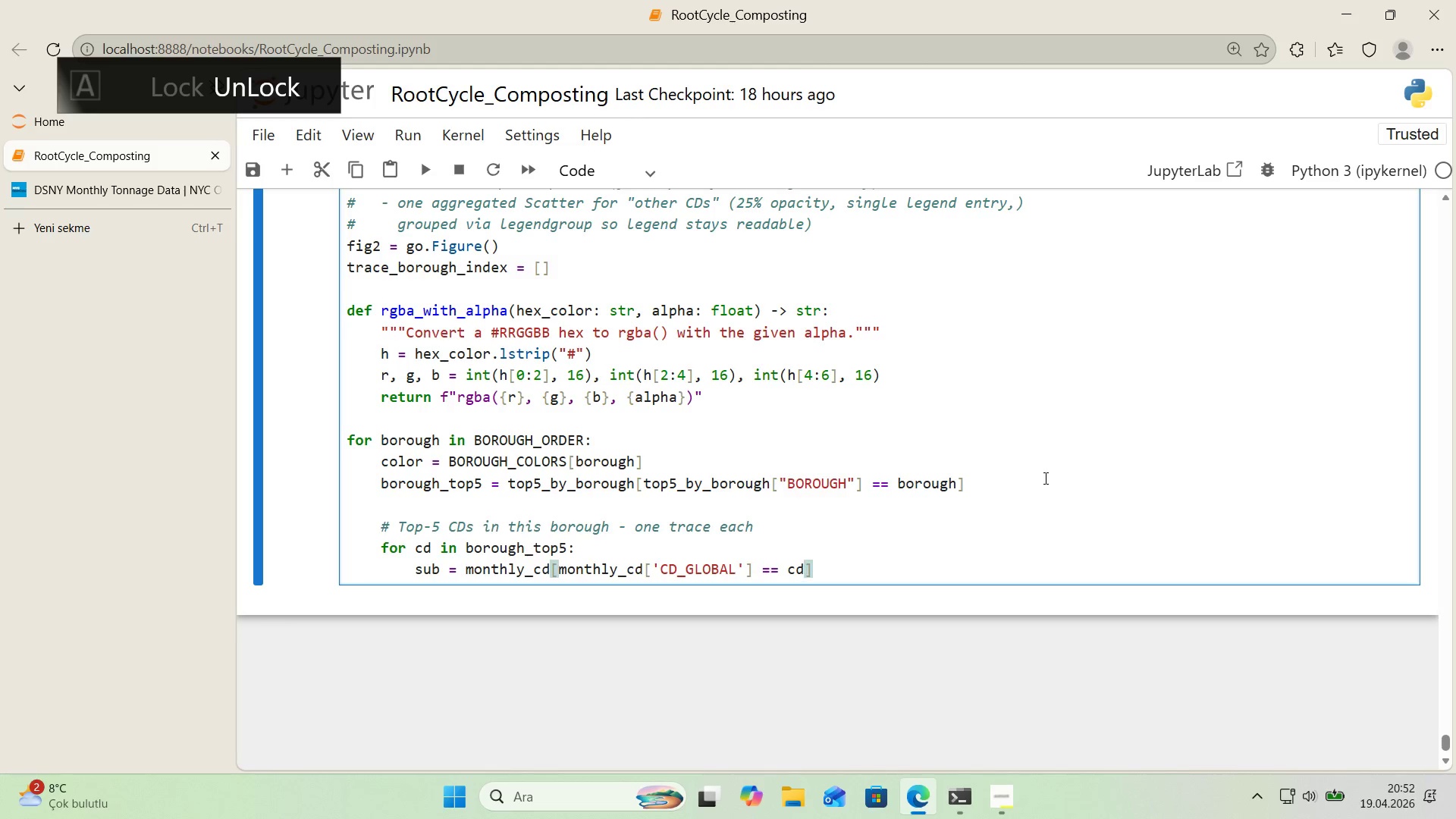 
wait(6.27)
 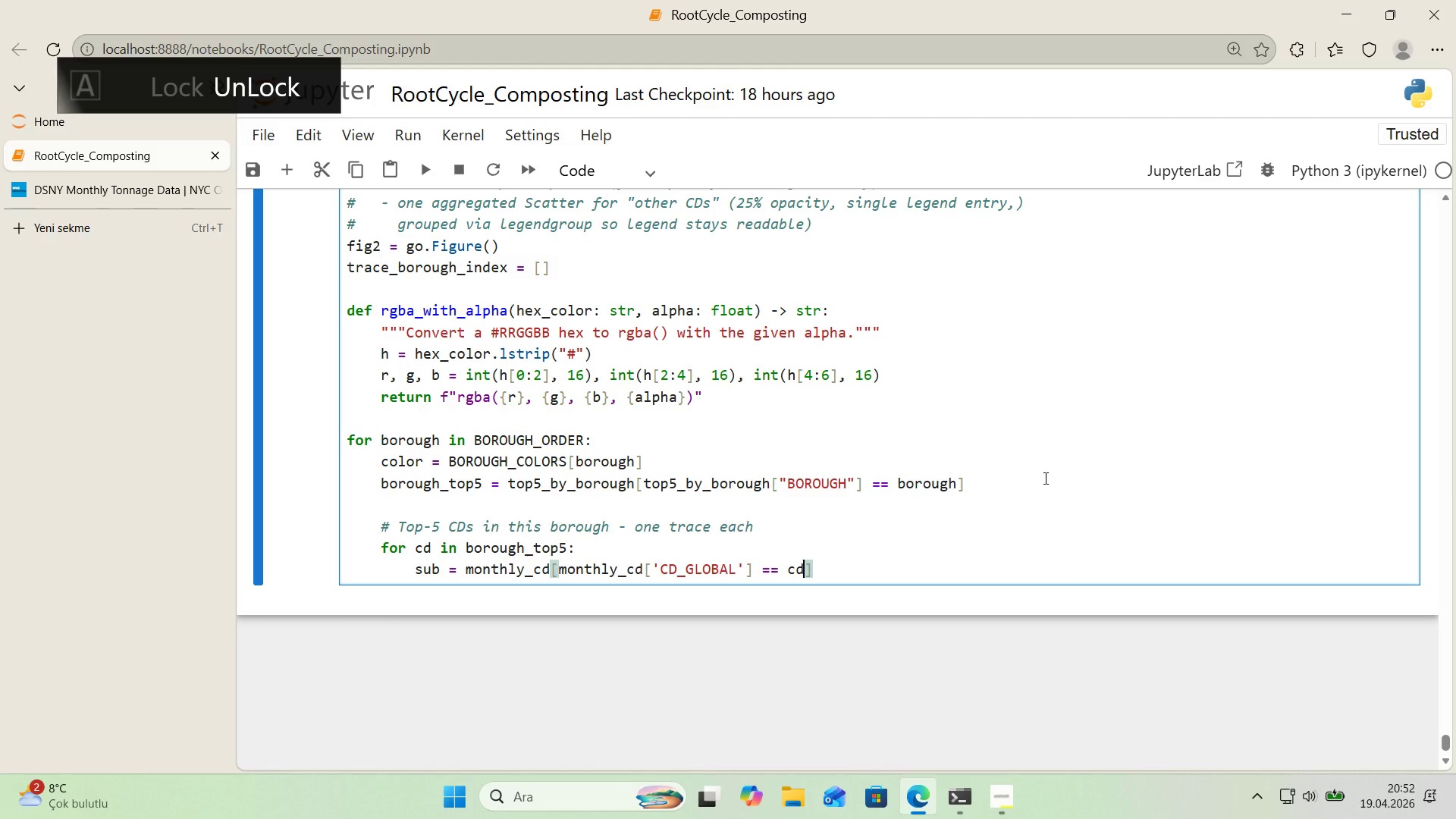 
key(ArrowRight)
 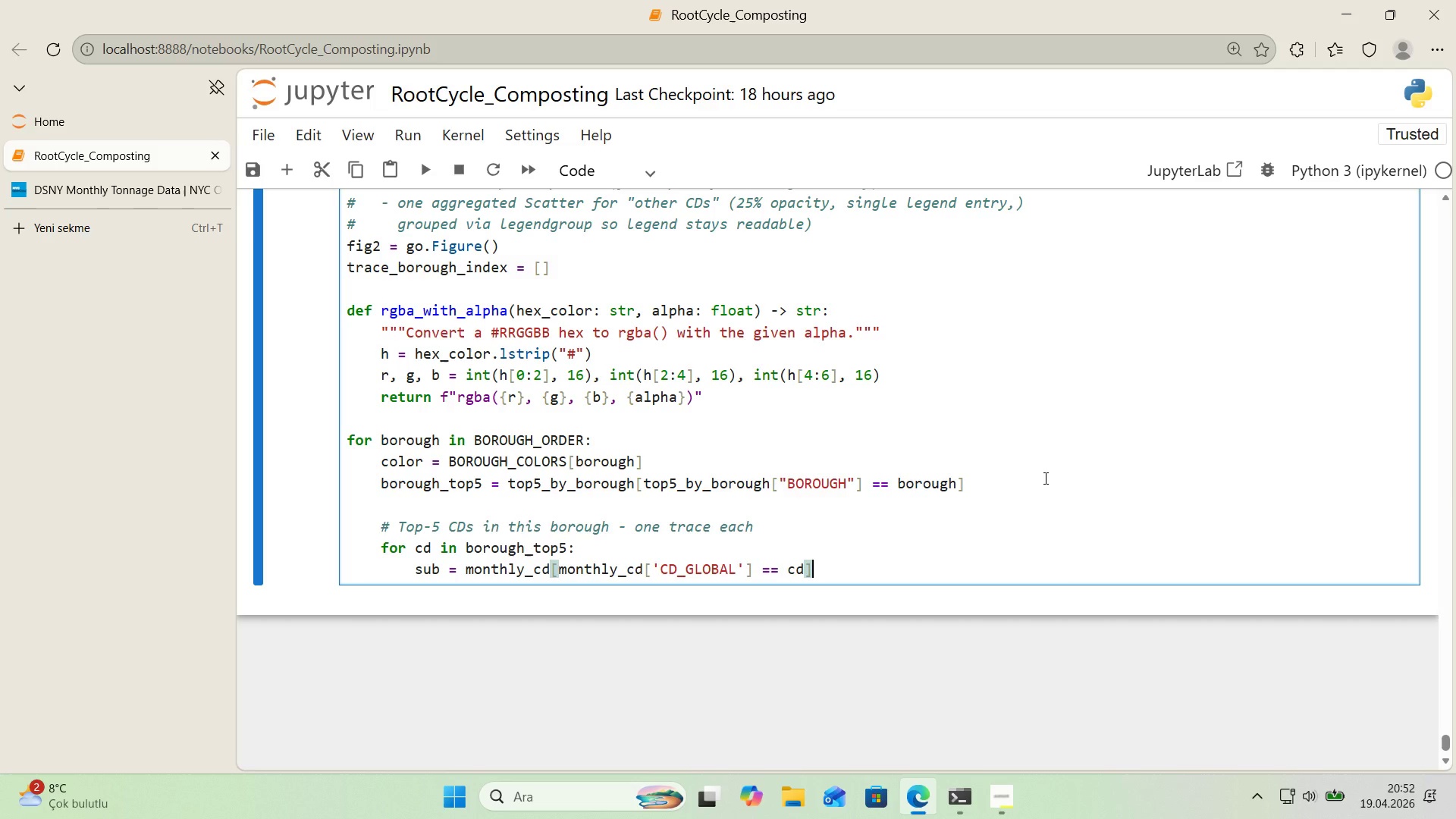 
key(Enter)
 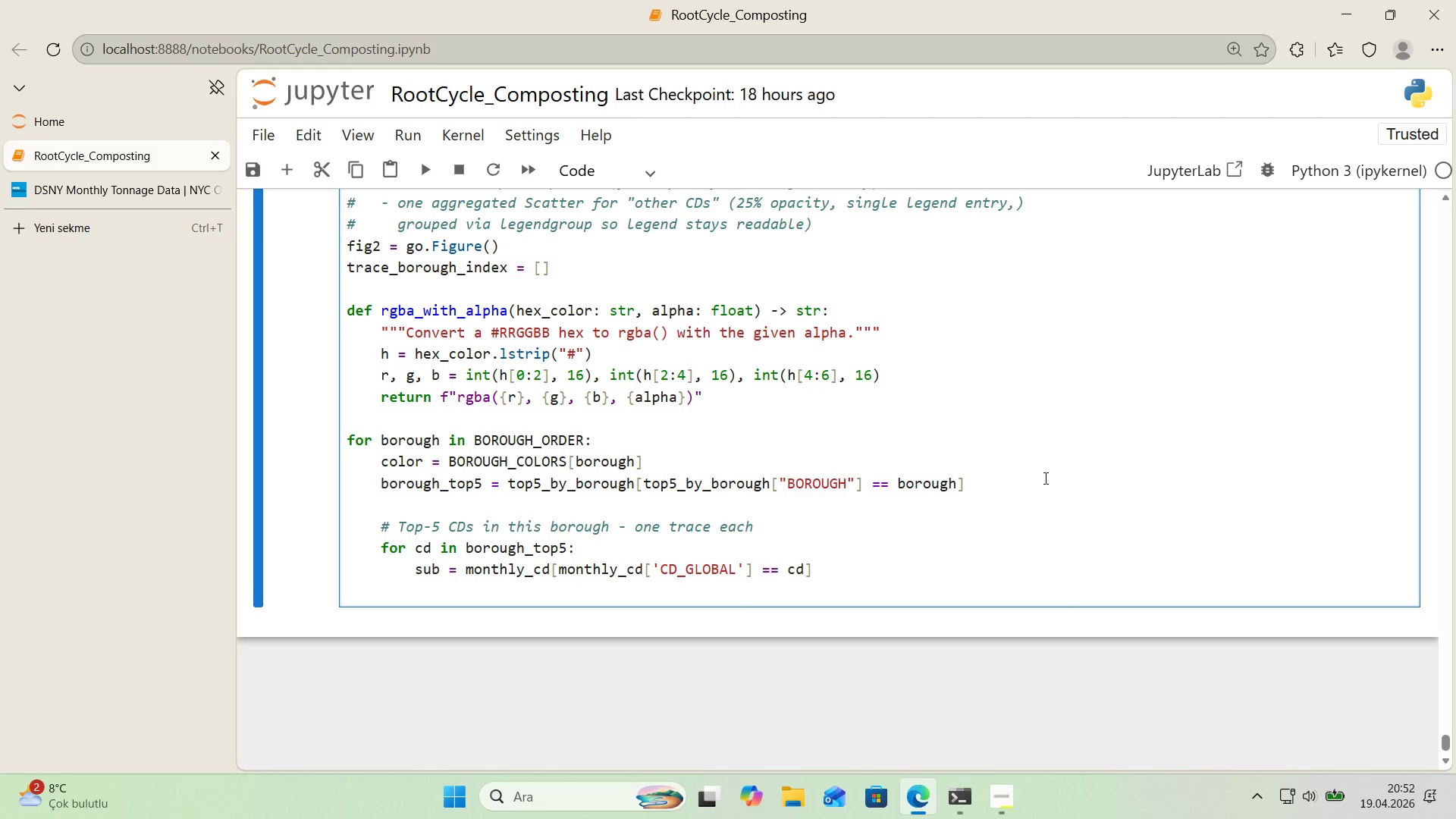 
wait(9.28)
 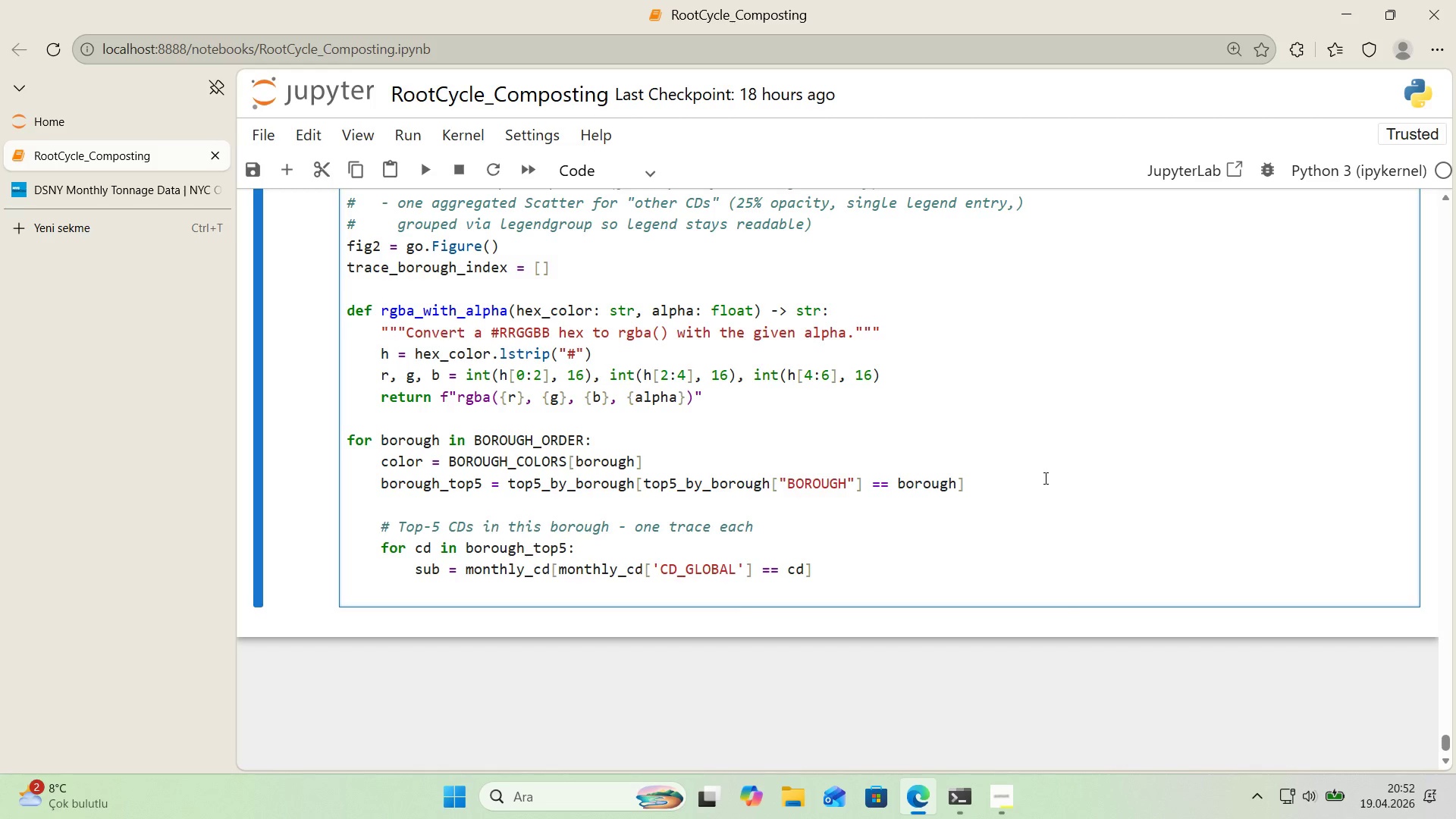 
type(f'g2.add_trace*()
 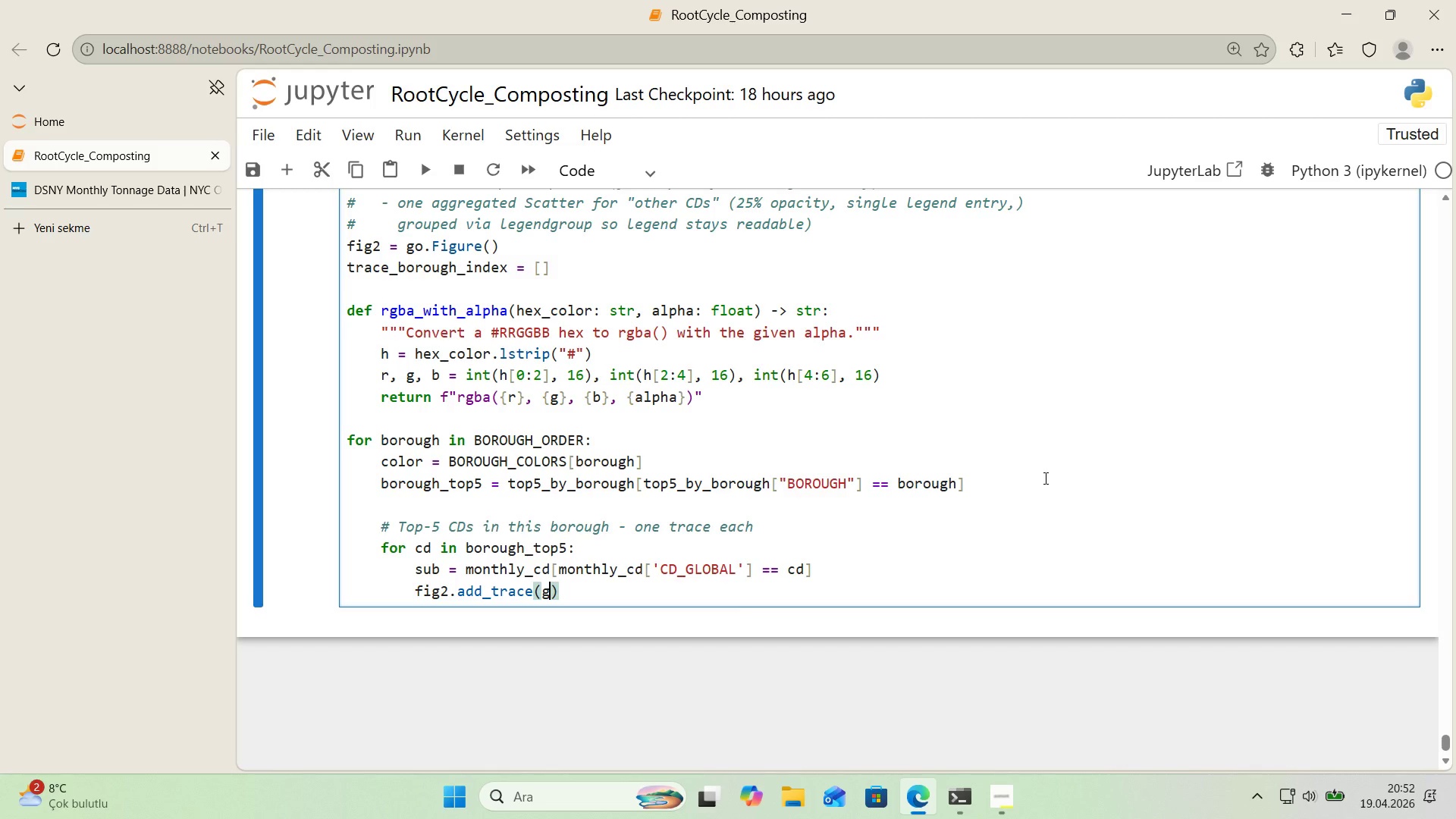 
 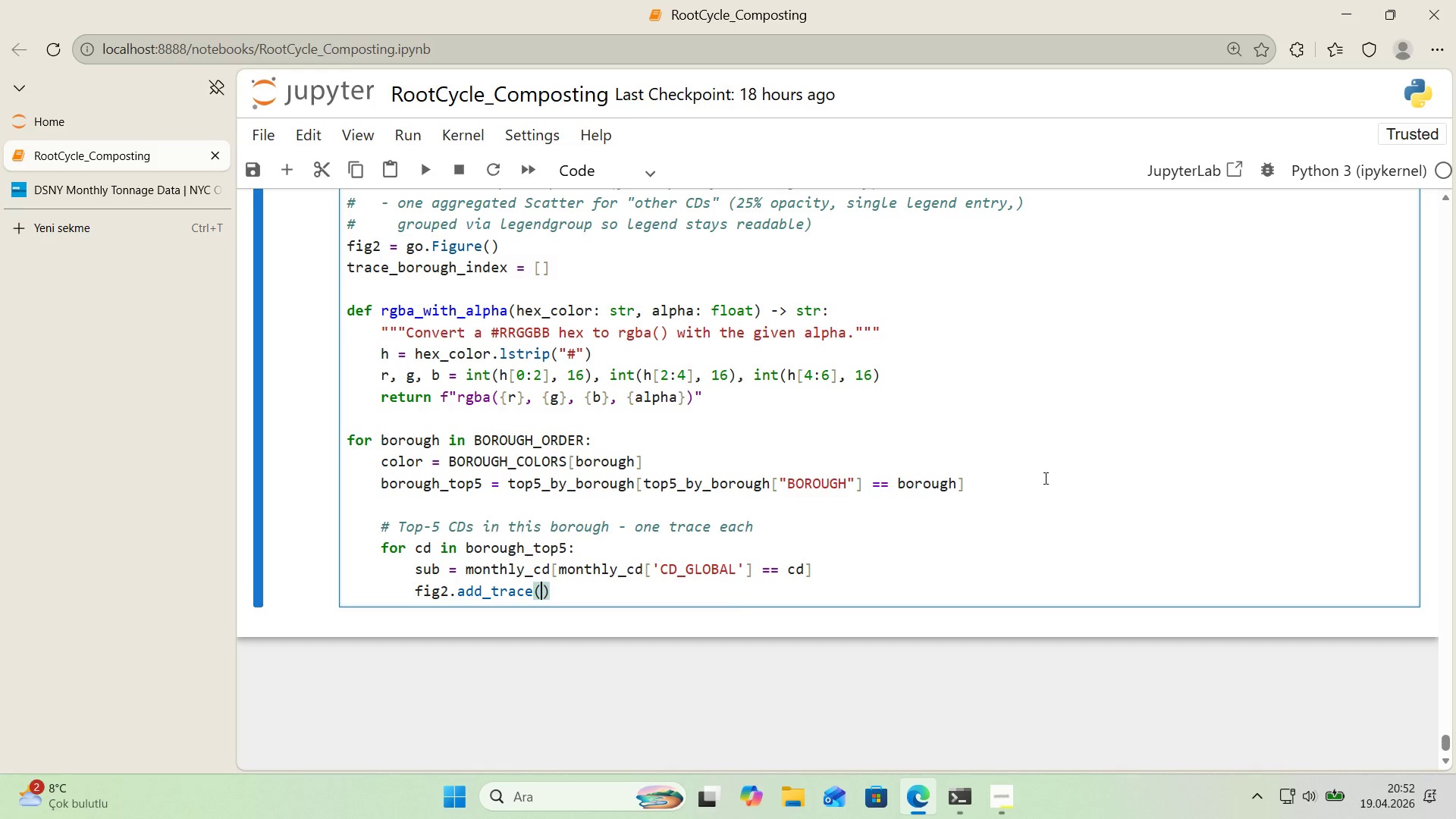 
key(ArrowLeft)
 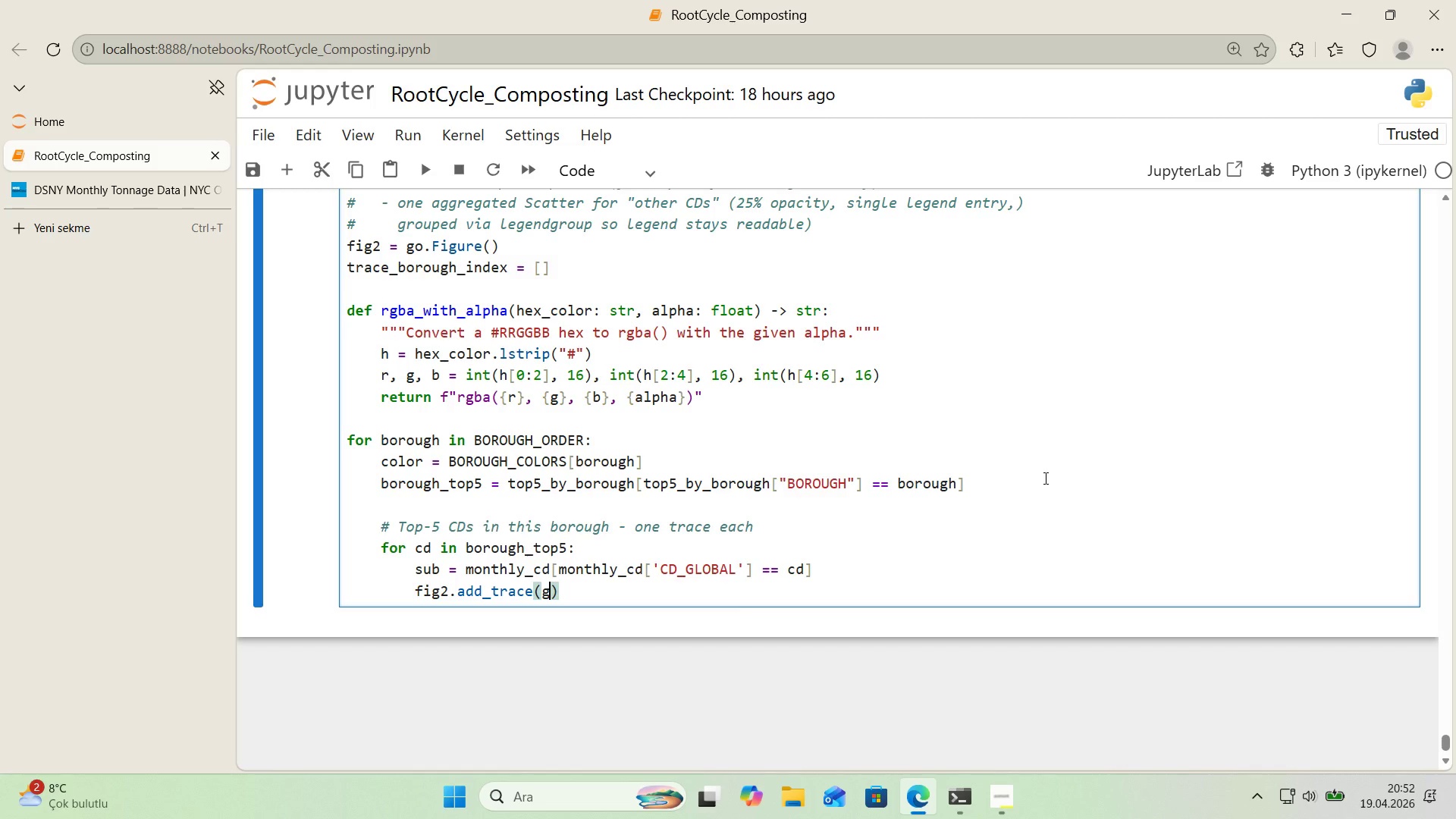 
type(go.Scatter*()
 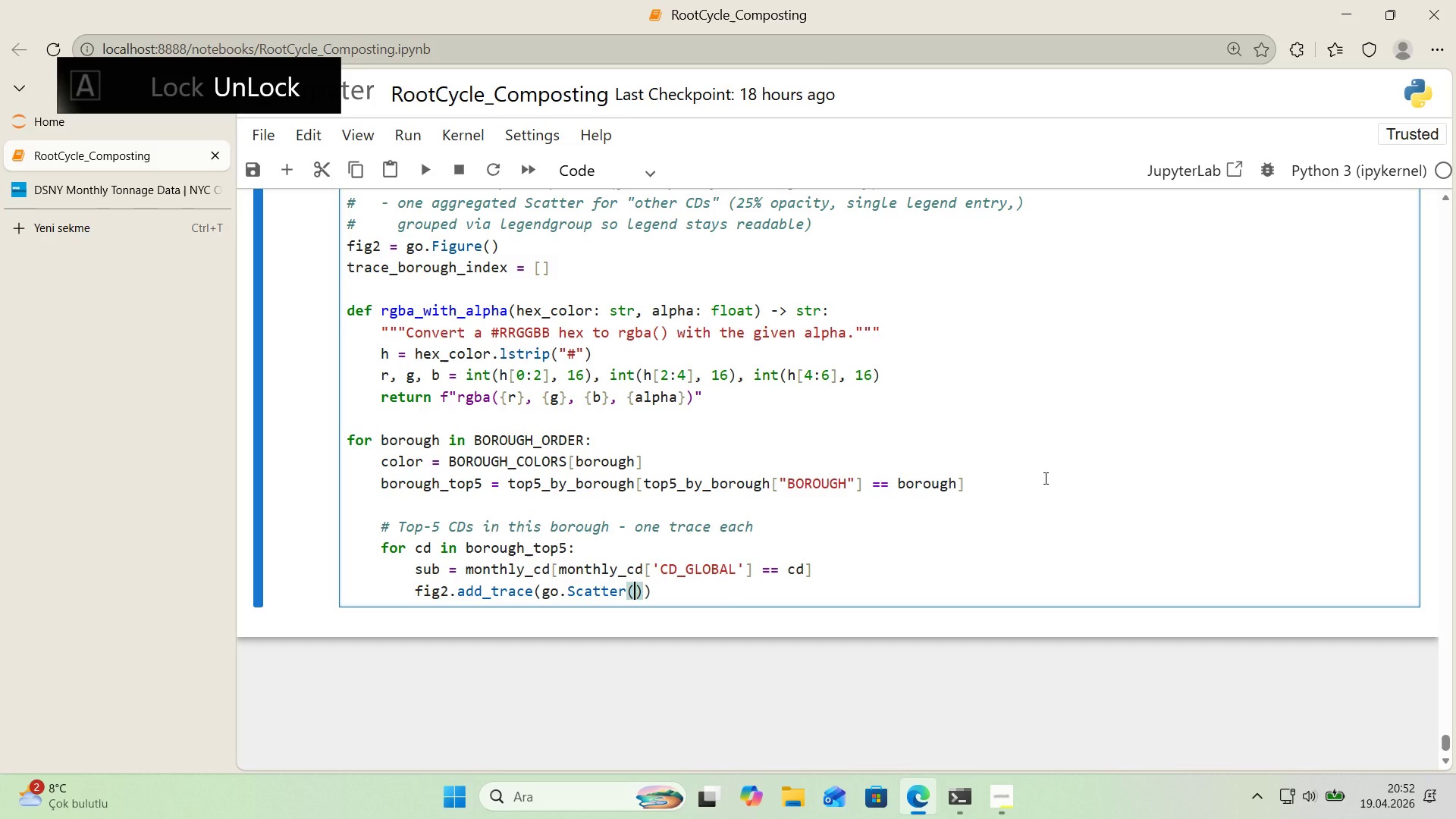 
 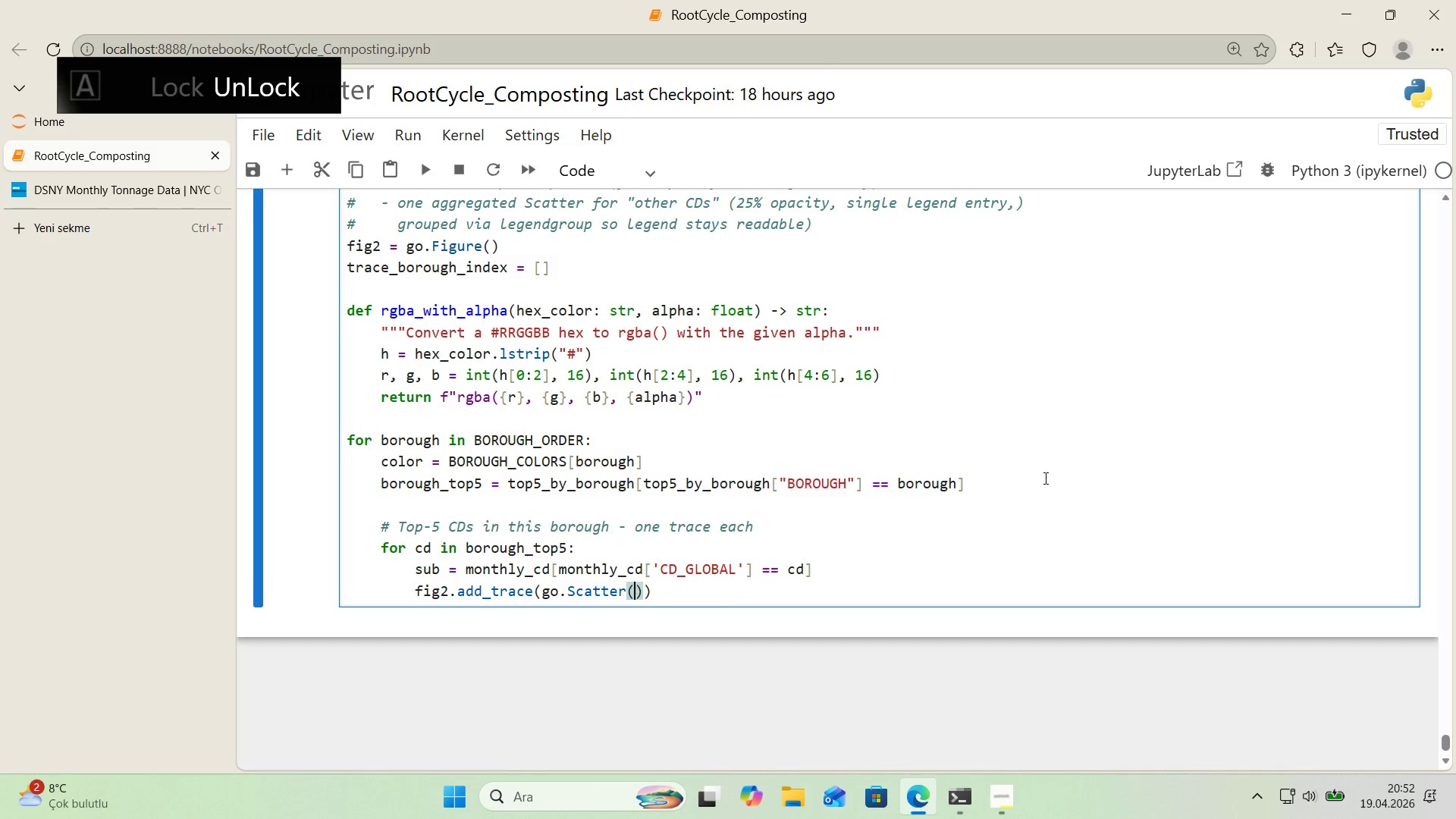 
key(ArrowLeft)
 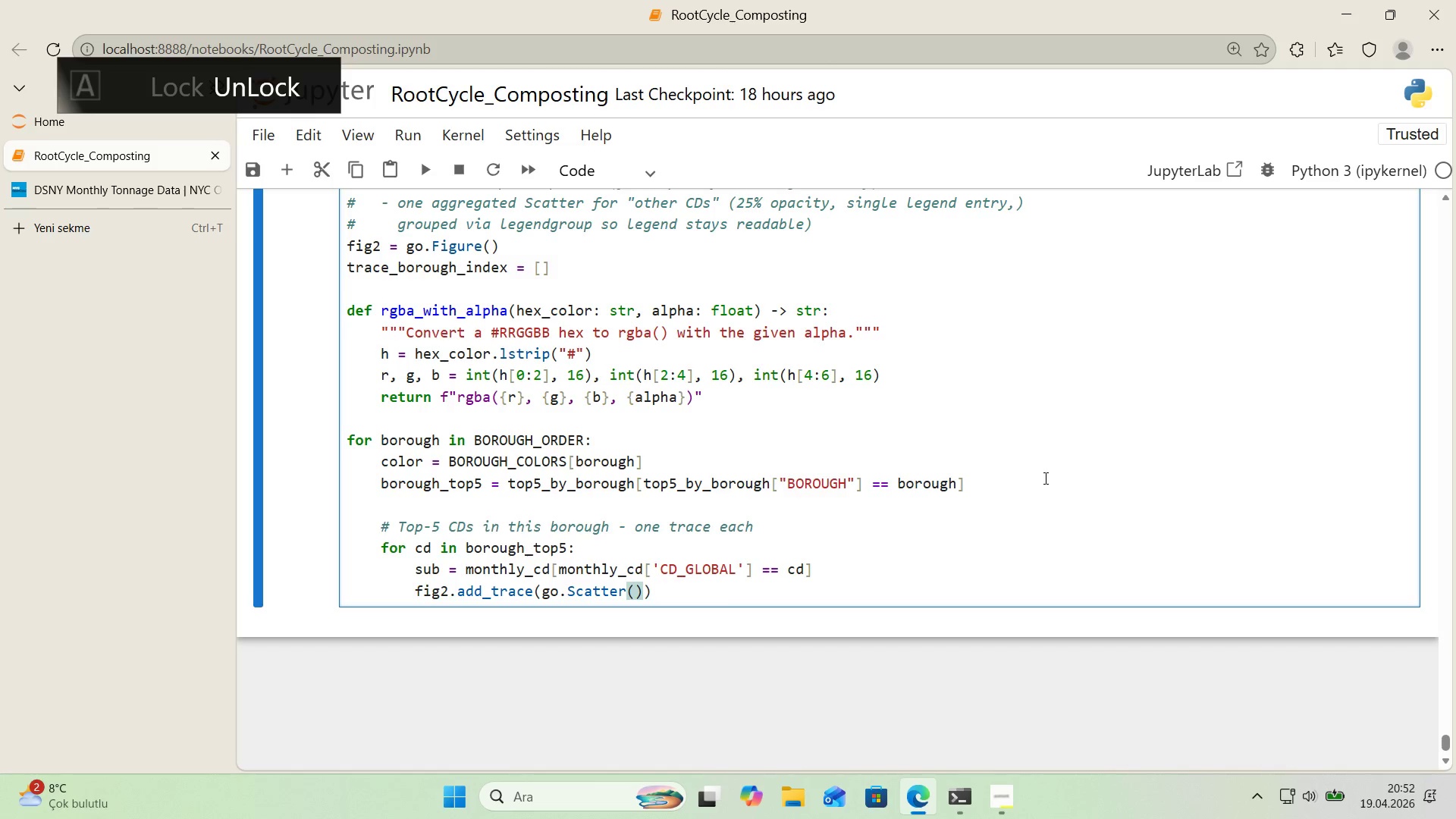 
key(Enter)
 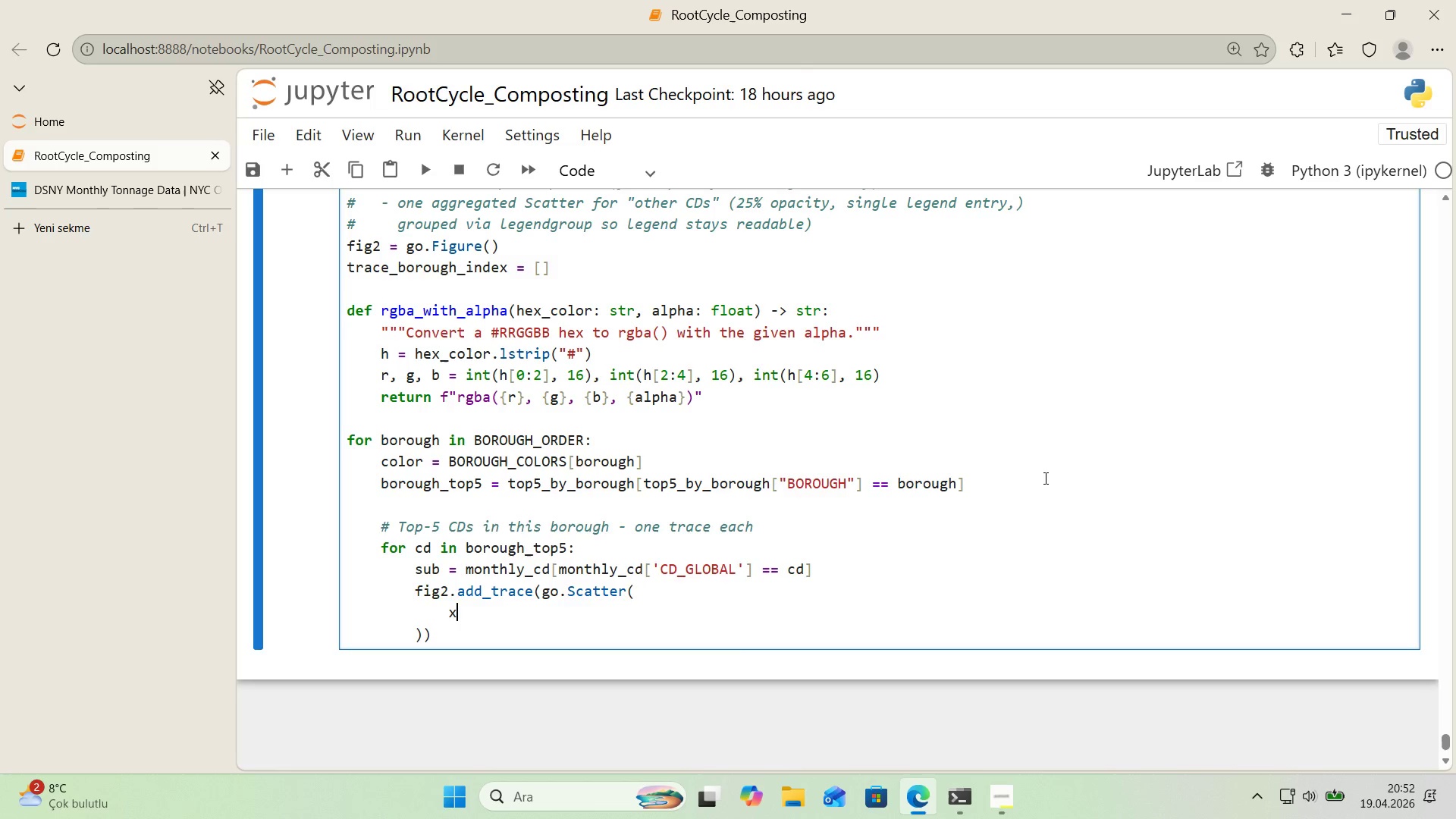 
type(x)sub)
 